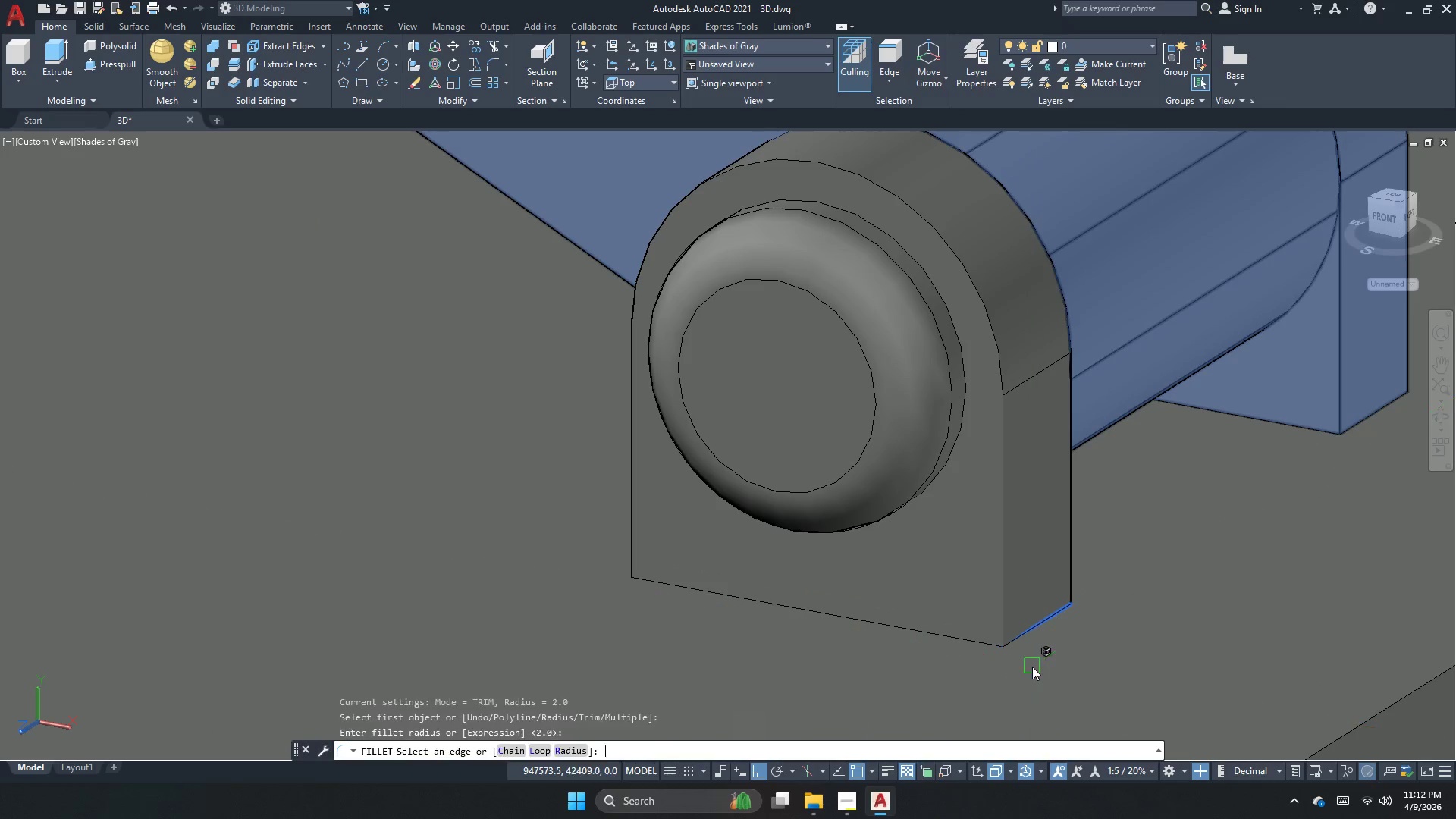 
key(Space)
 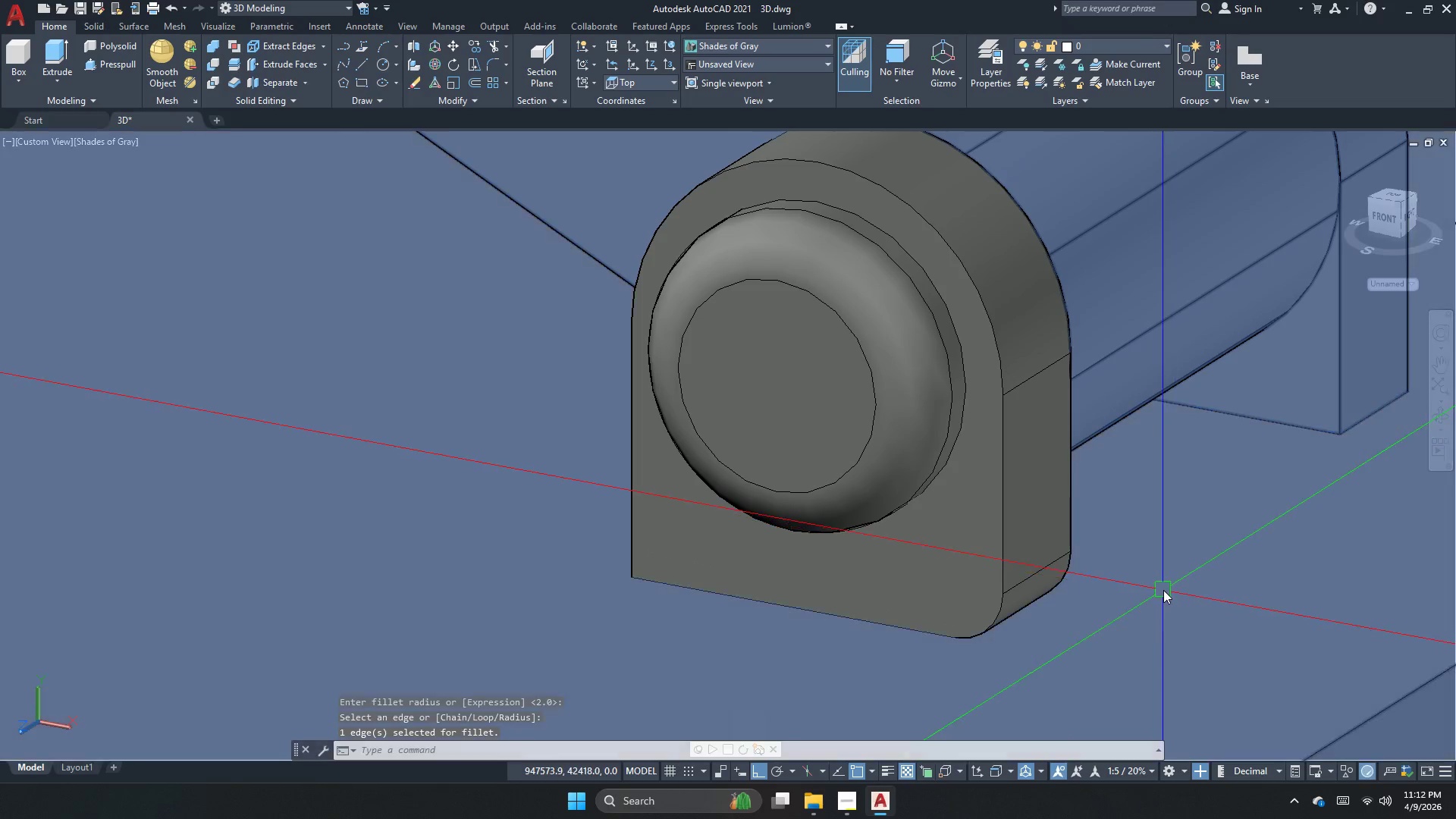 
key(Escape)
 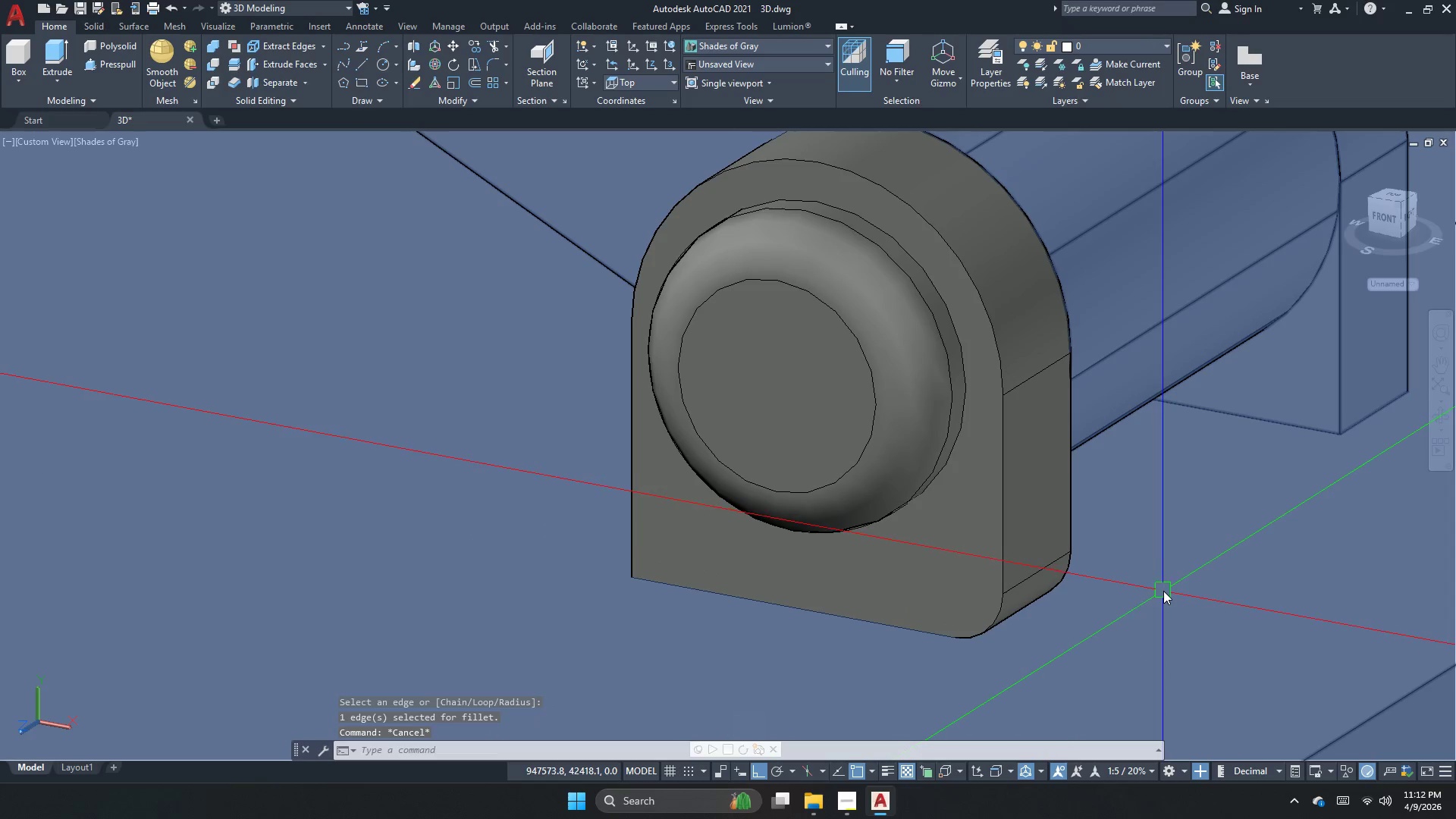 
key(Control+Z)
 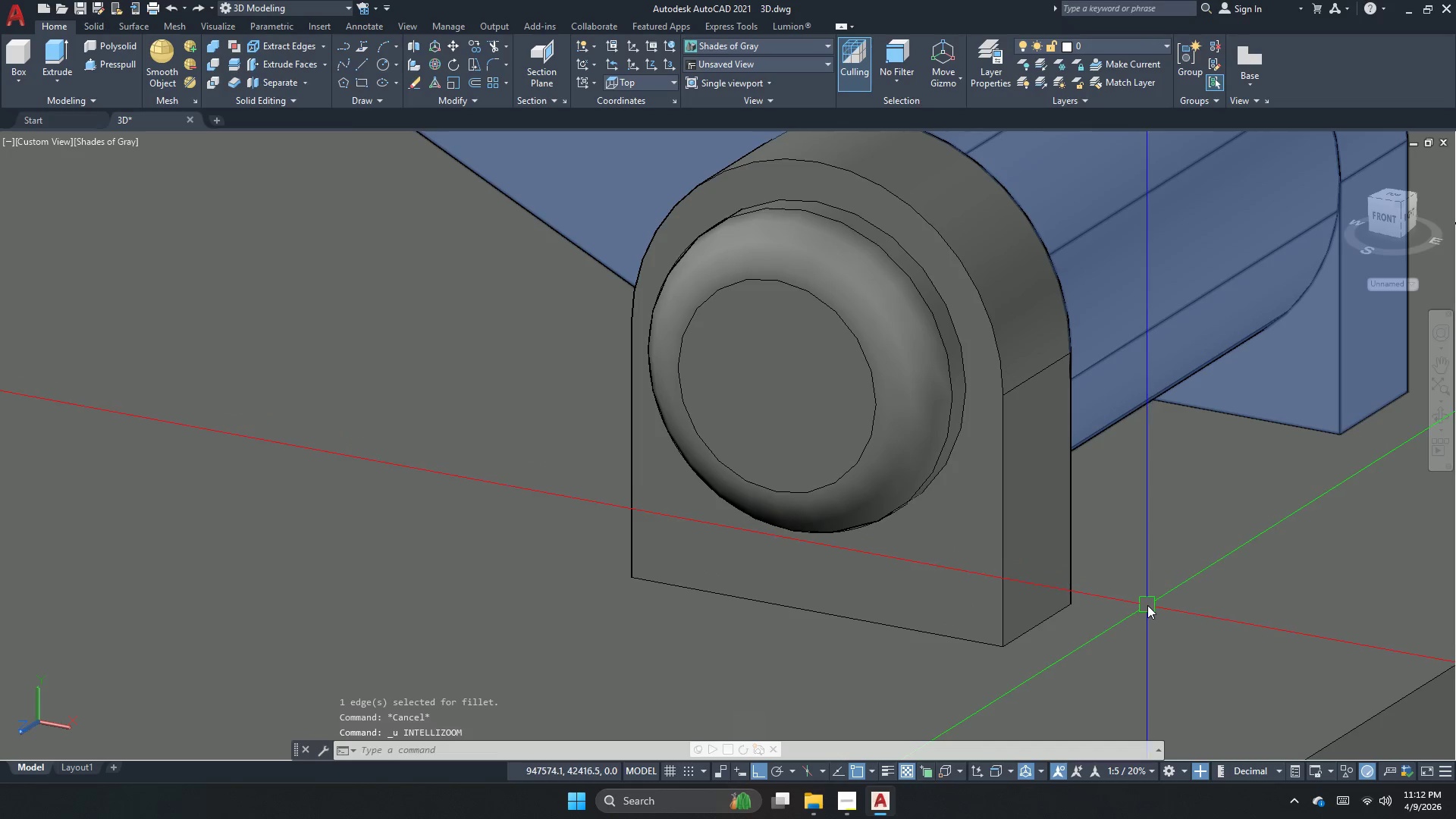 
key(Control+Z)
 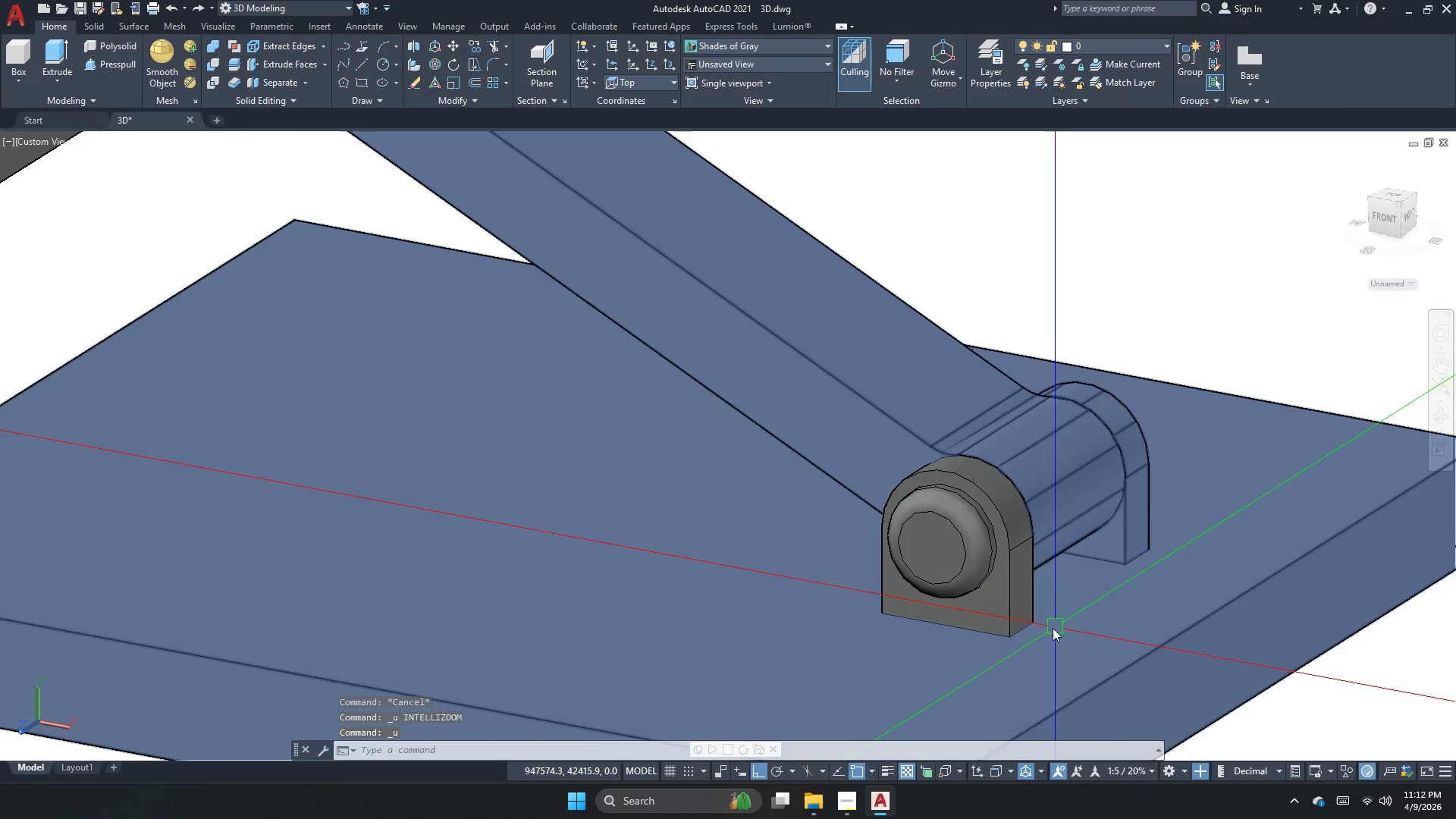 
key(Escape)
 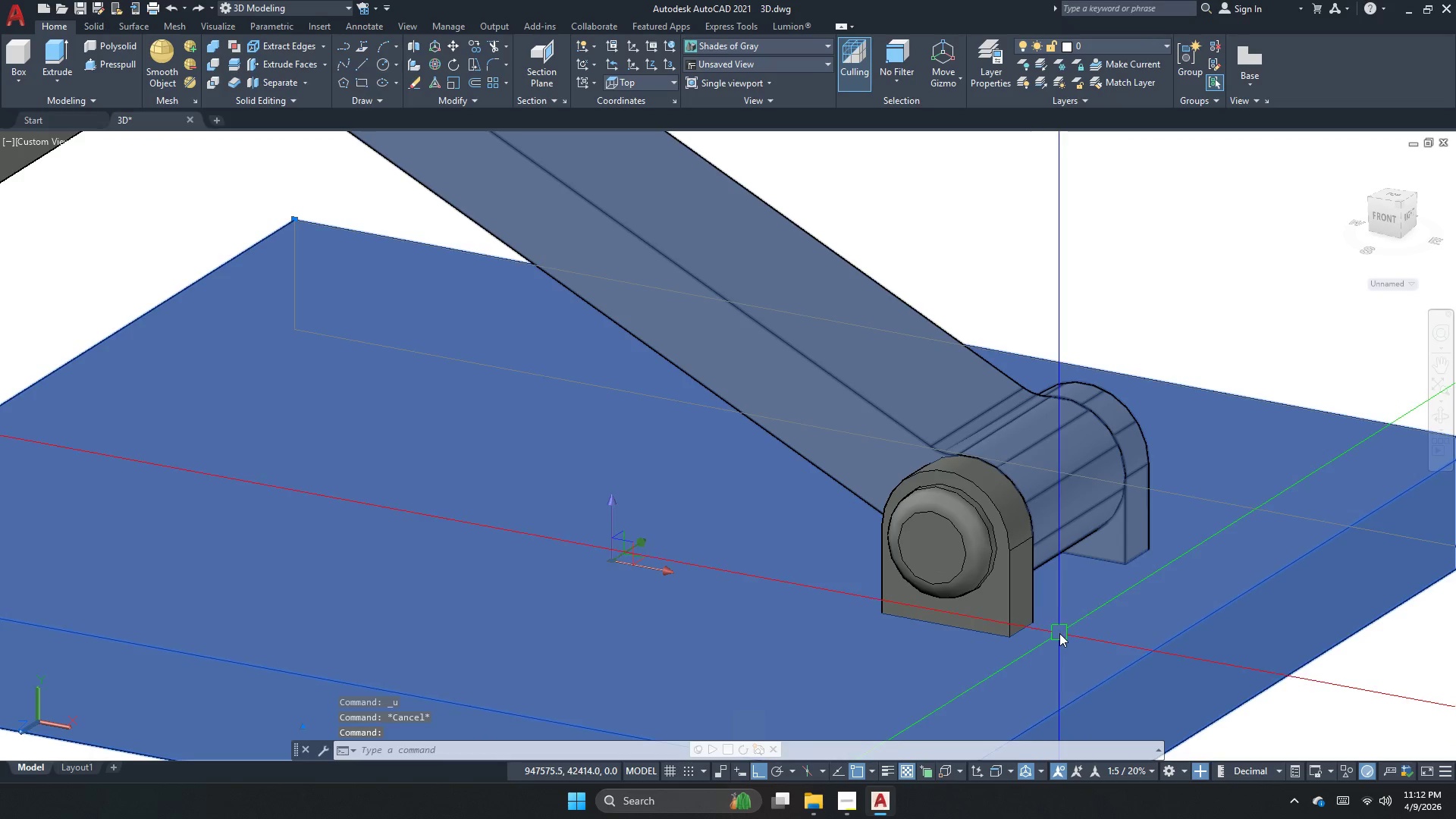 
key(Escape)
 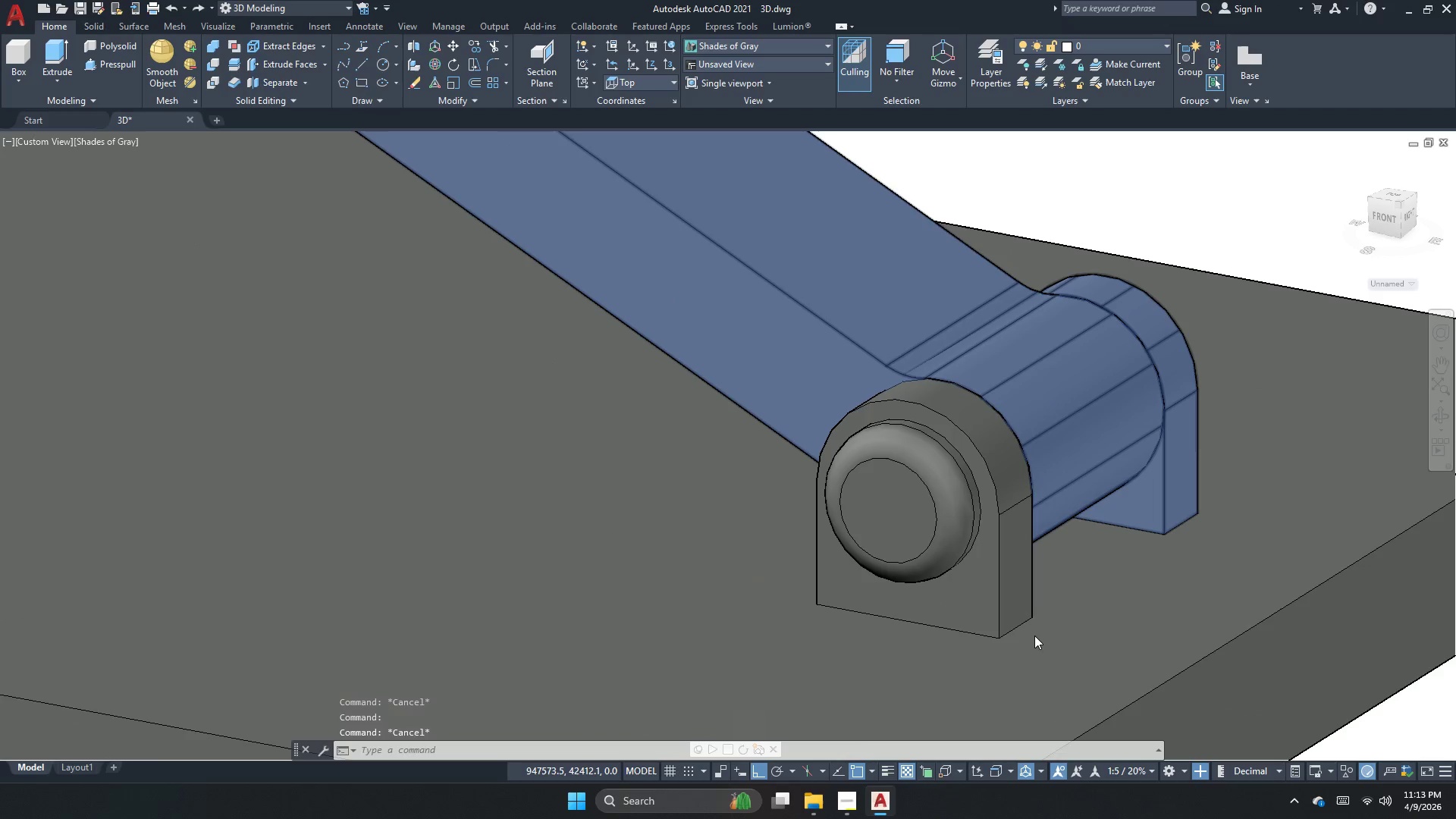 
key(Escape)
 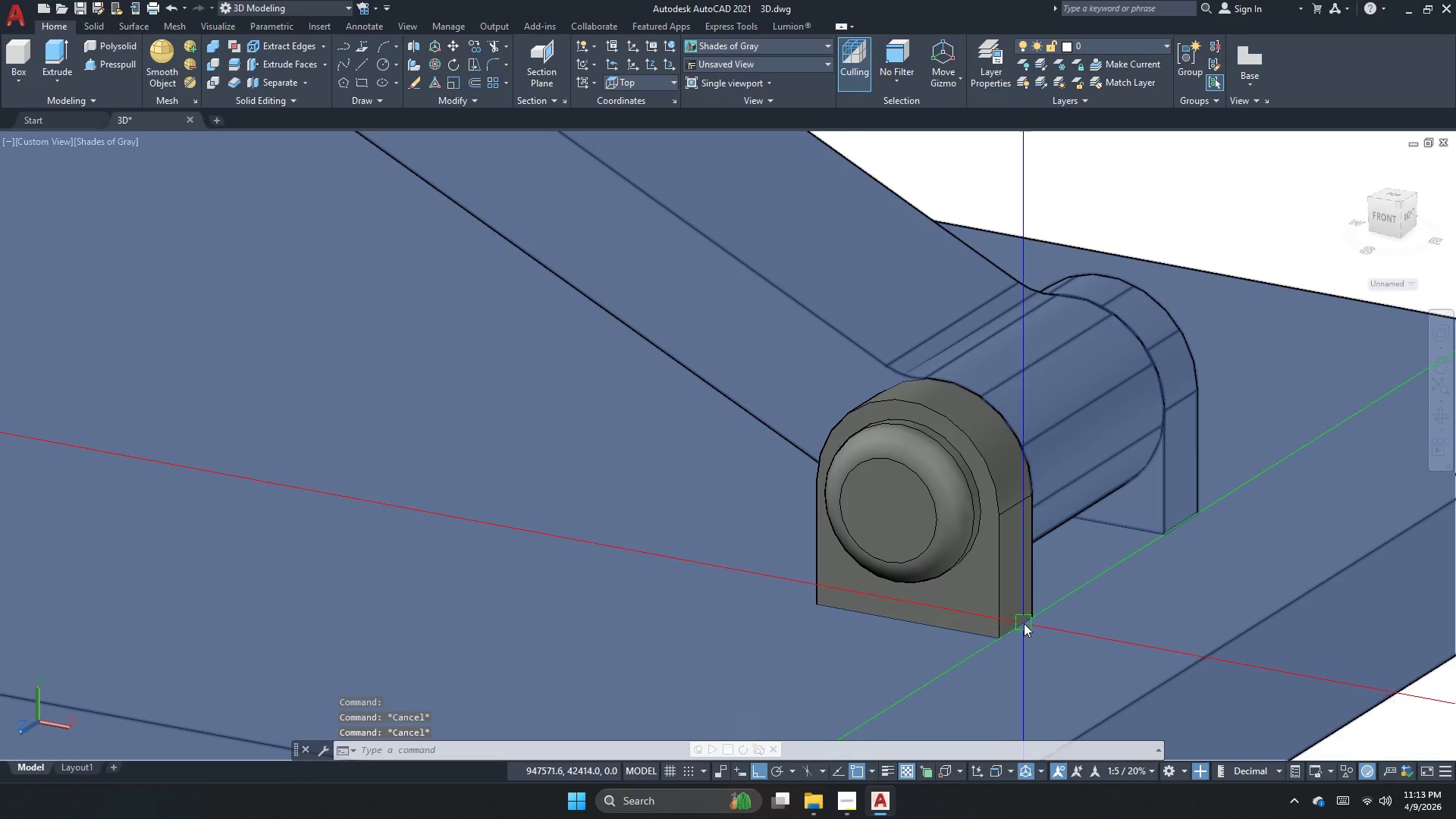 
scroll: coordinate [1034, 635], scroll_direction: up, amount: 1.0
 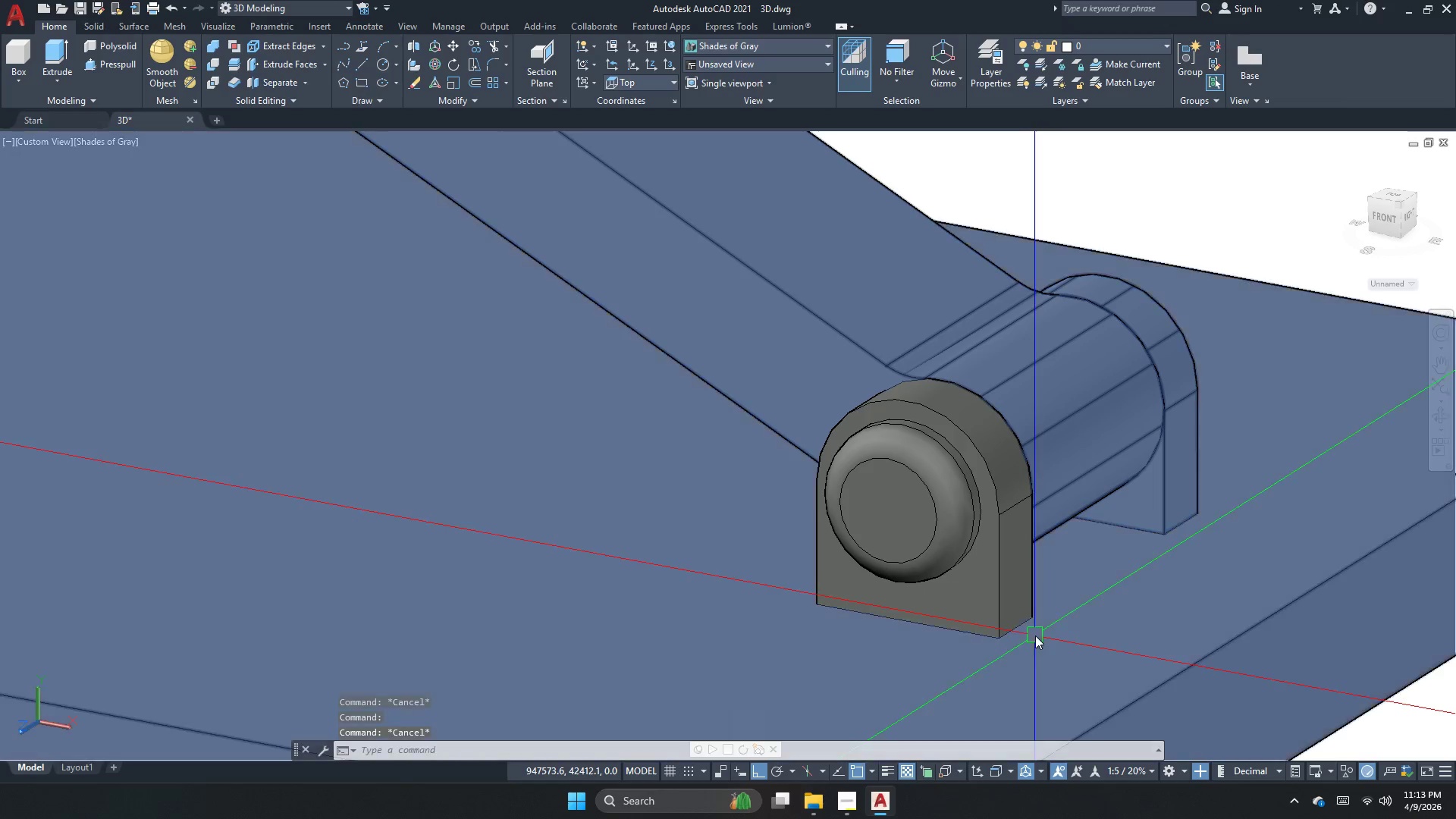 
key(Space)
 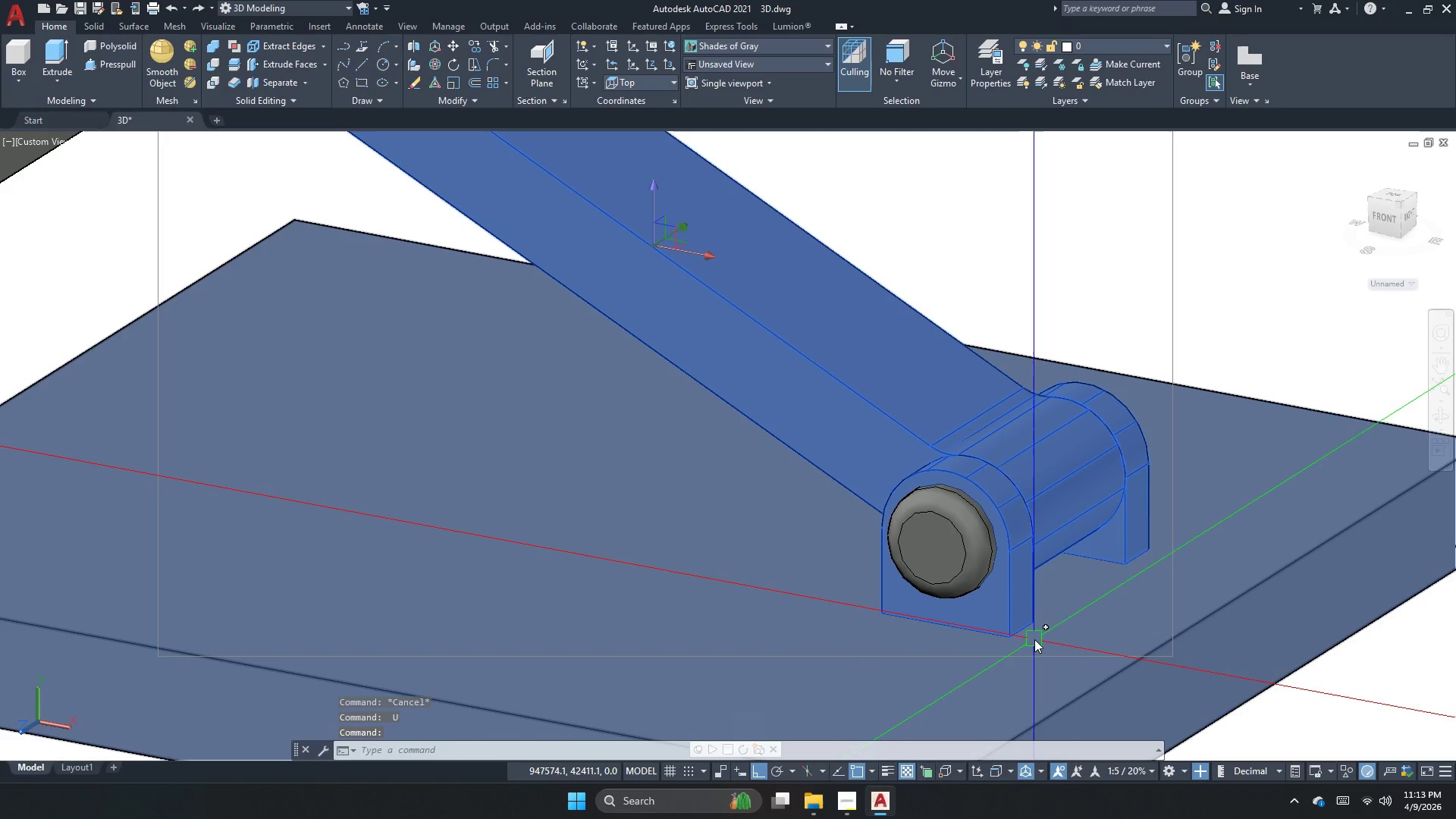 
key(Escape)
 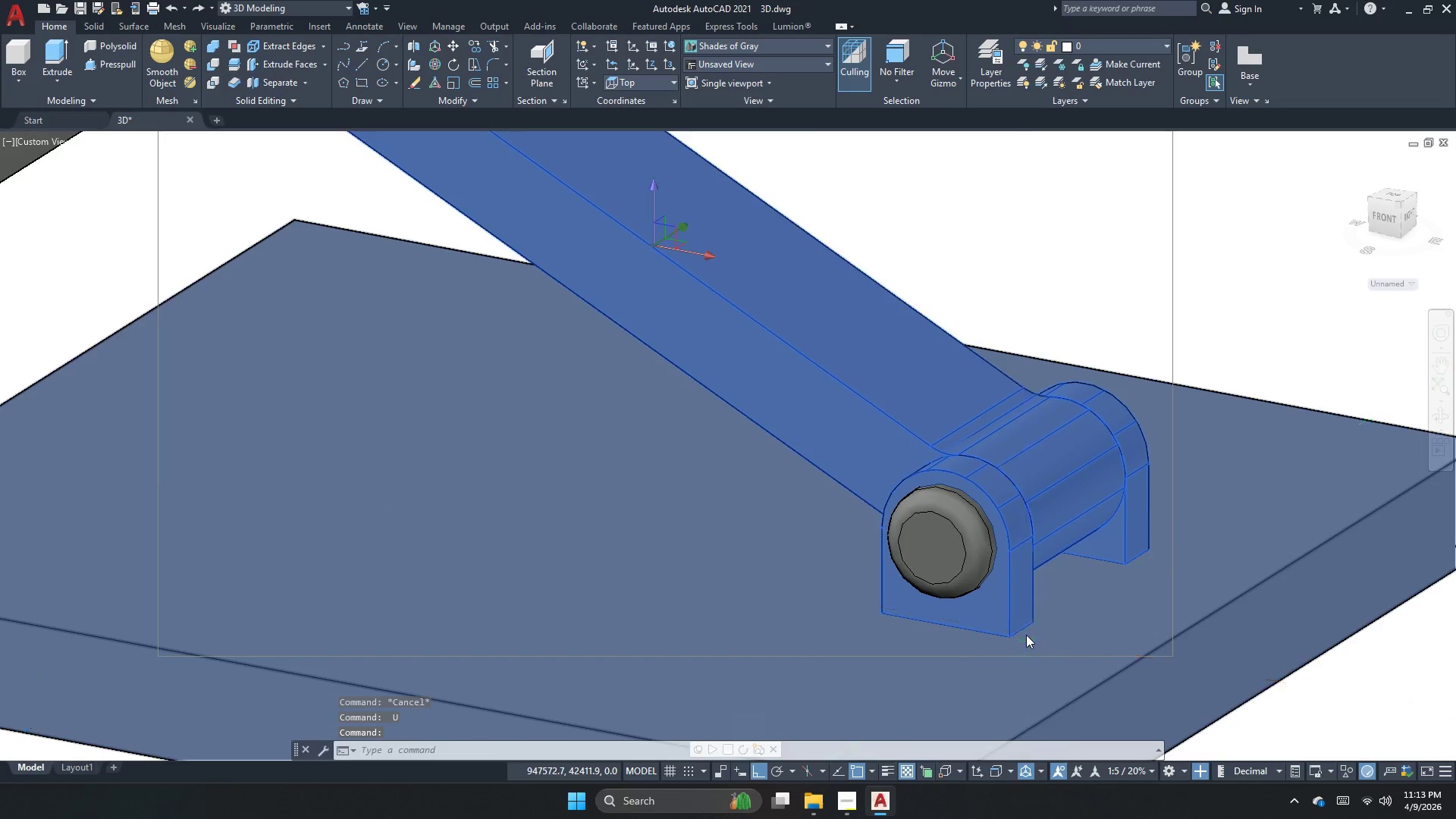 
key(Escape)
 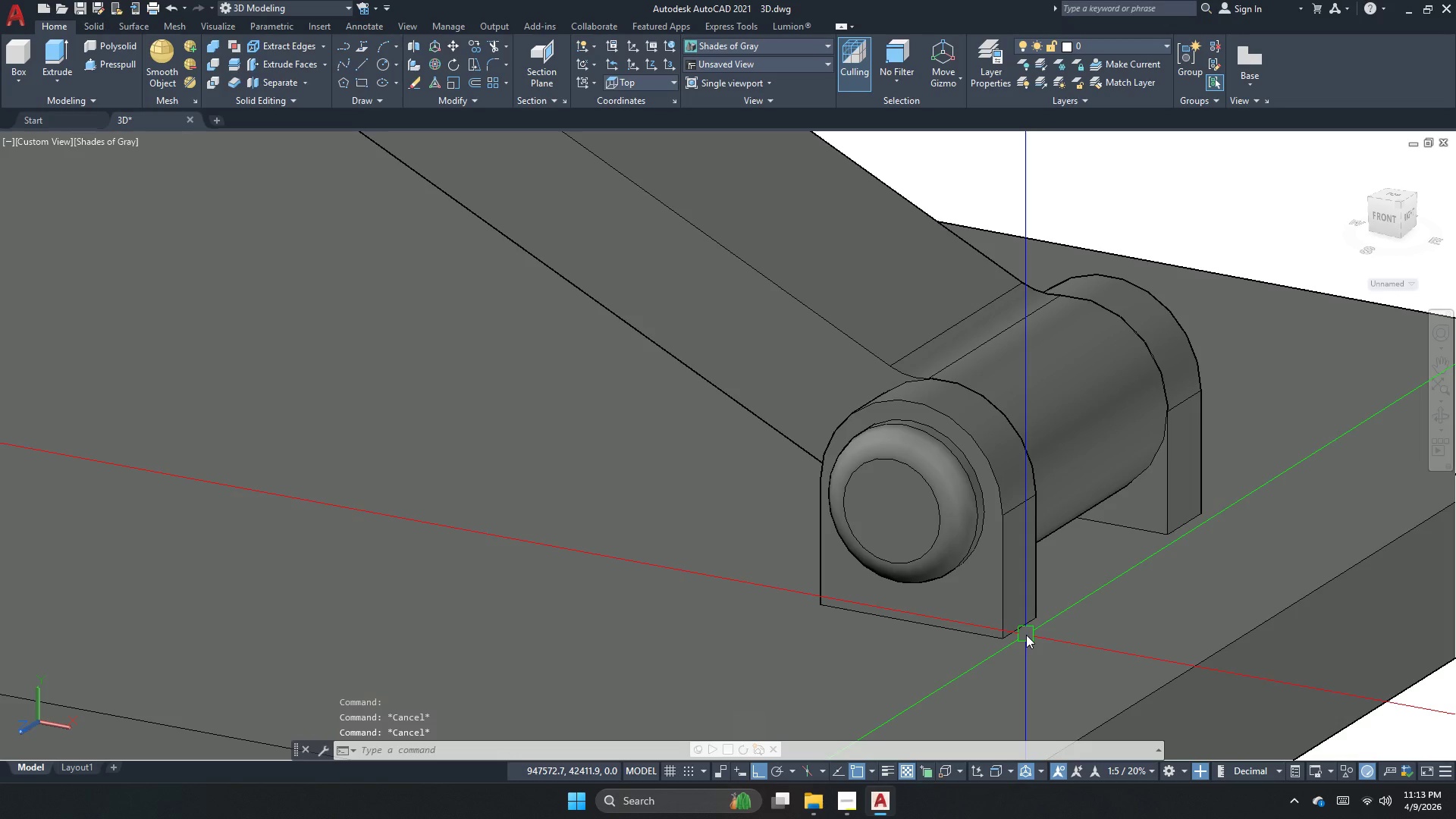 
scroll: coordinate [1026, 635], scroll_direction: up, amount: 2.0
 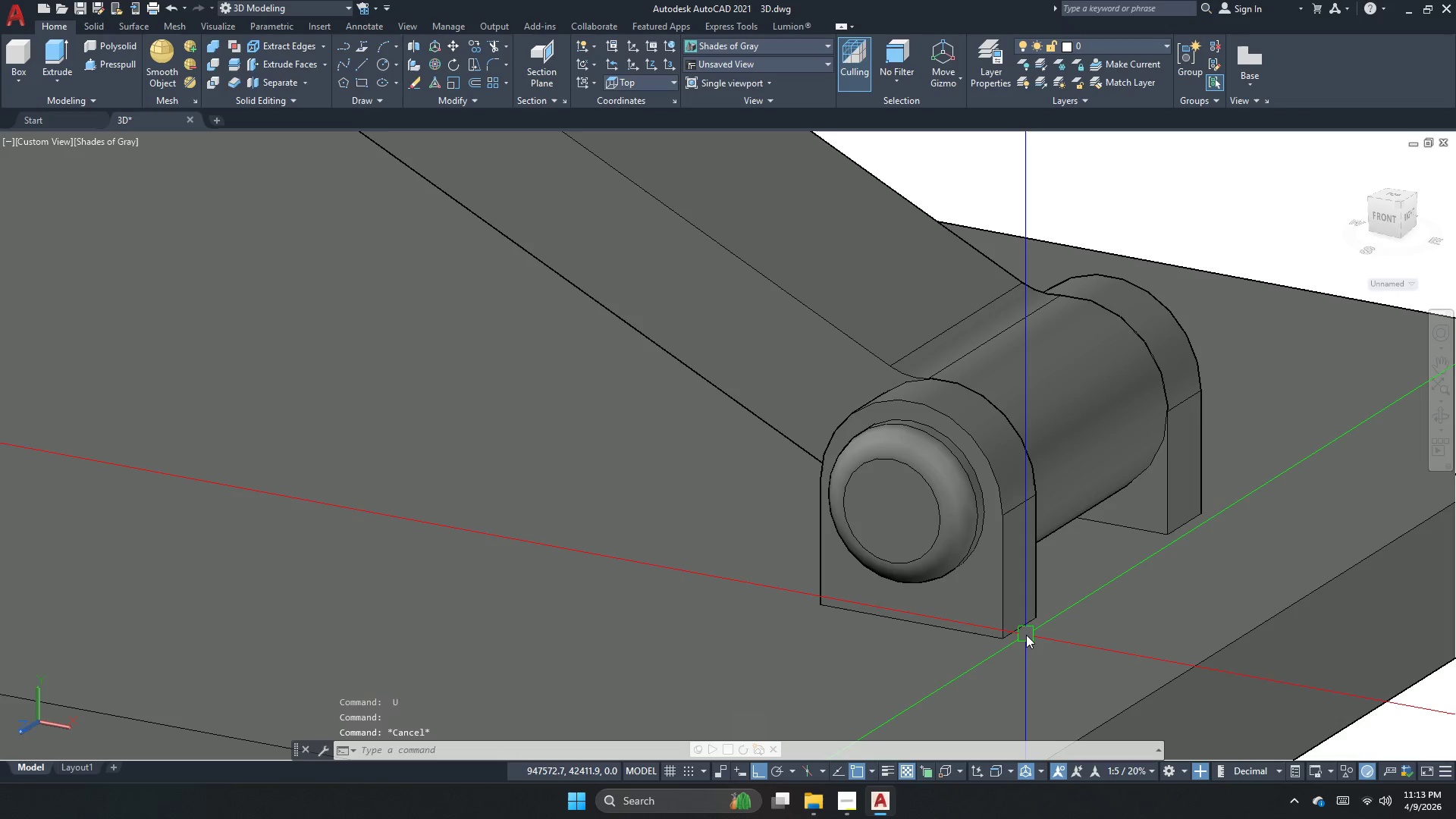 
key(Control+H)
 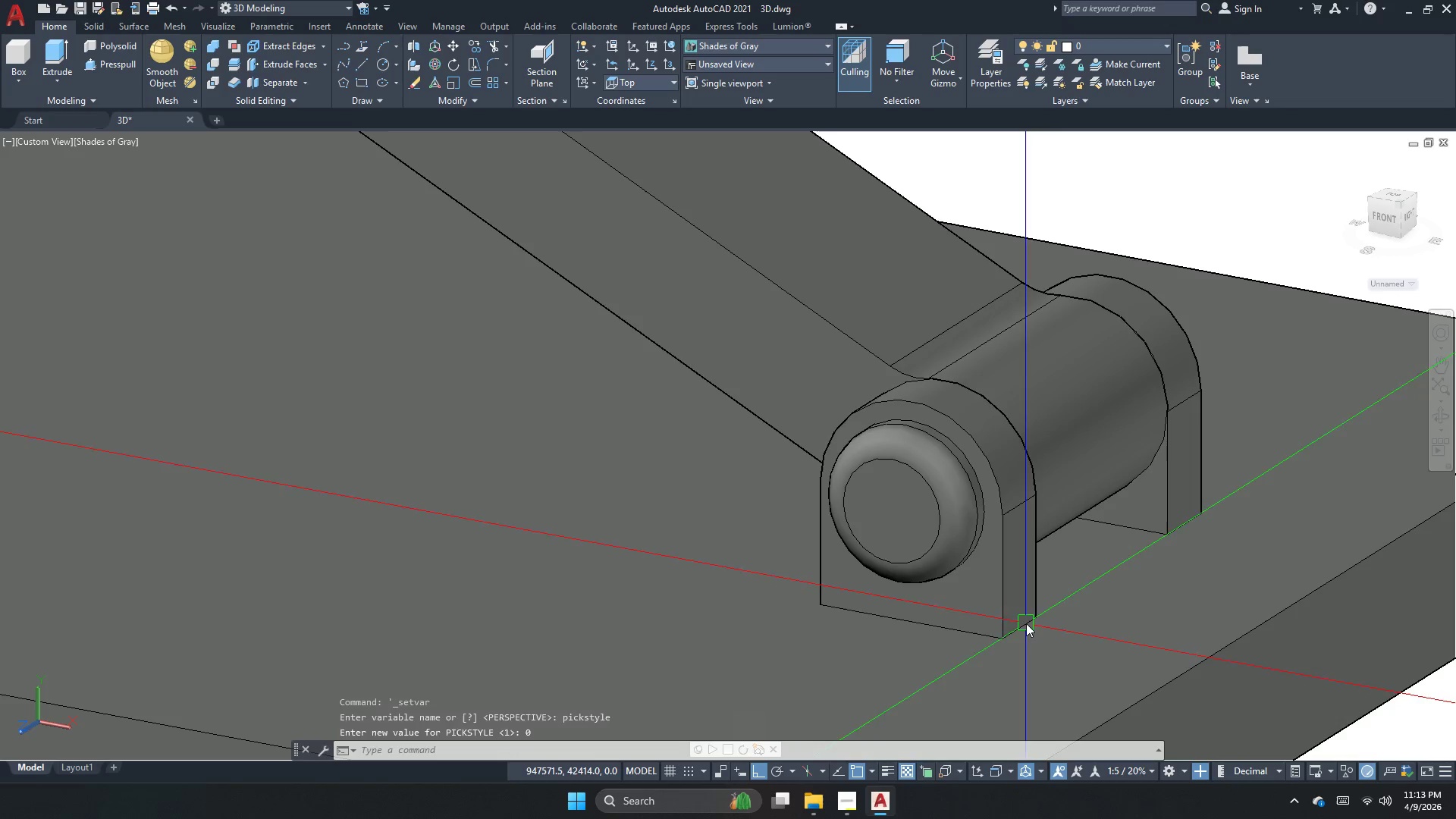 
left_click([1026, 625])
 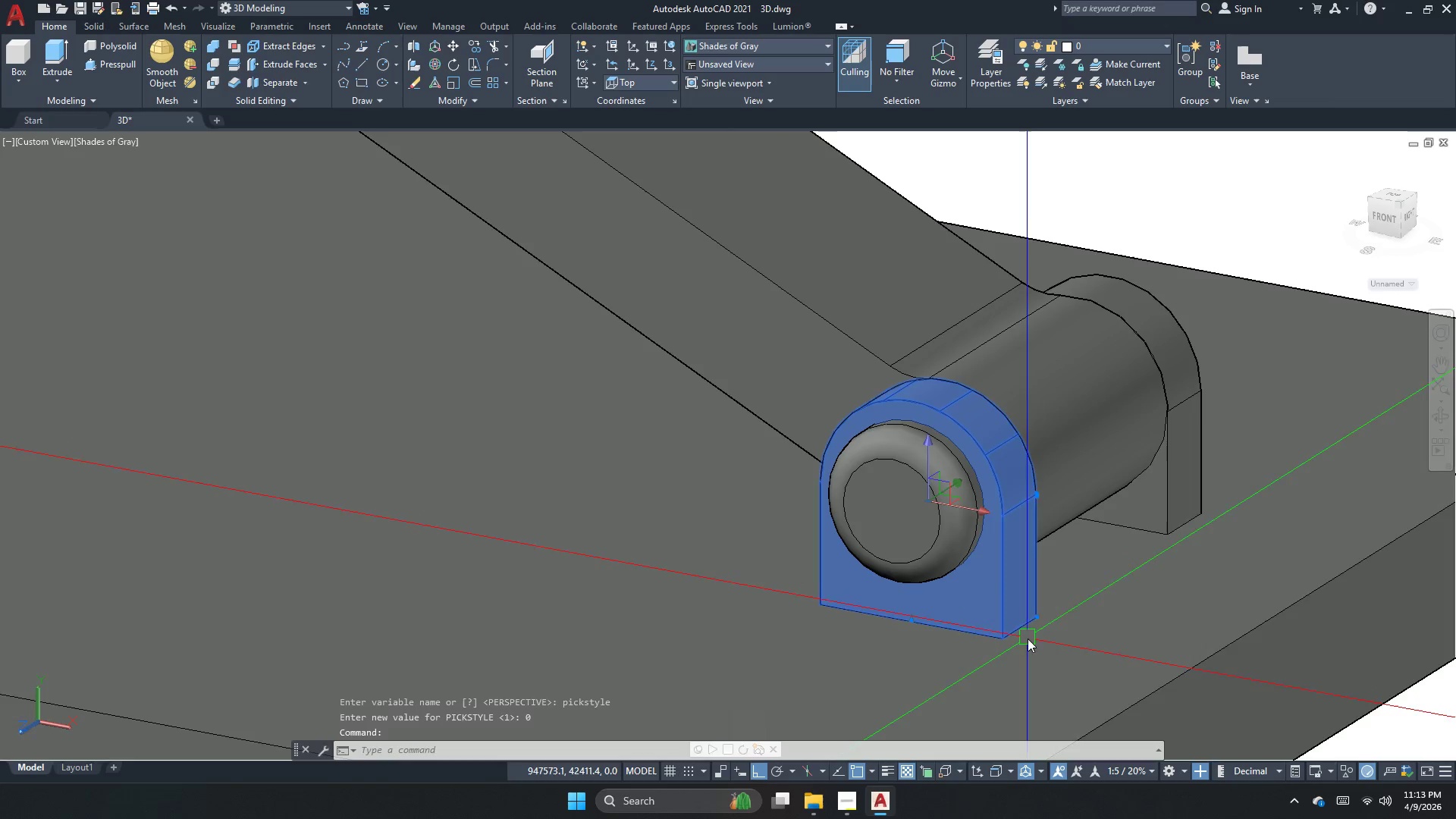 
key(Escape)
 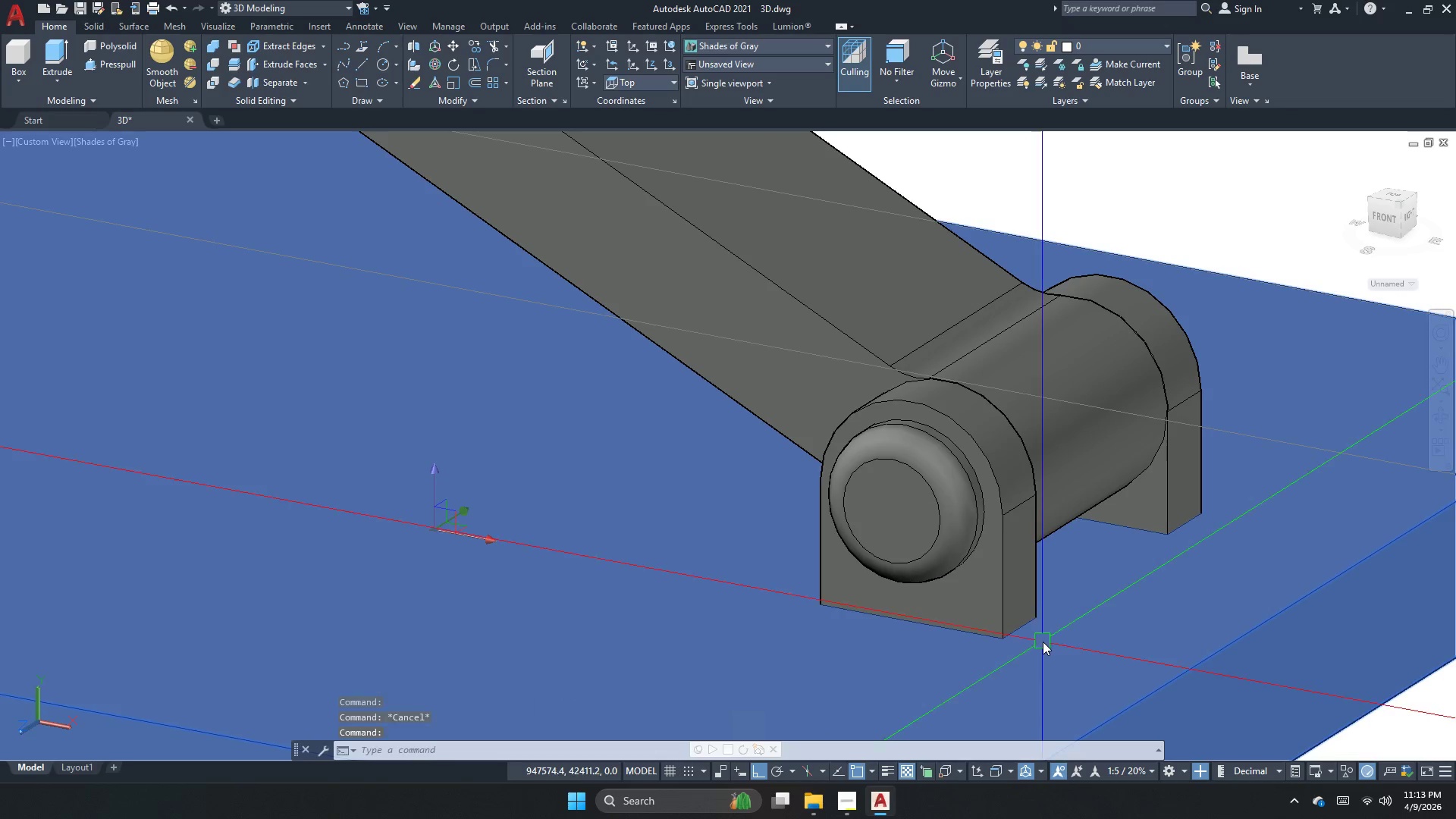 
key(Escape)
 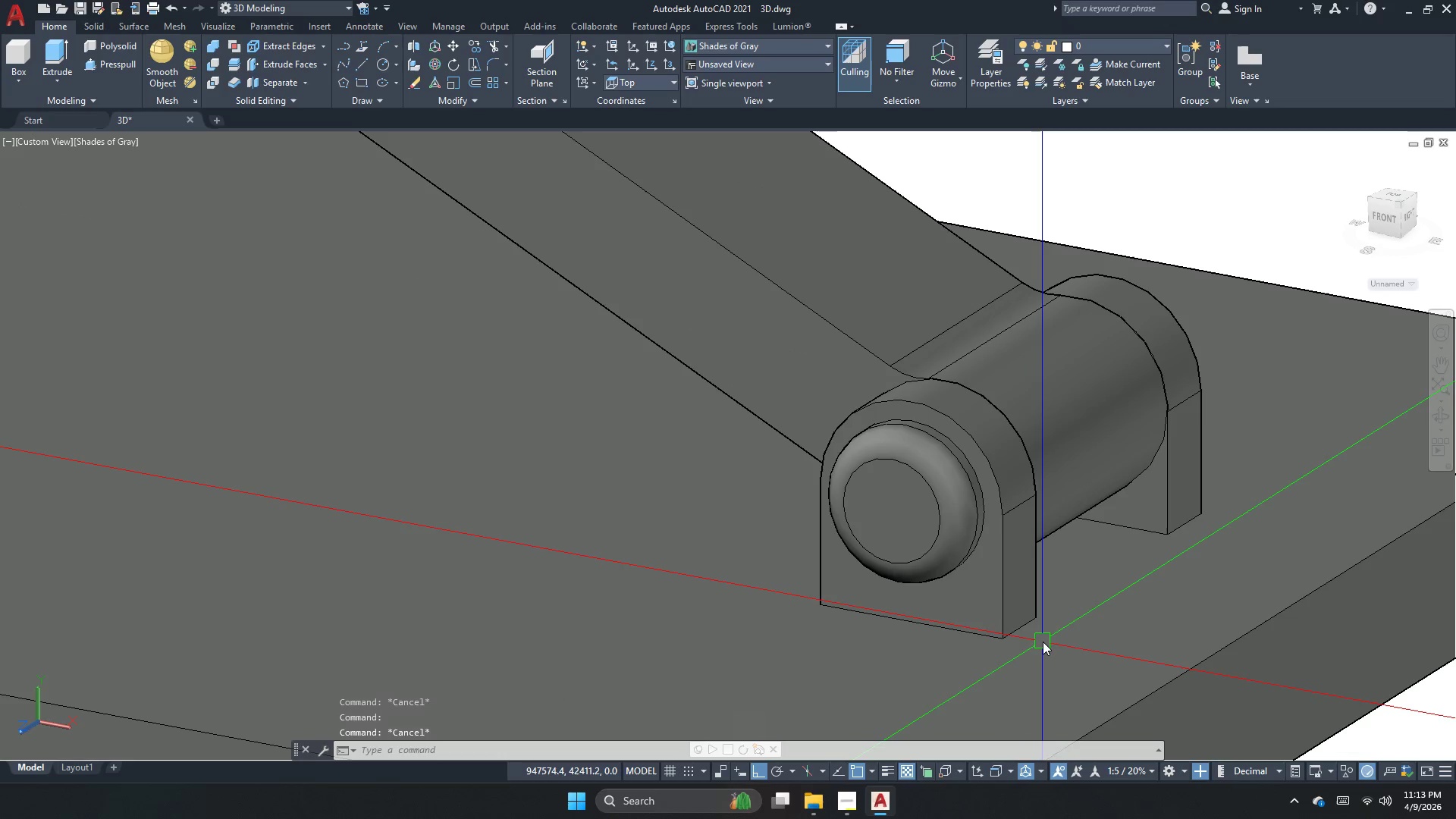 
key(Escape)
 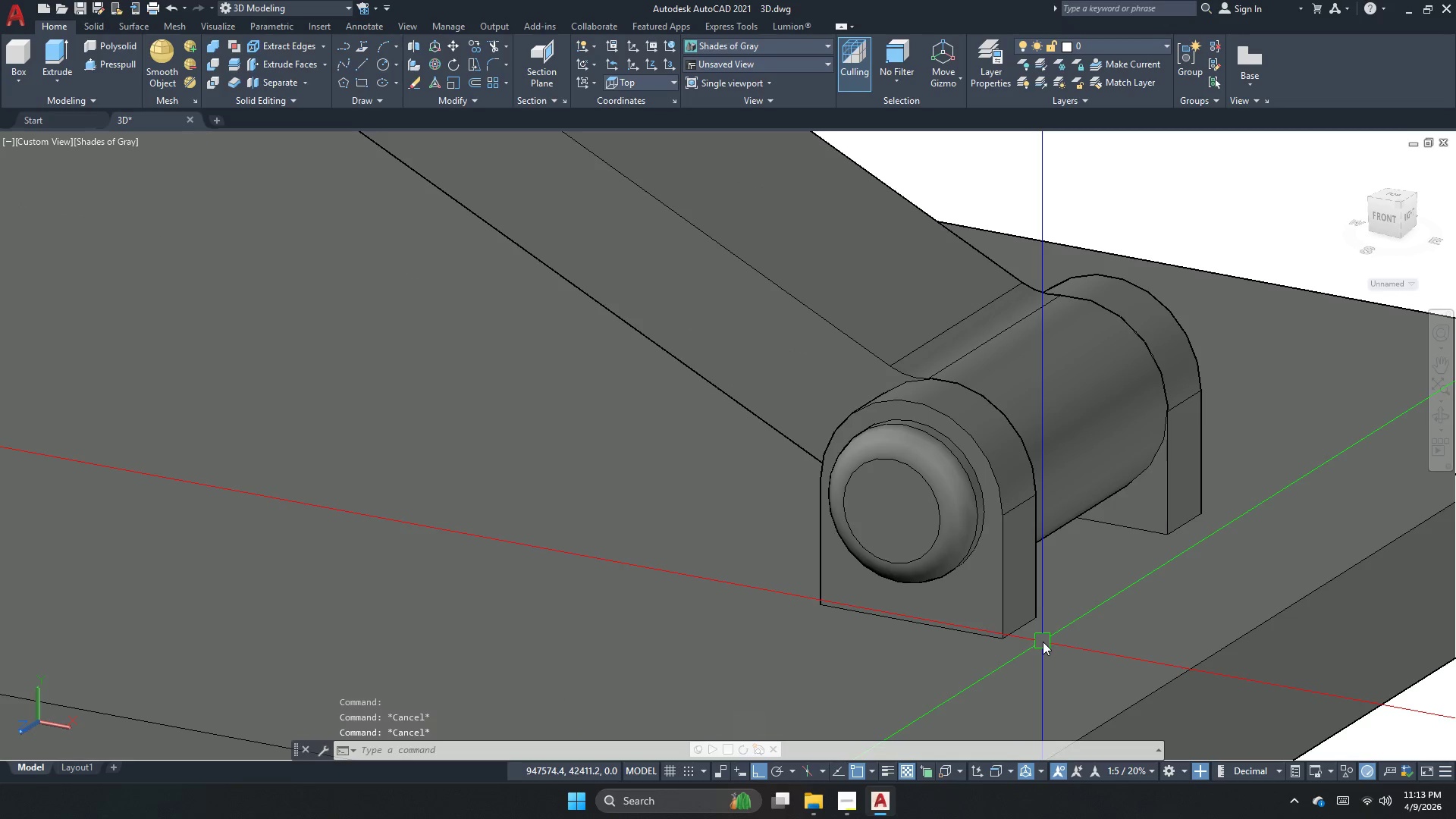 
key(F)
 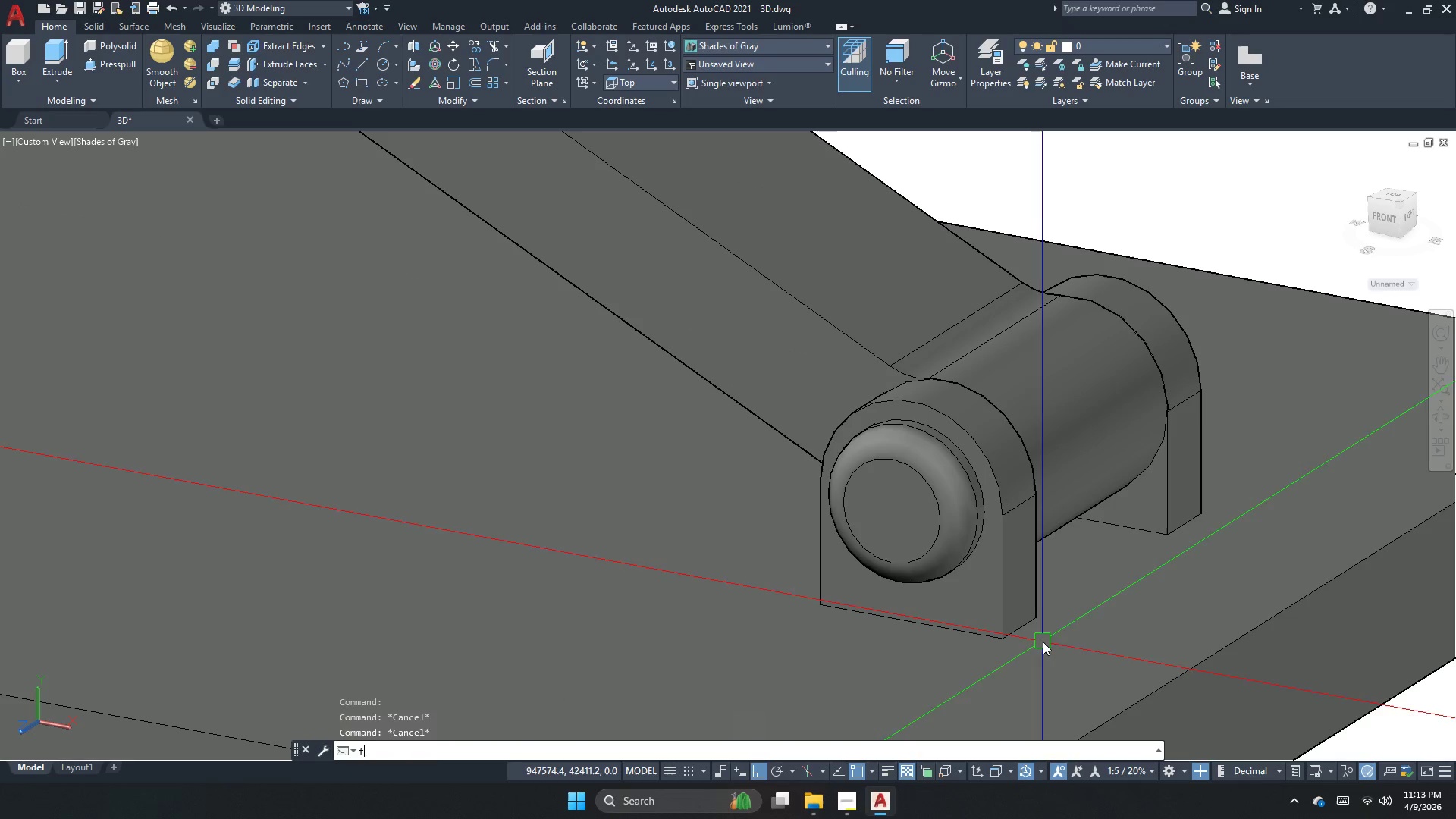 
key(Space)
 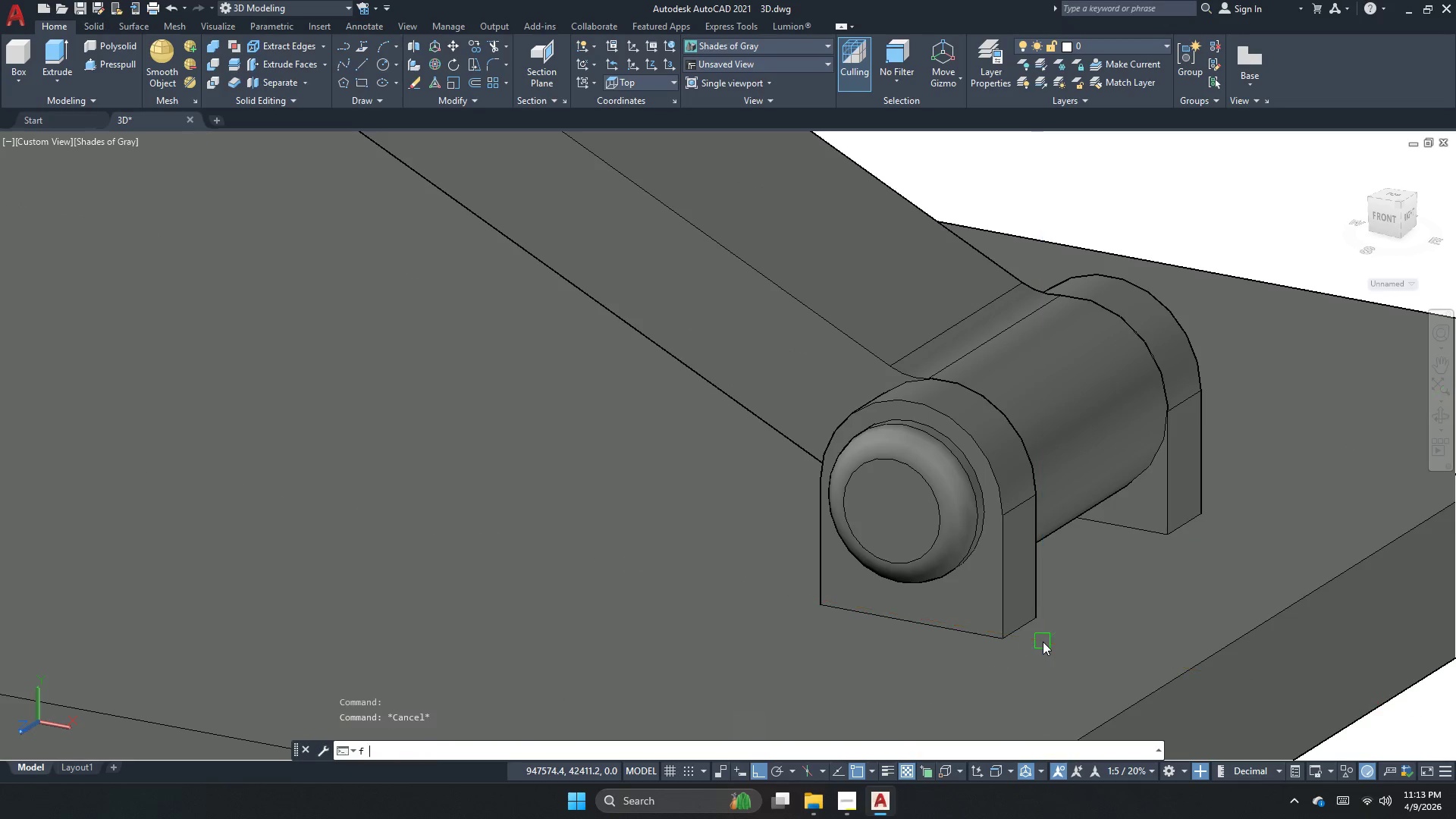 
key(R)
 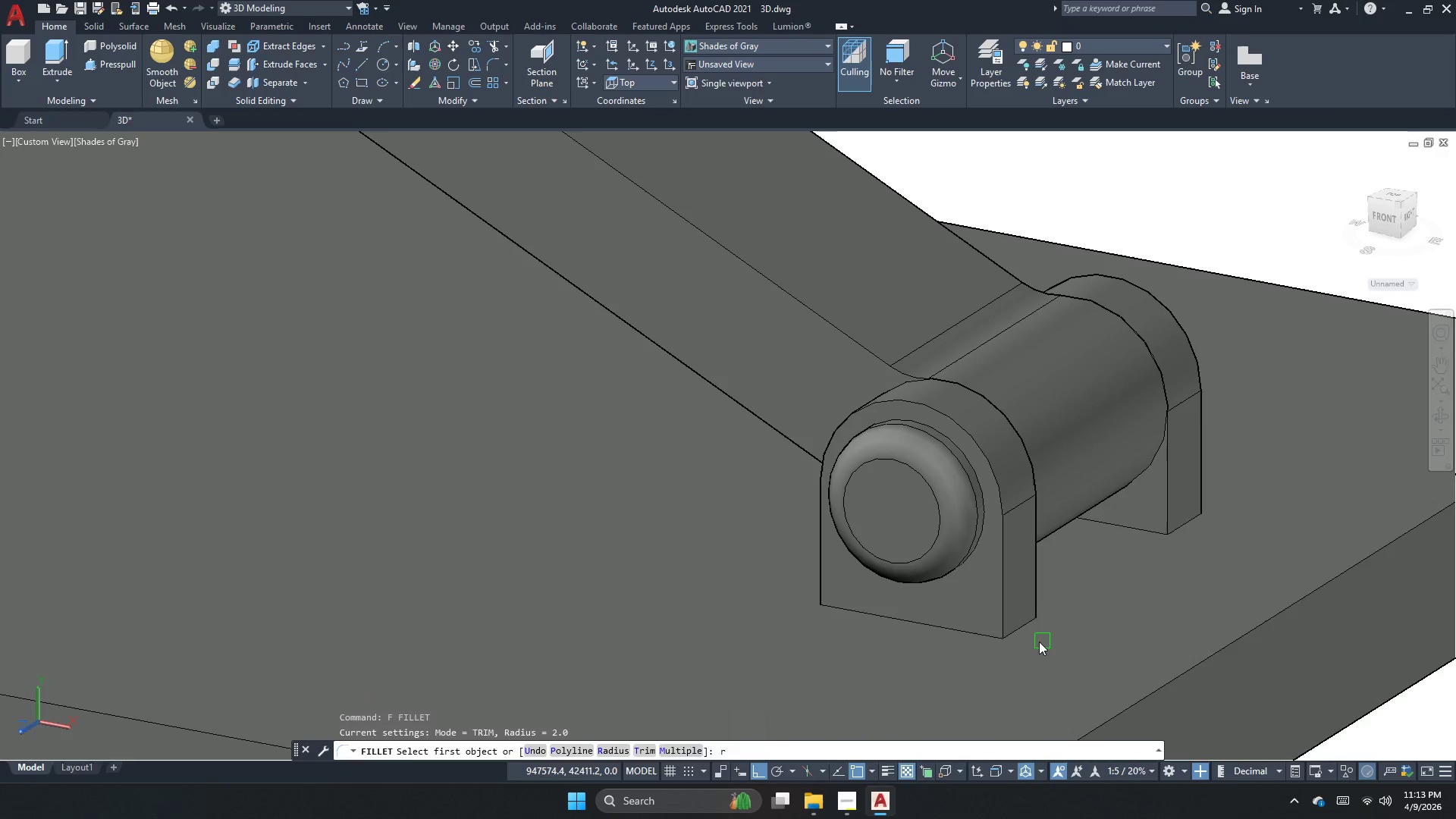 
key(Space)
 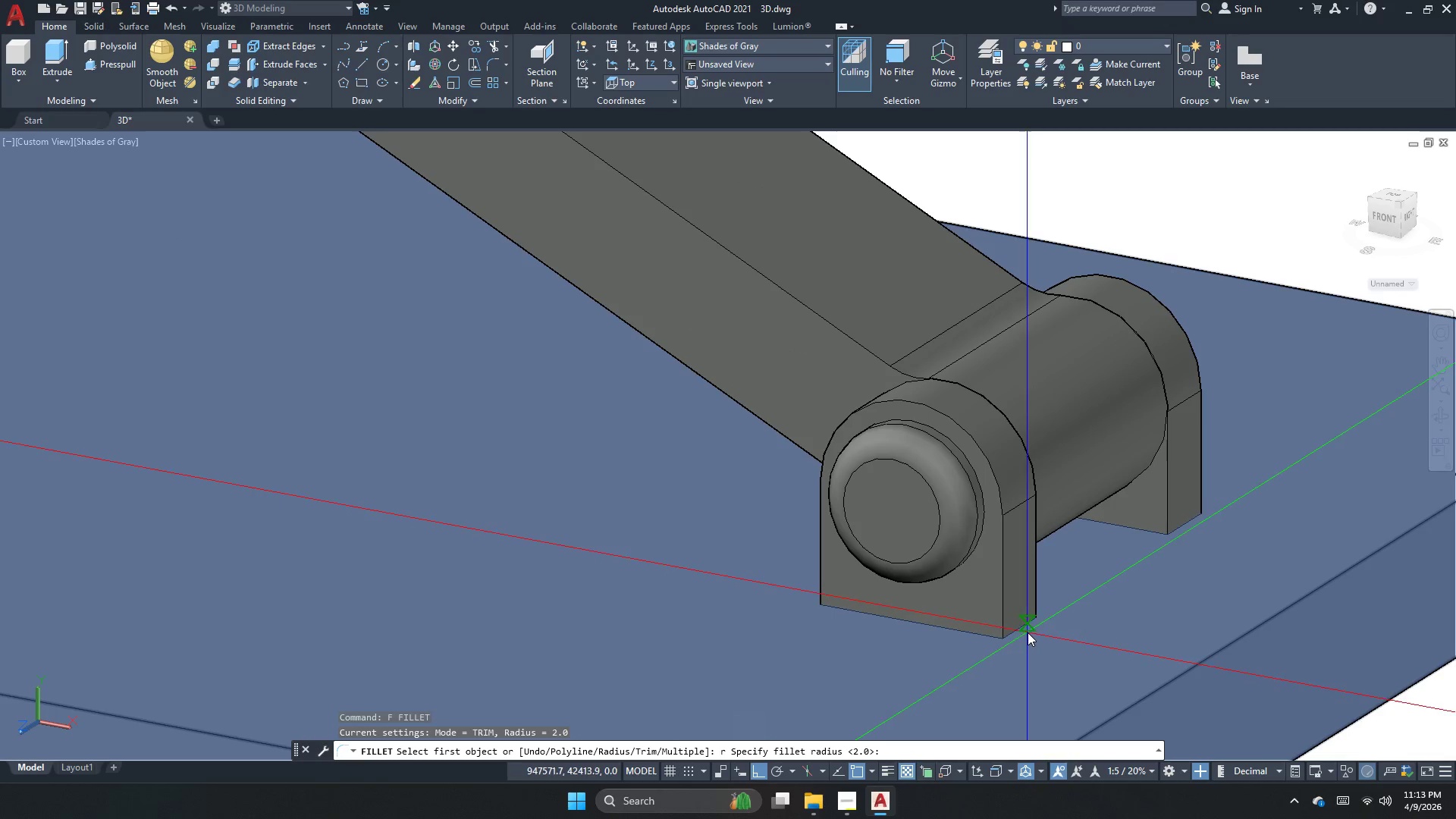 
key(Space)
 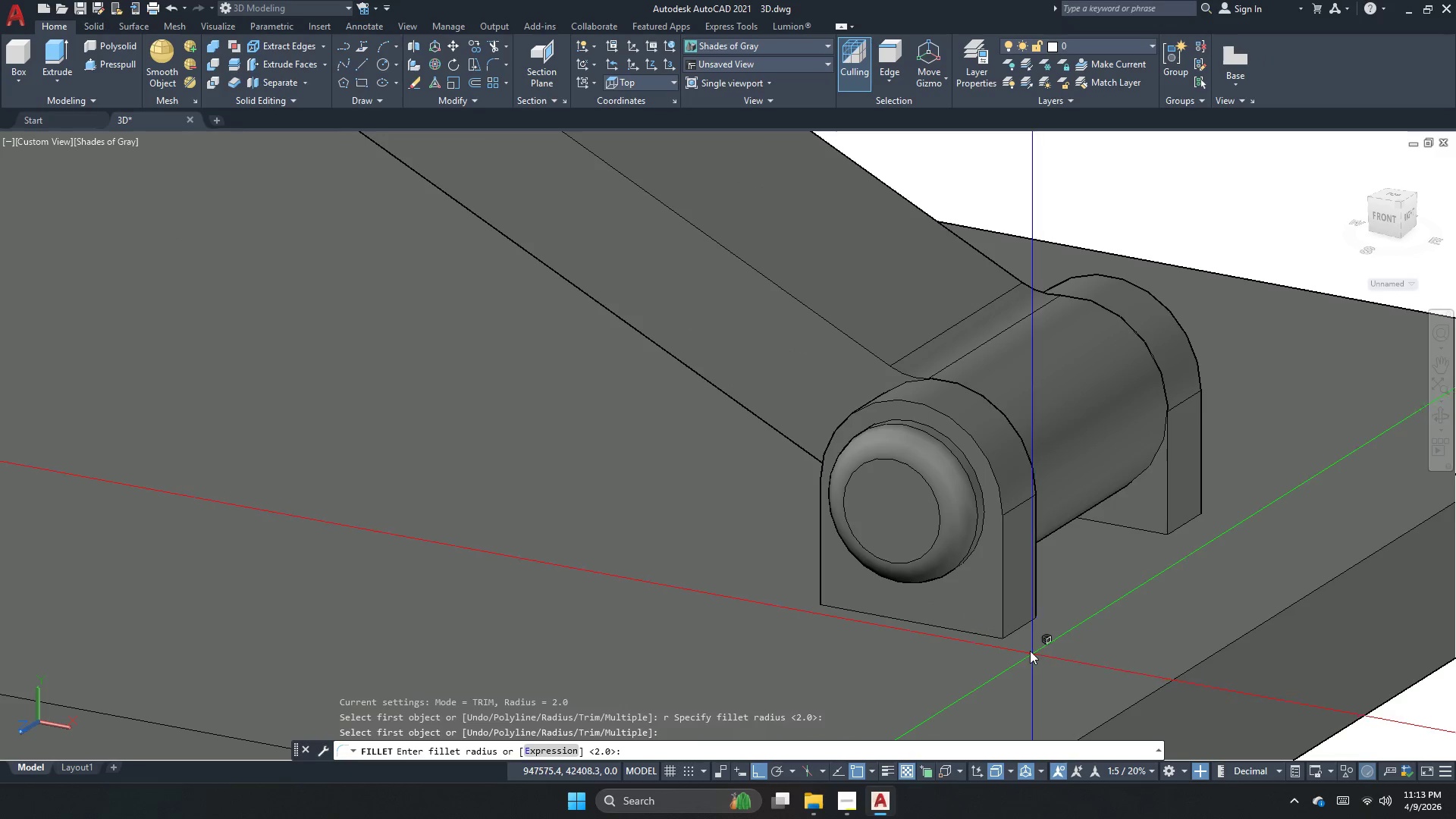 
key(Escape)
 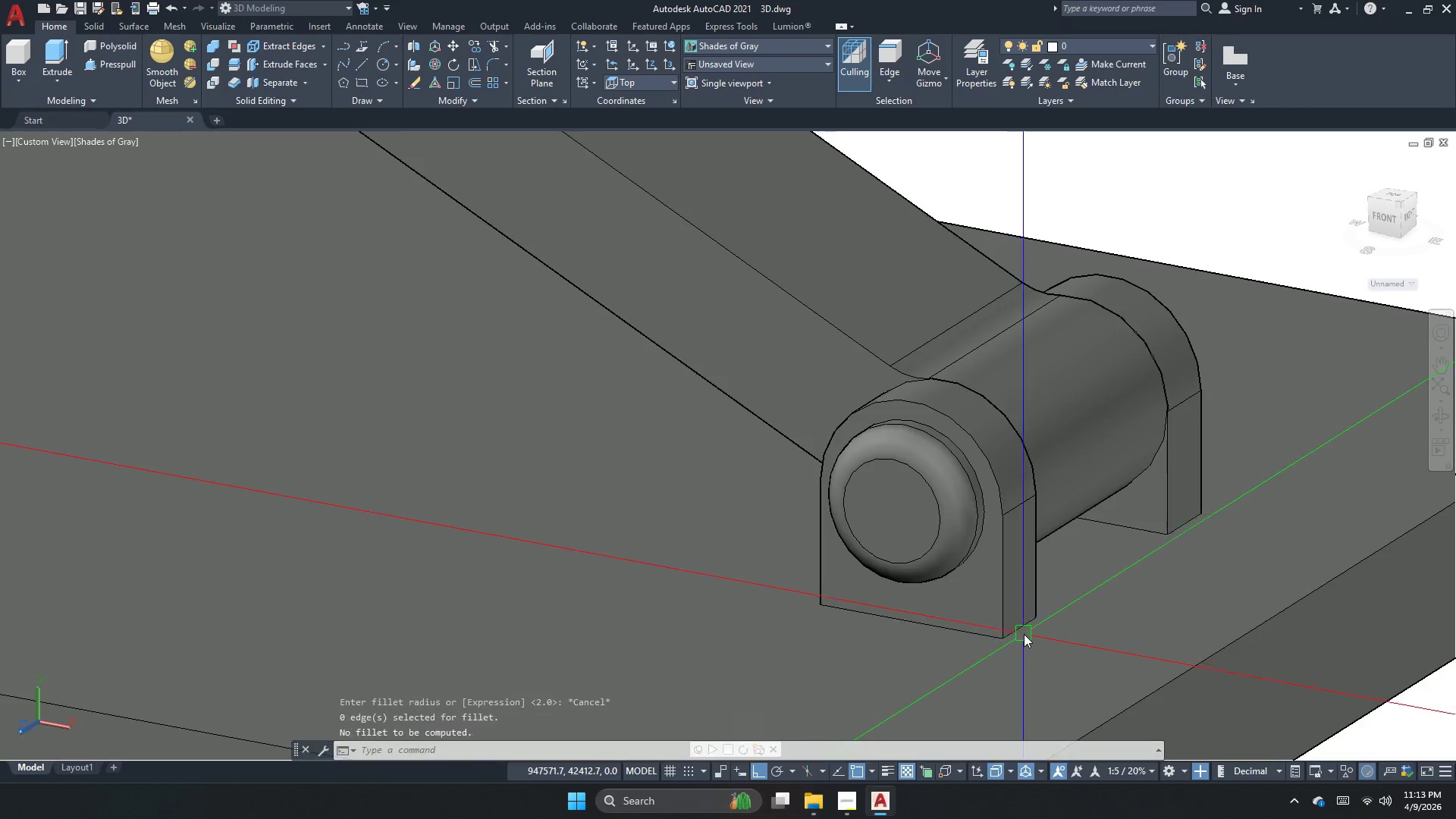 
key(Space)
 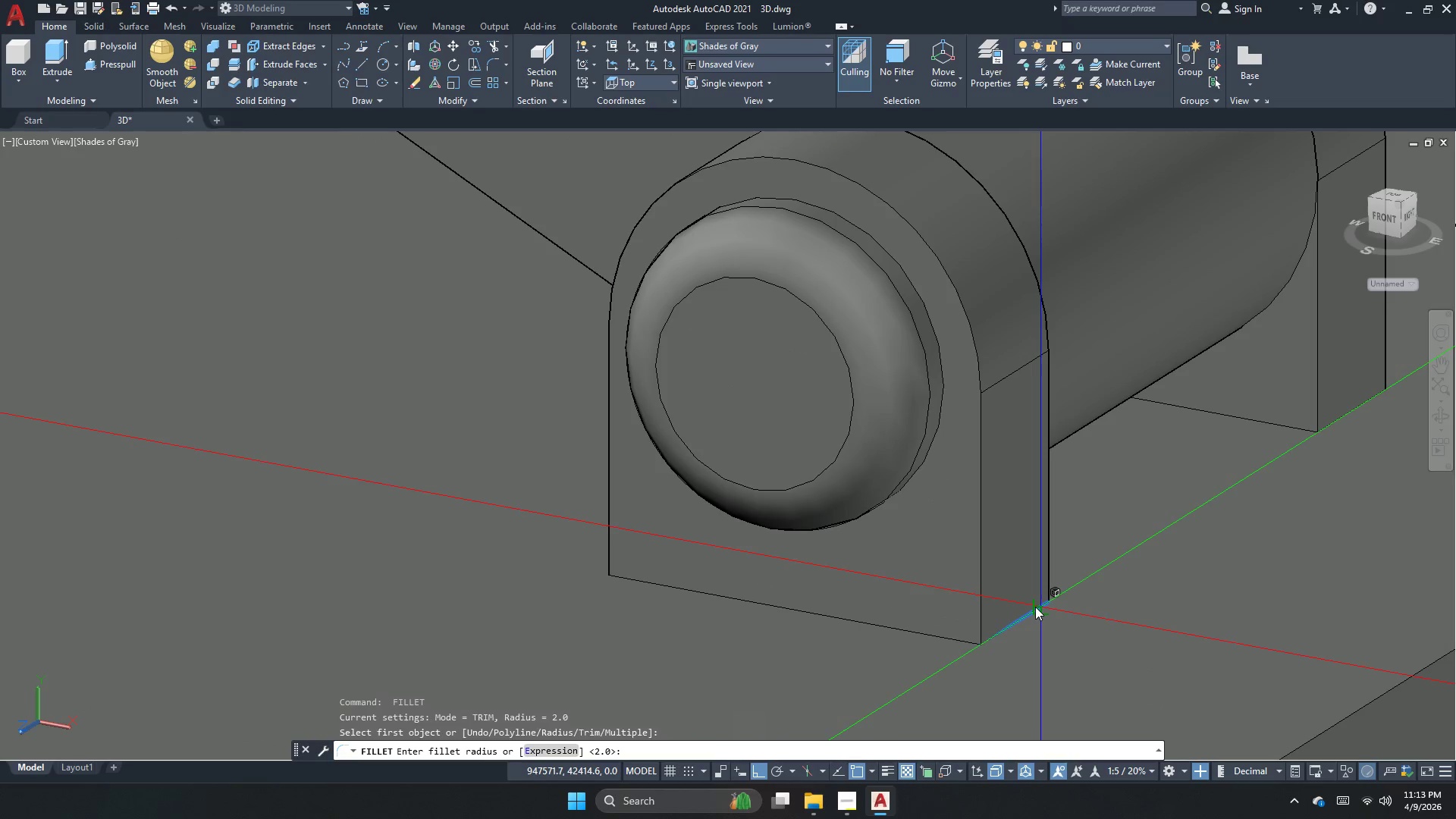 
scroll: coordinate [1024, 634], scroll_direction: up, amount: 2.0
 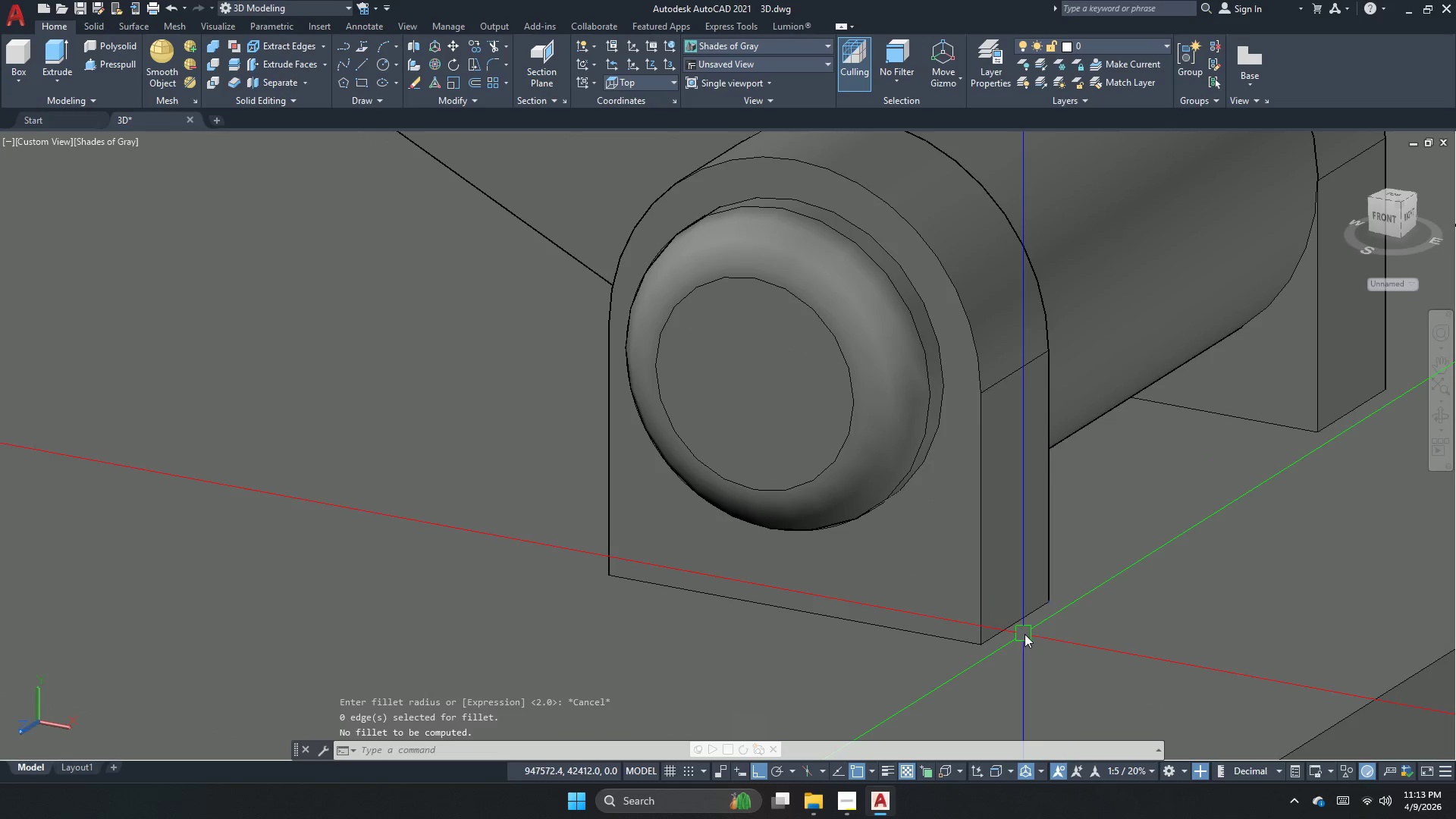 
key(Space)
 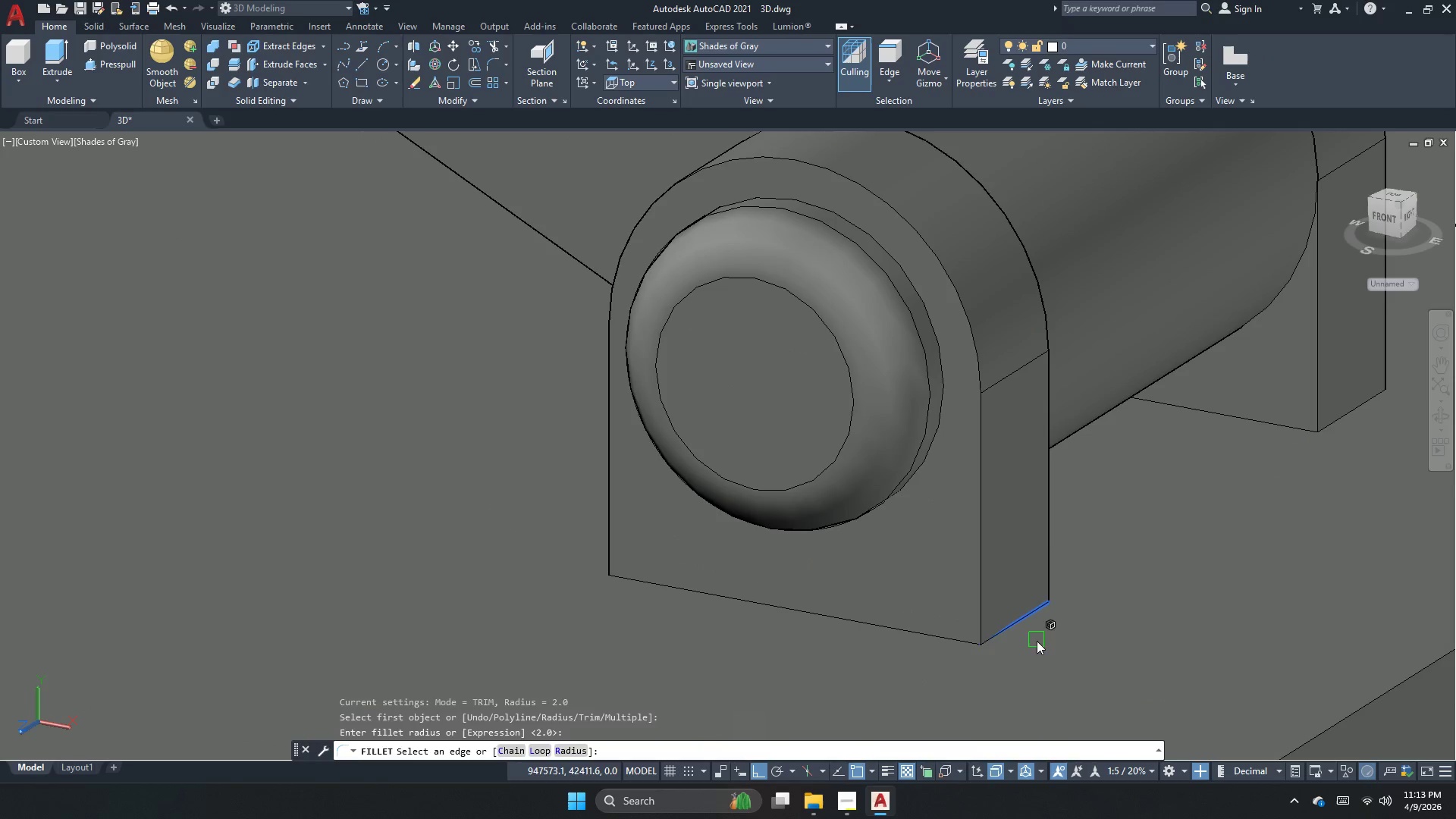 
key(Space)
 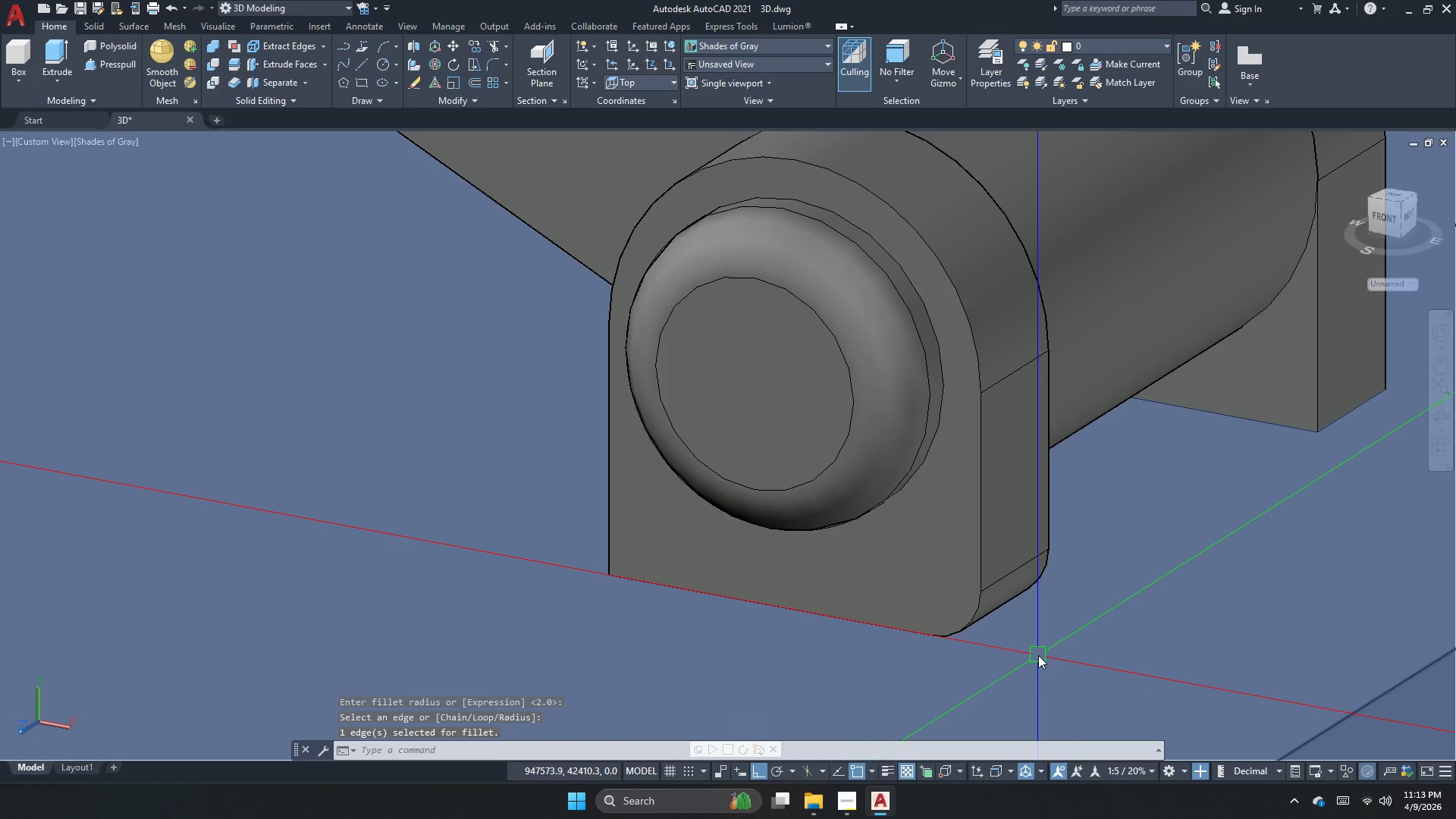 
key(Control+ControlLeft)
 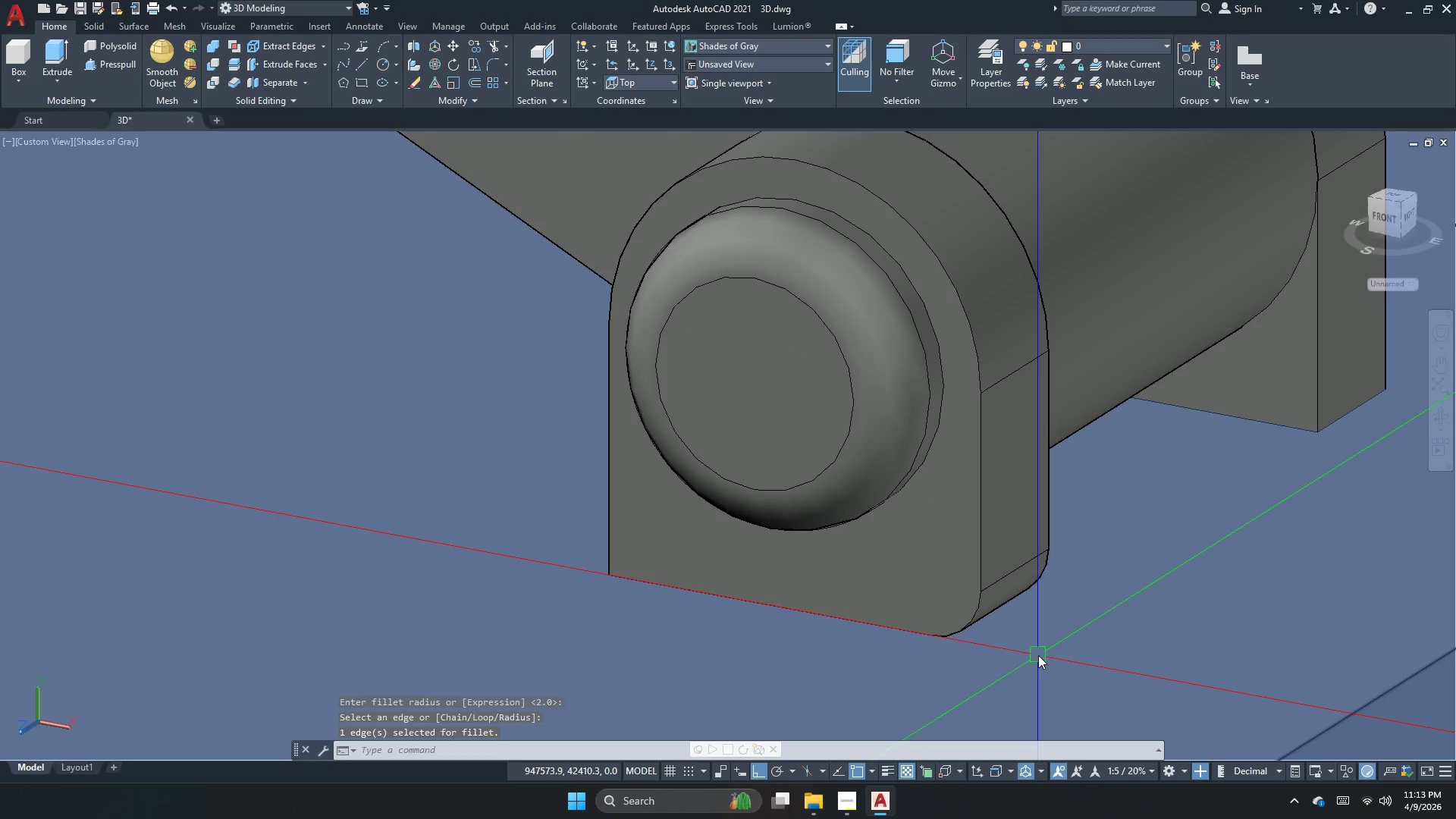 
key(Control+Z)
 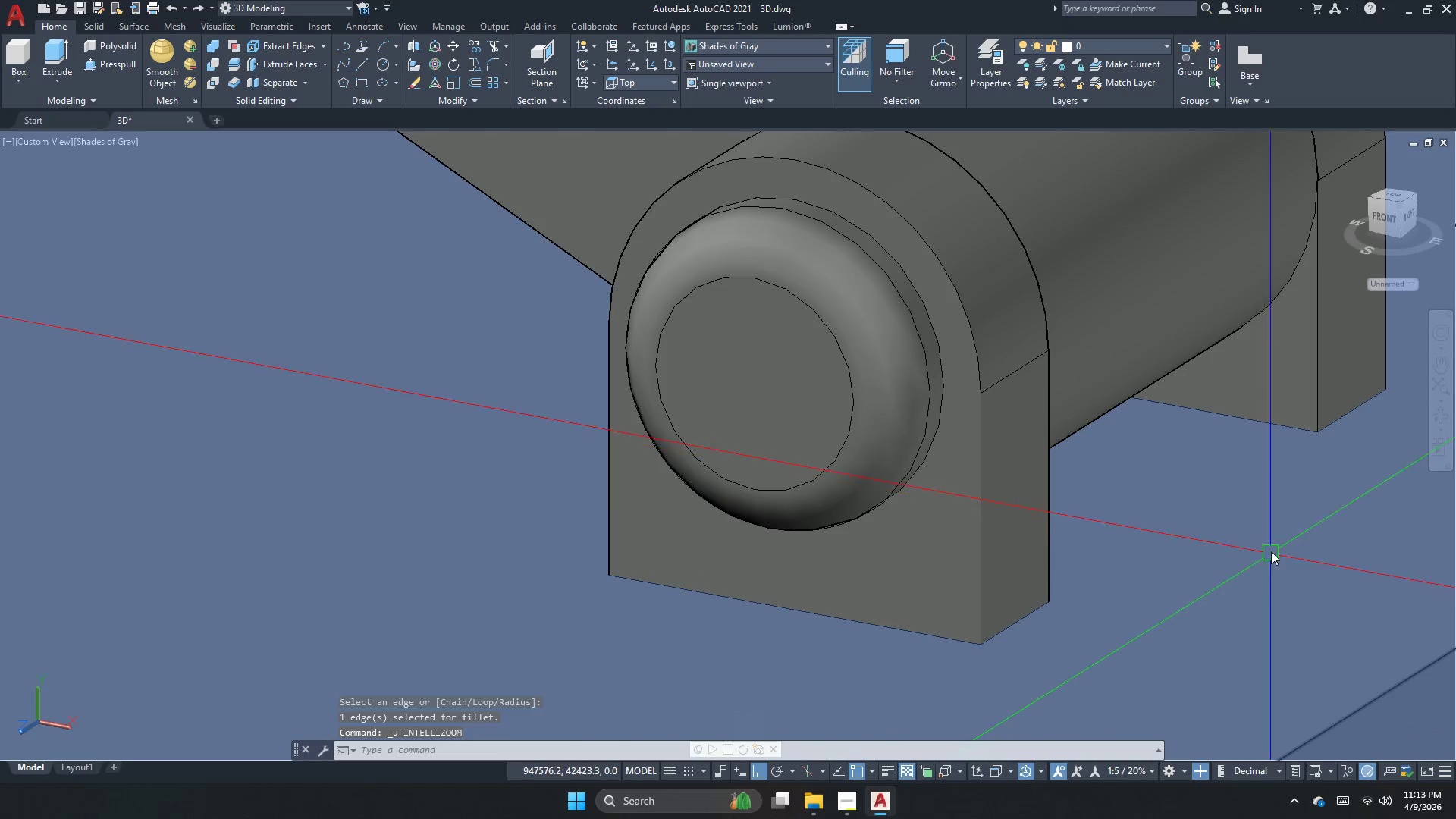 
scroll: coordinate [1083, 409], scroll_direction: down, amount: 1.0
 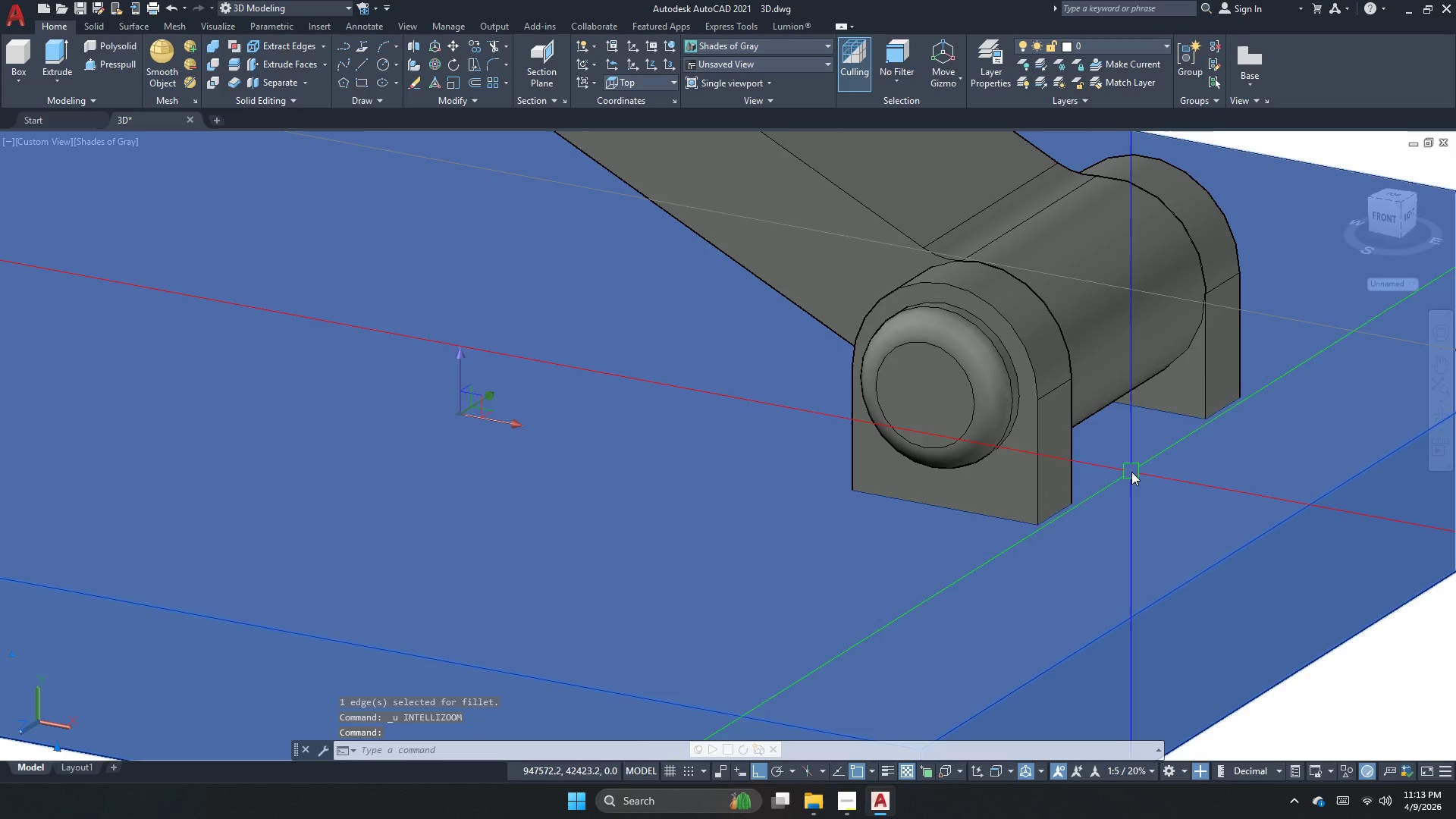 
key(Escape)
 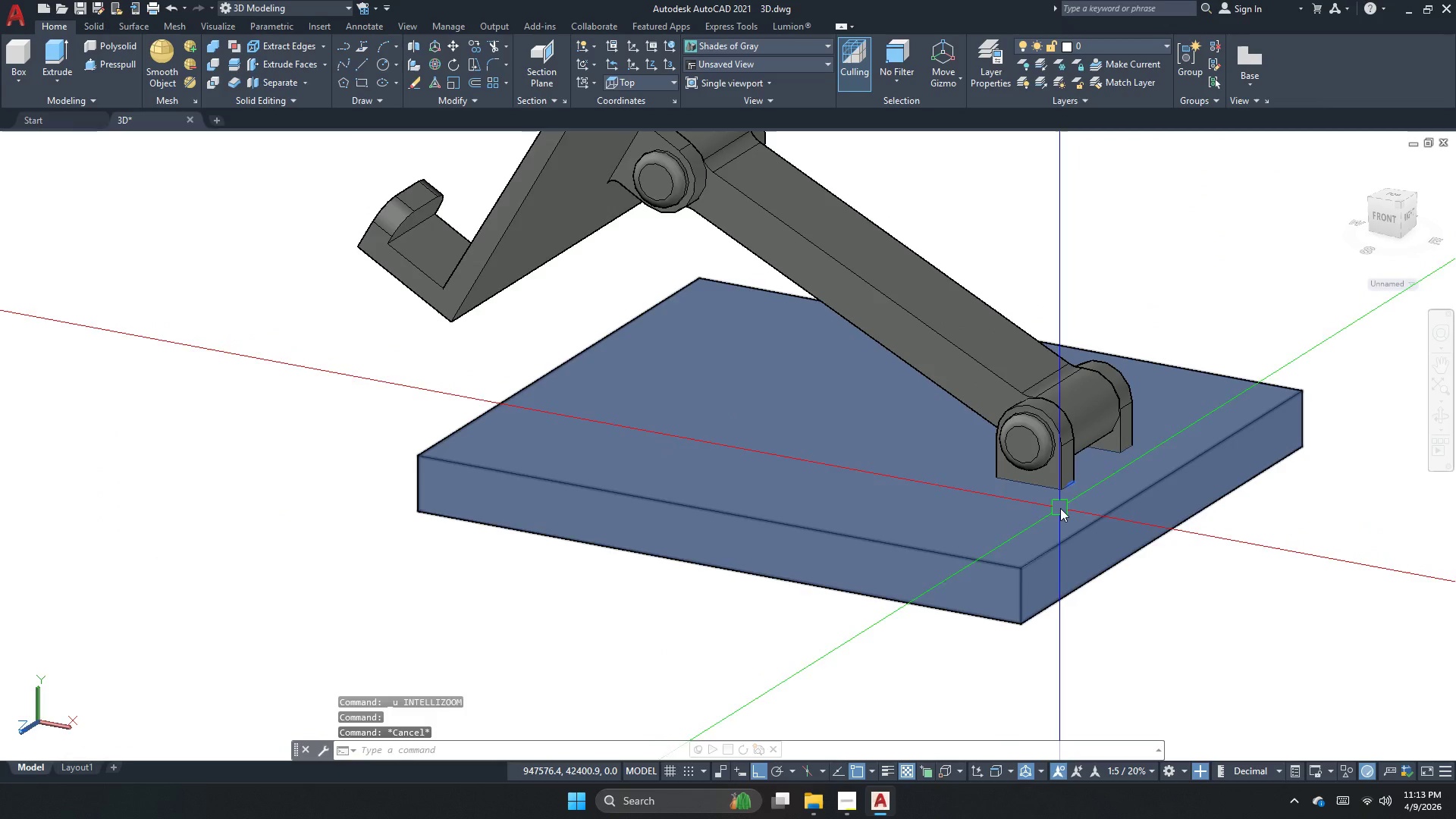 
scroll: coordinate [1075, 472], scroll_direction: down, amount: 2.0
 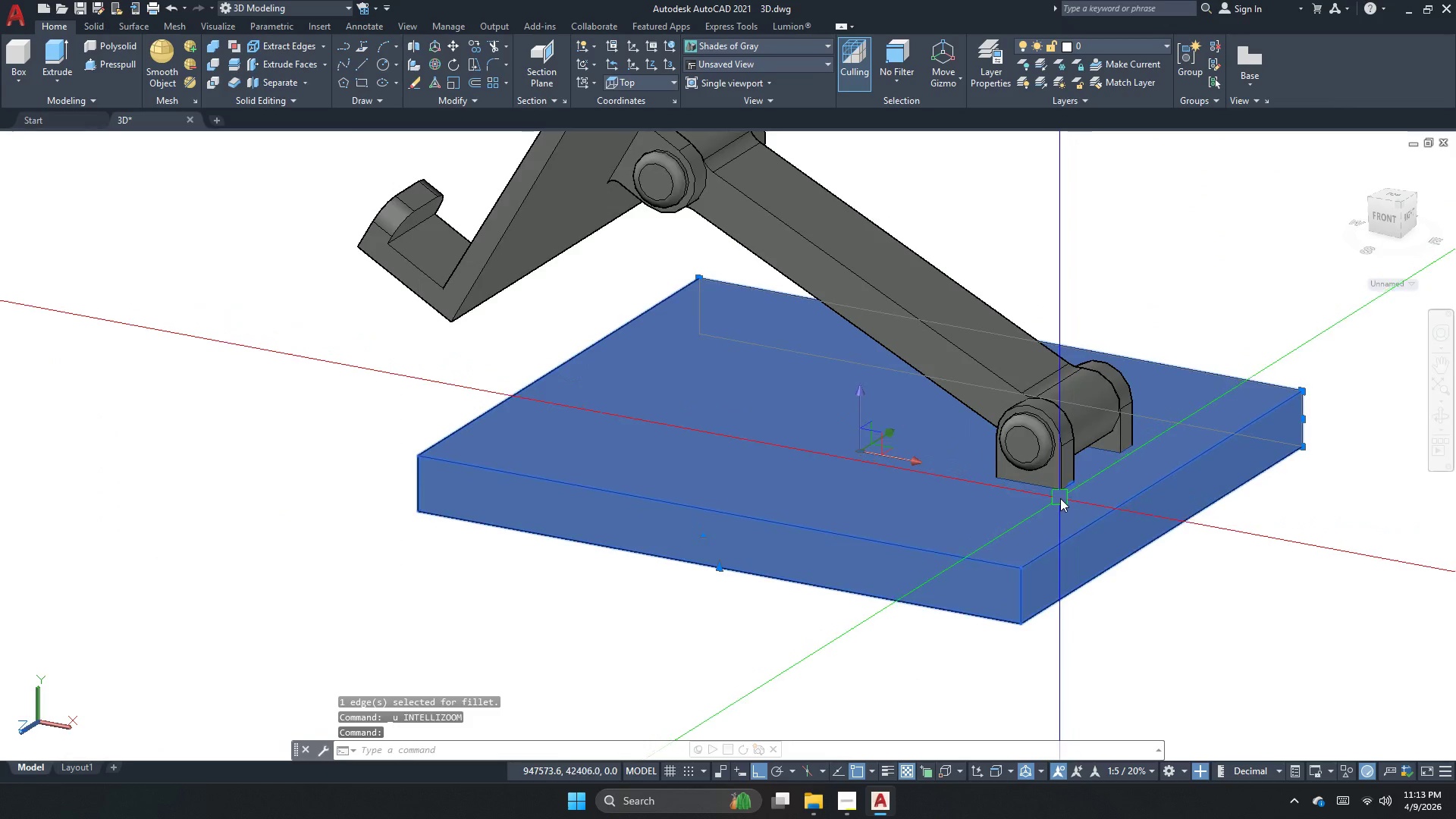 
key(Escape)
 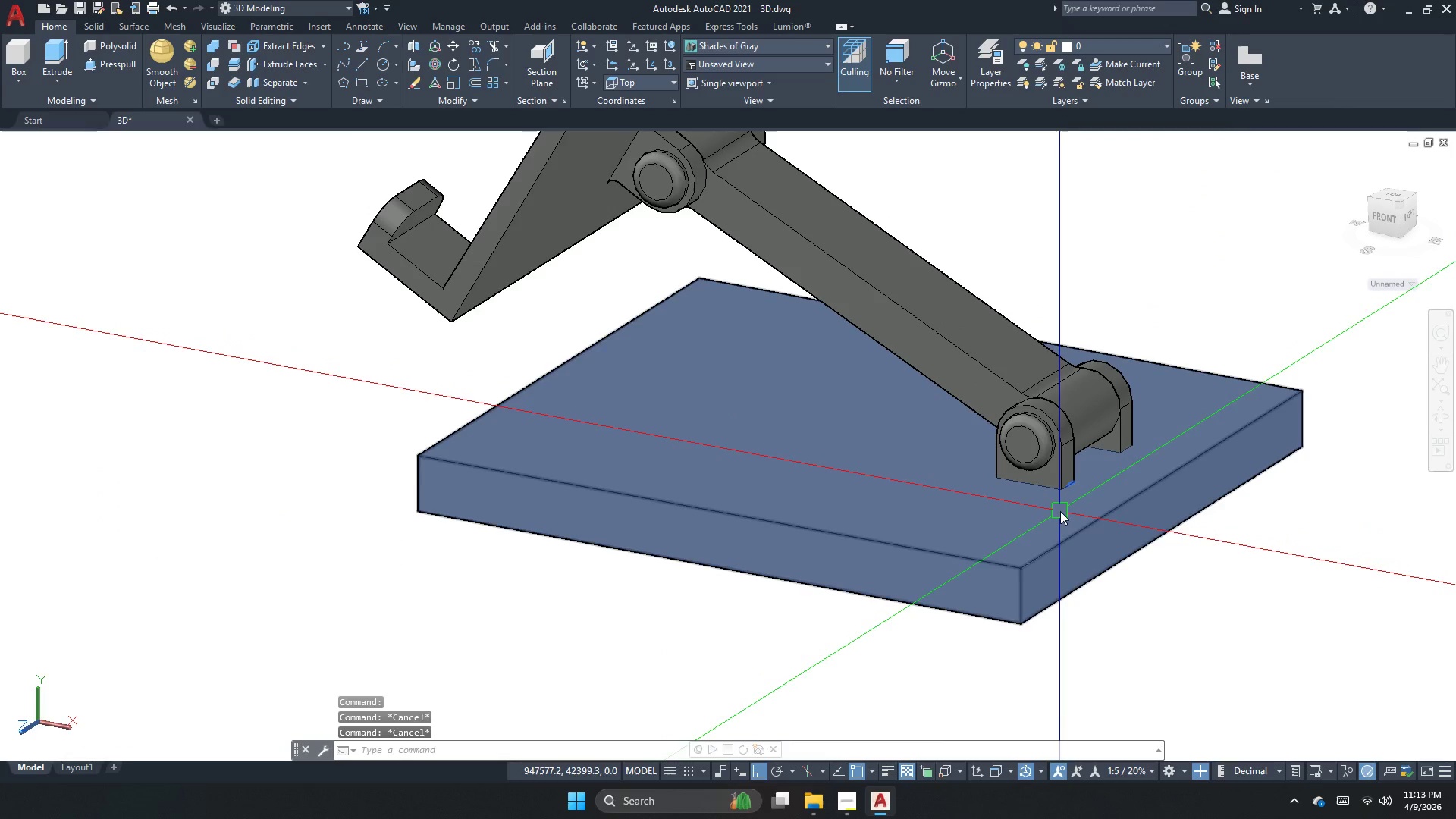 
key(Escape)
 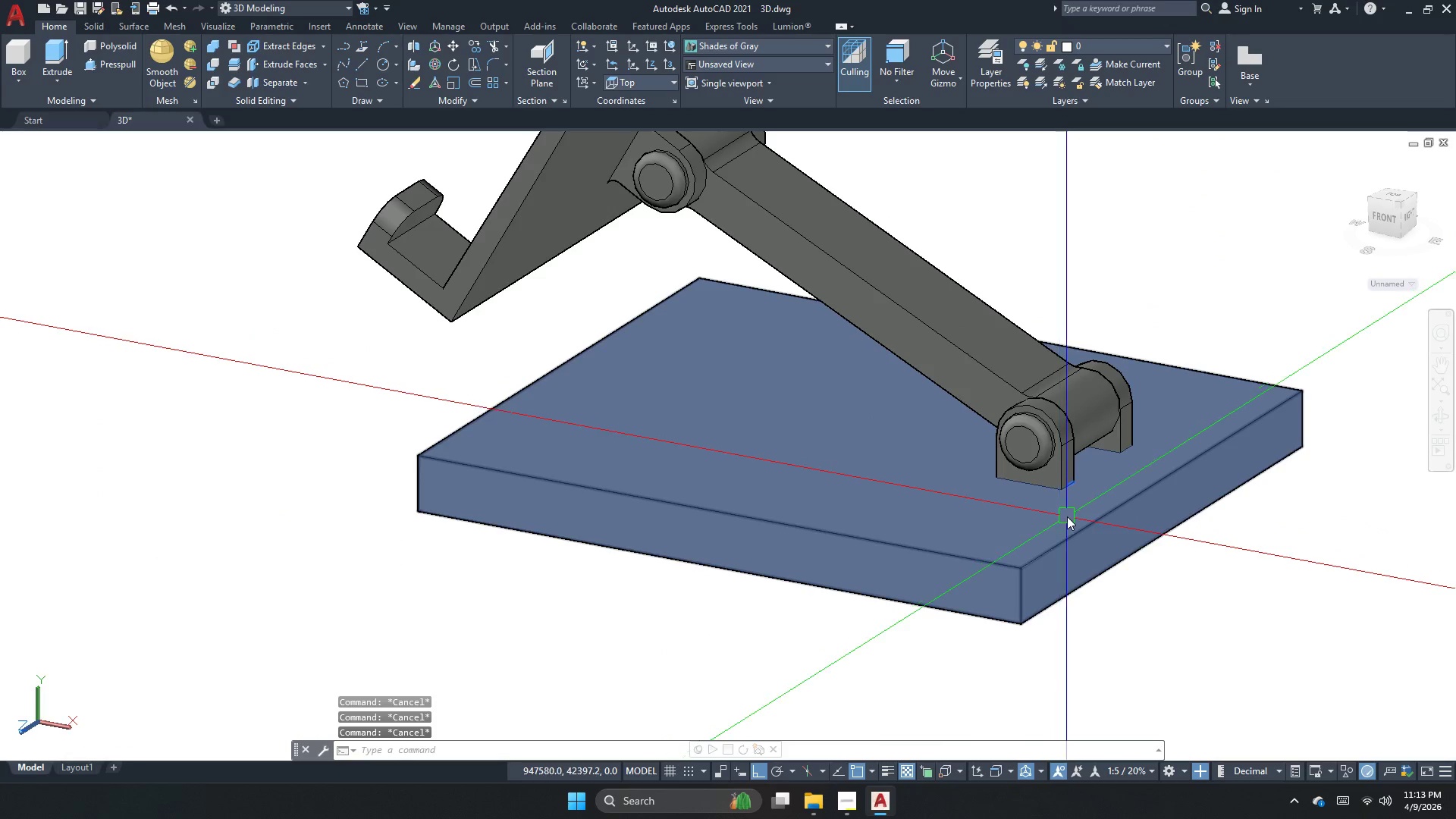 
left_click([1068, 515])
 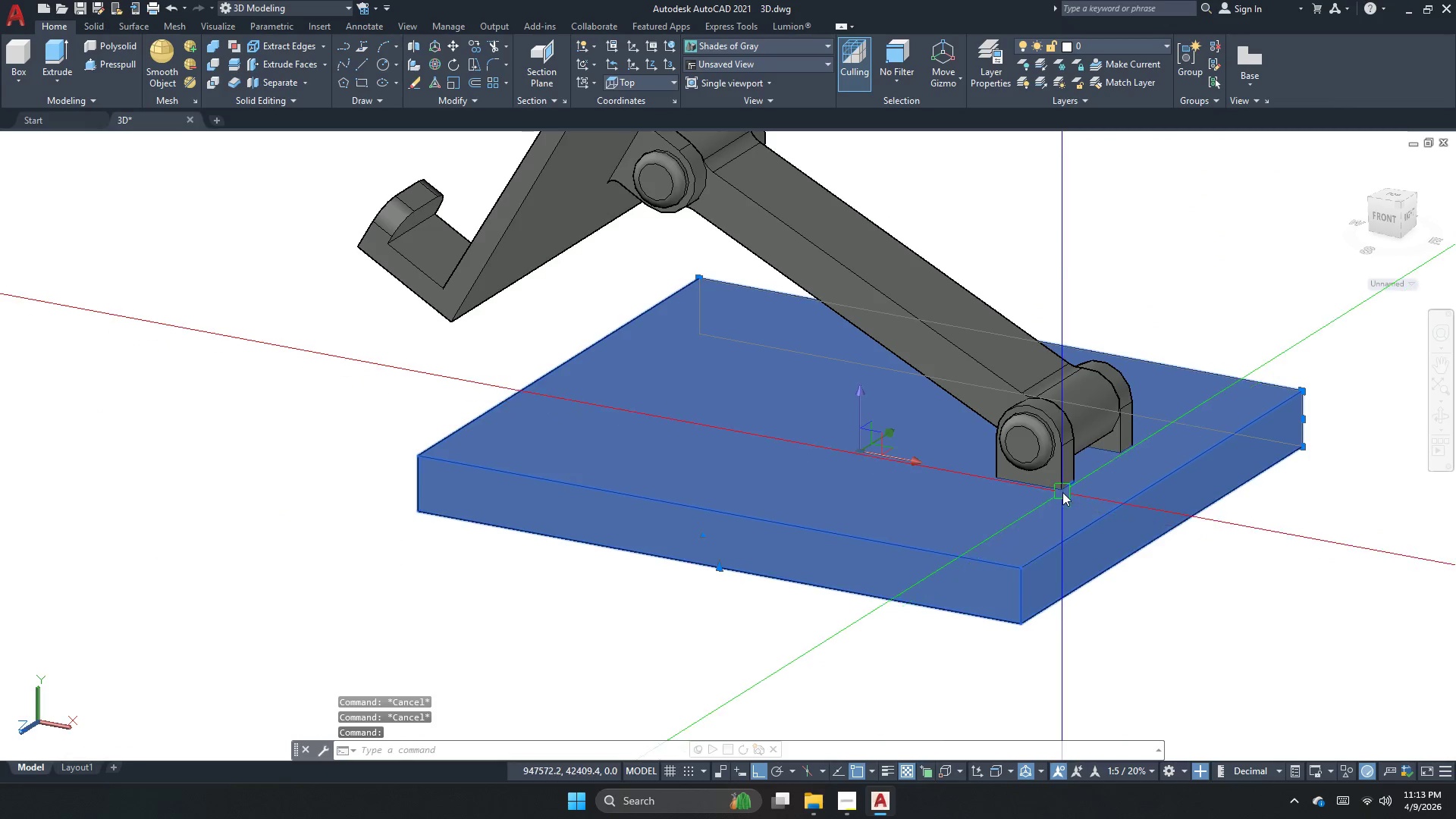 
left_click([1062, 490])
 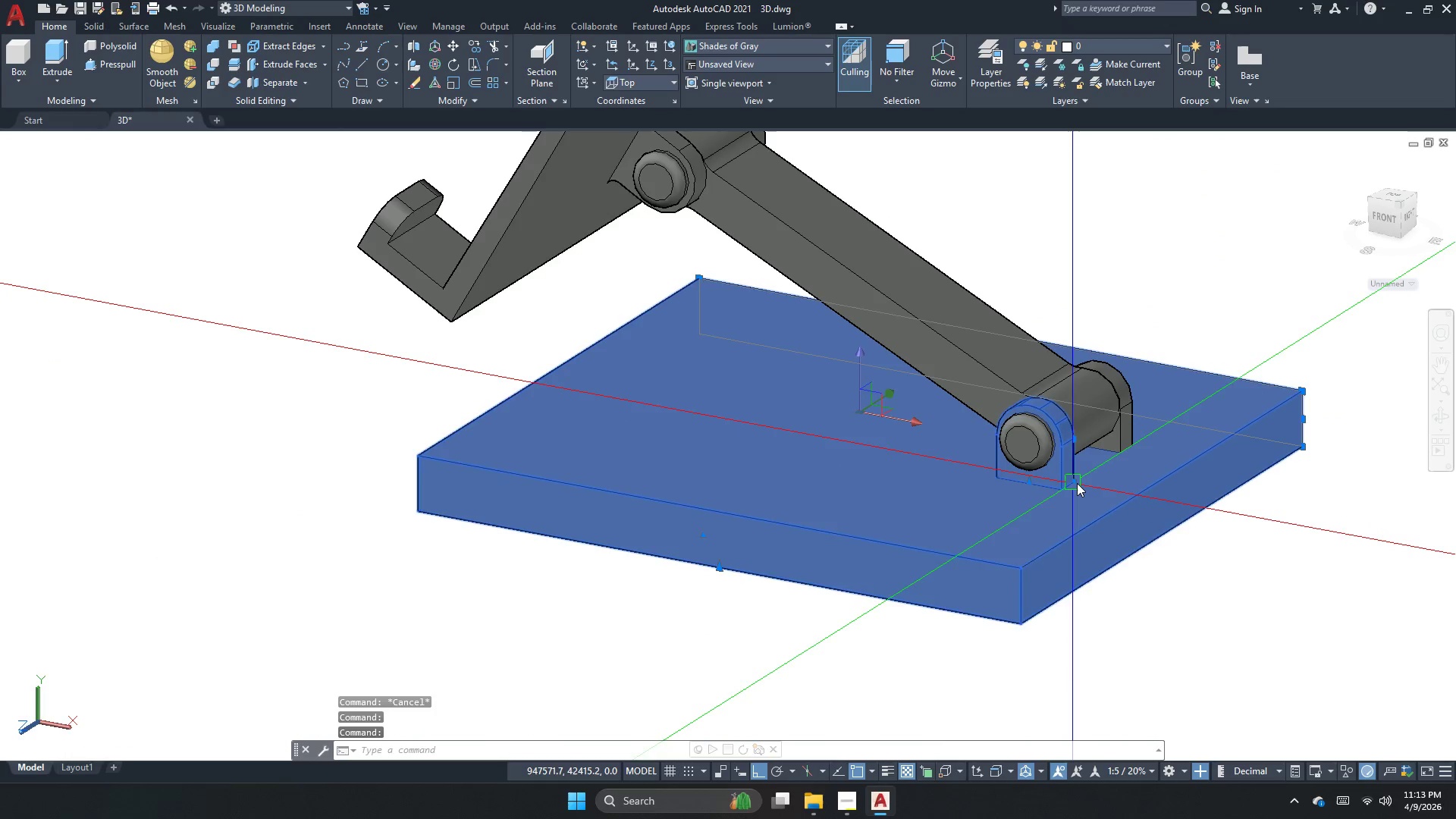 
key(Escape)
key(Escape)
key(Escape)
type(uni )
 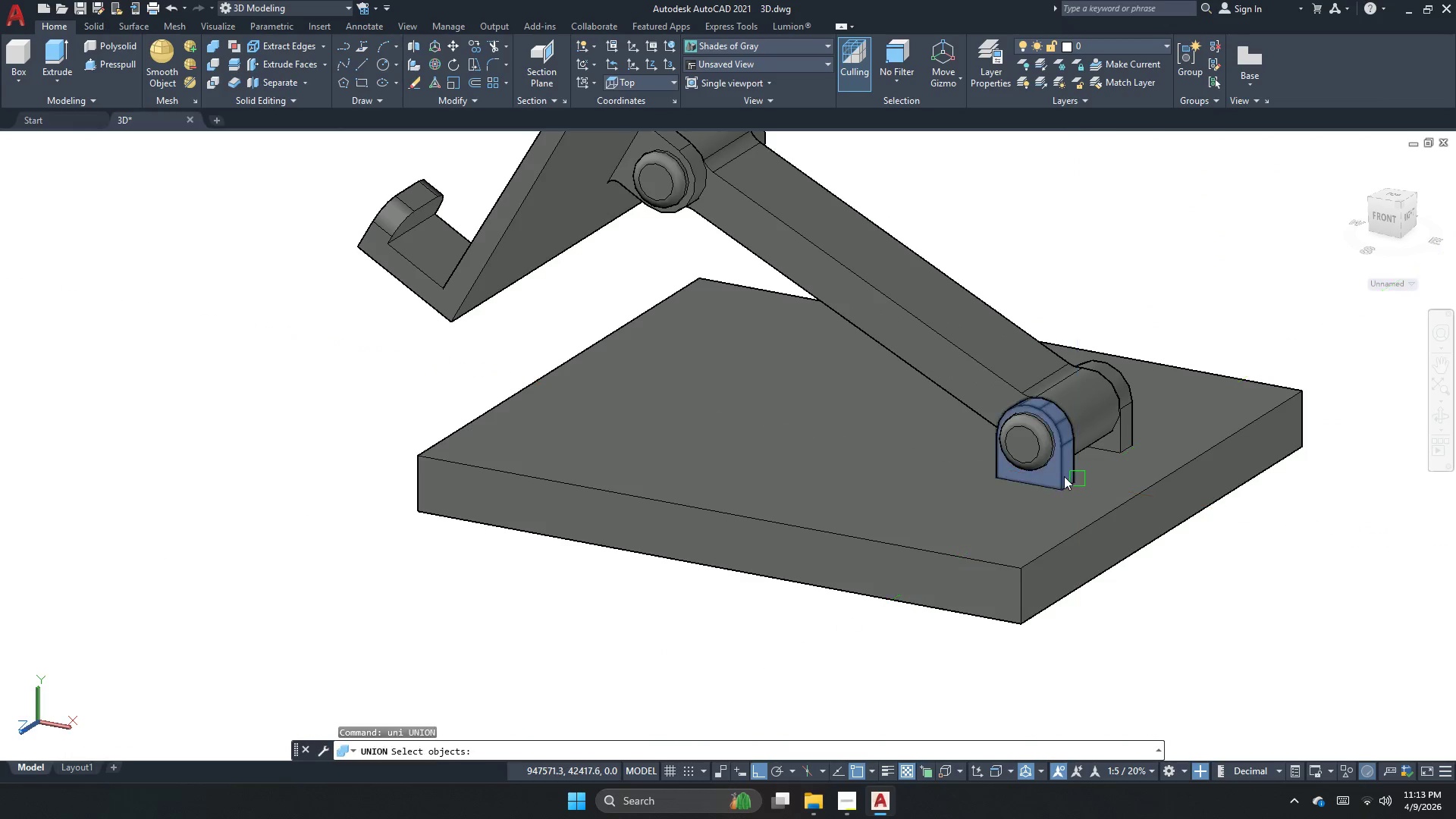 
left_click([1064, 478])
 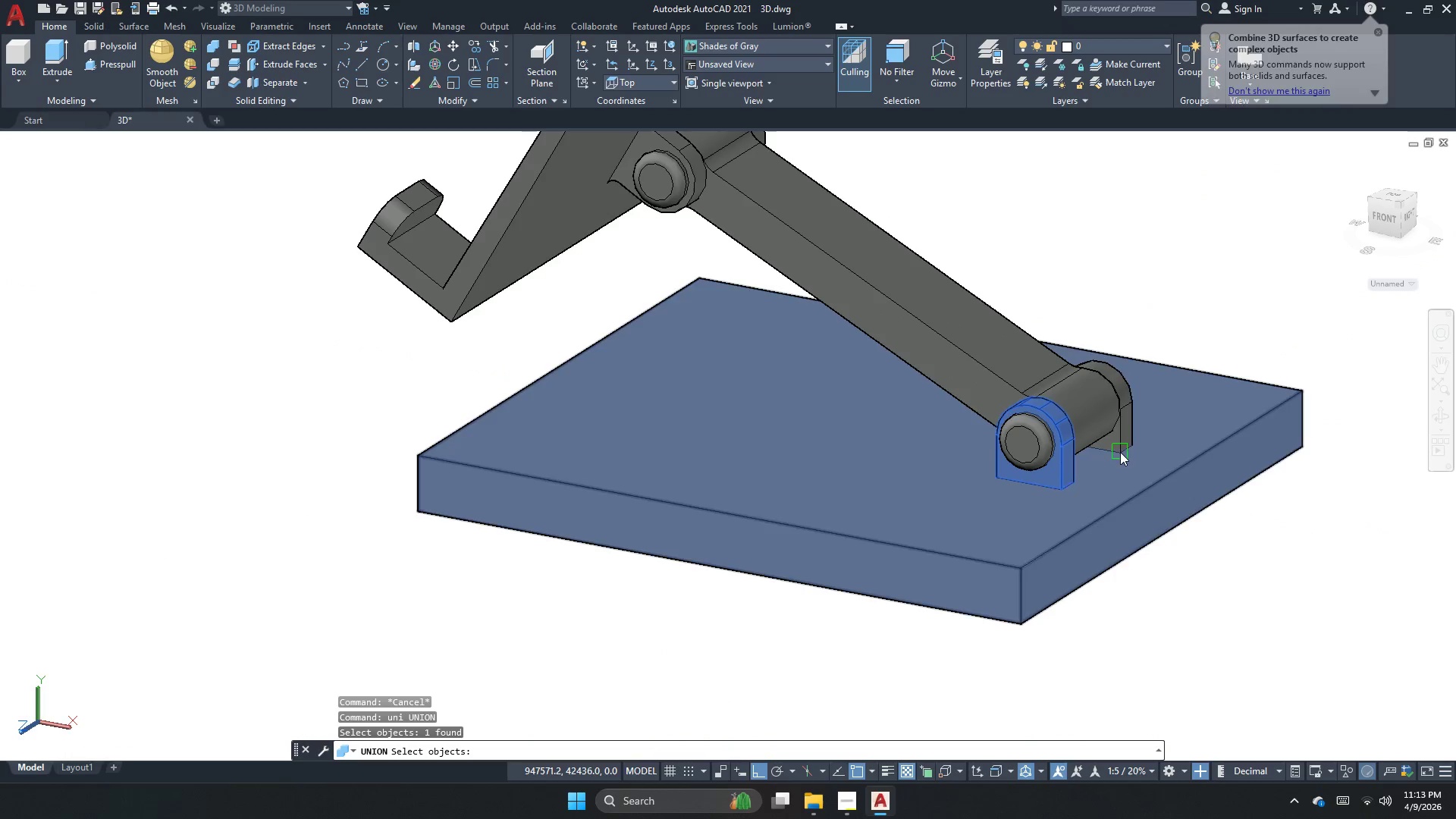 
double_click([1124, 449])
 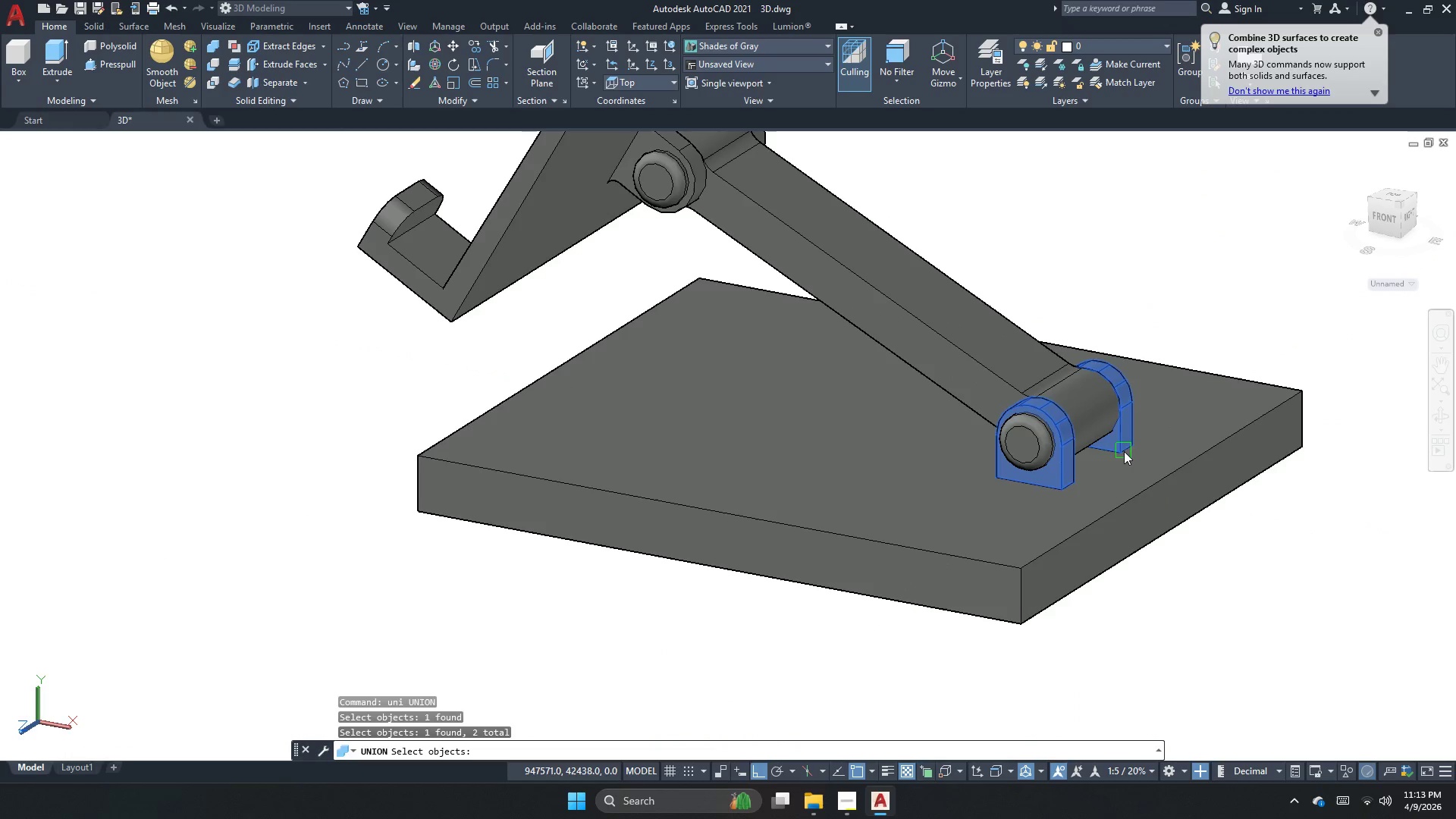 
key(Space)
 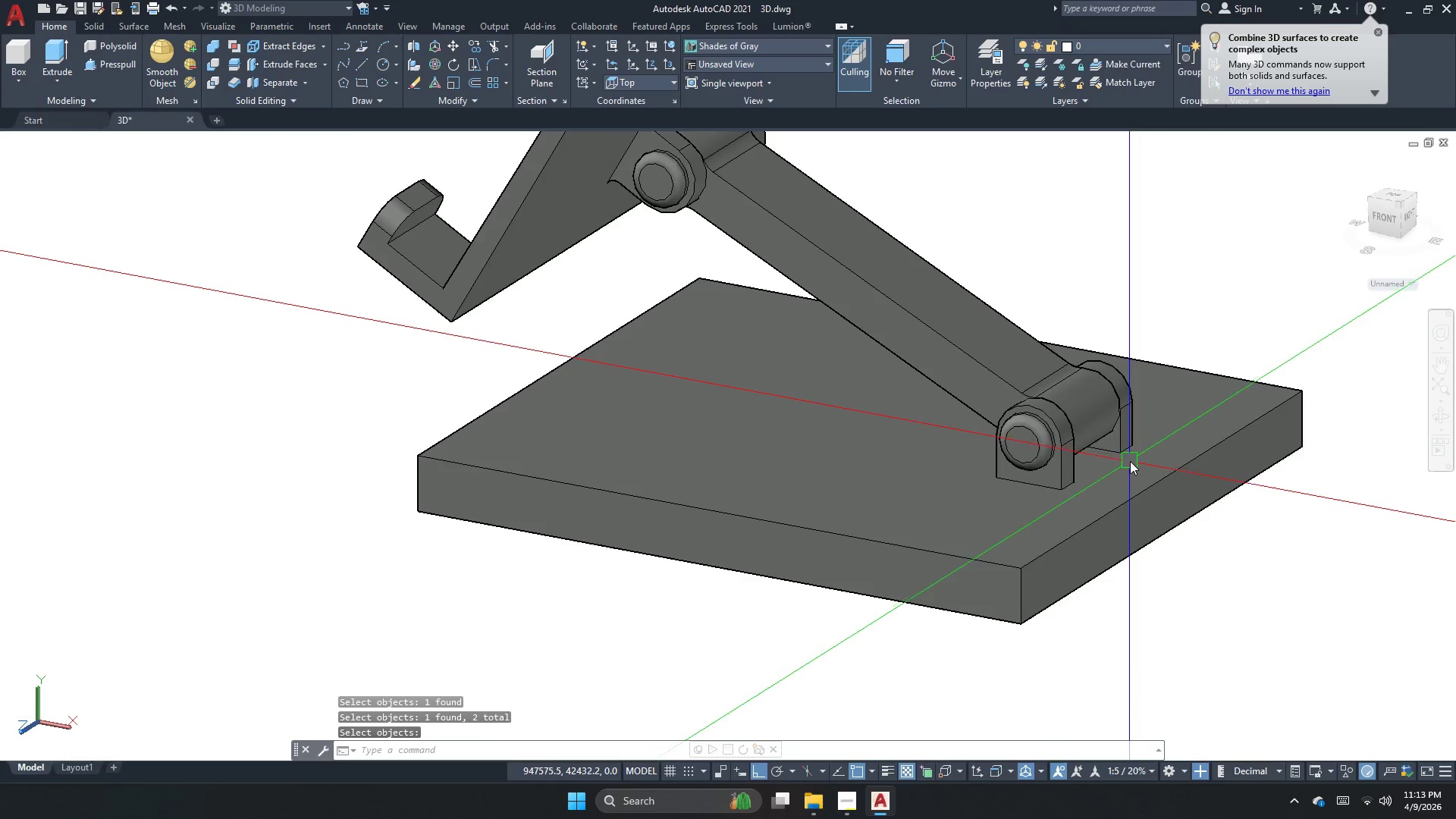 
left_click([1130, 461])
 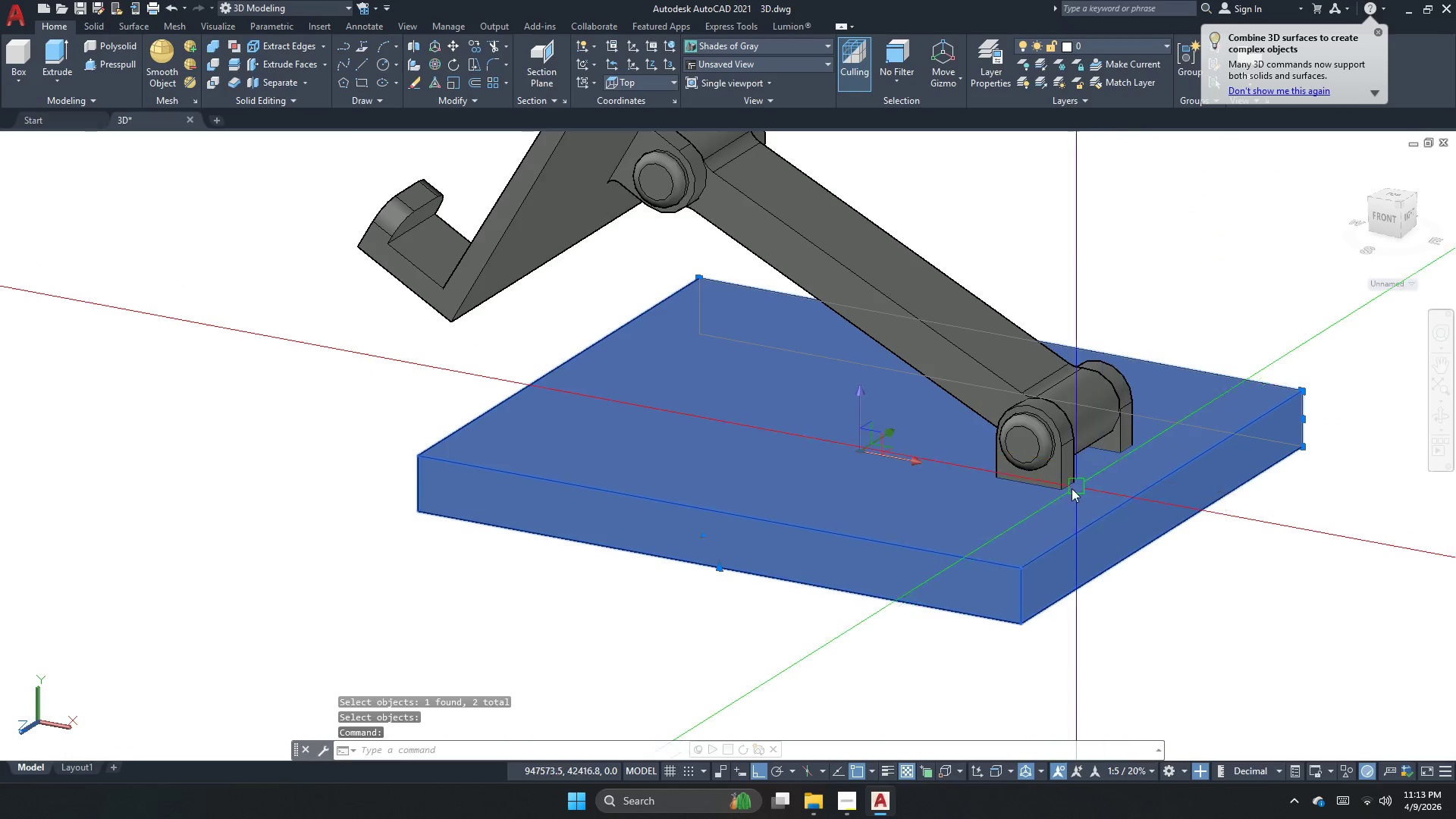 
key(Escape)
 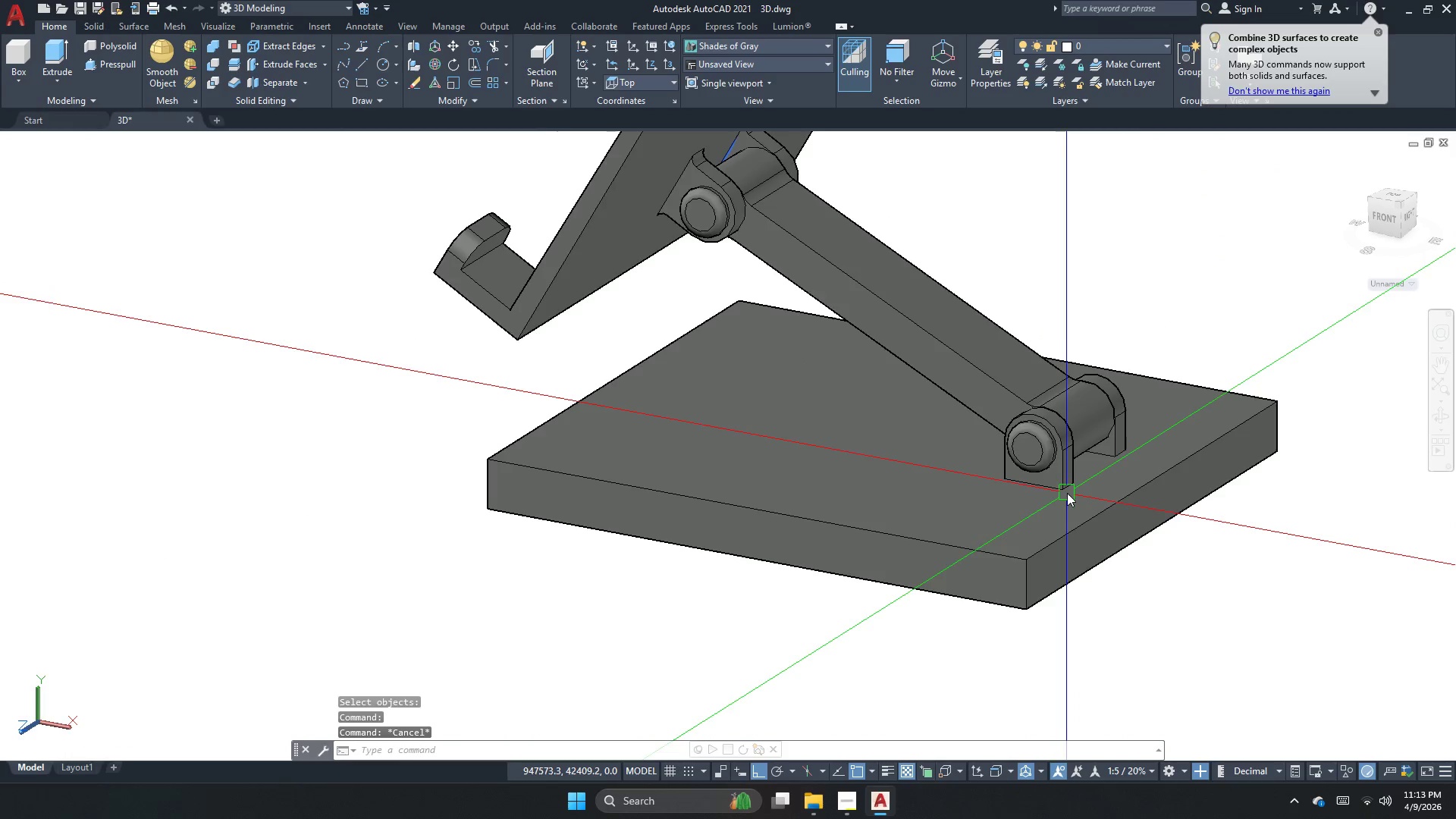 
key(Escape)
 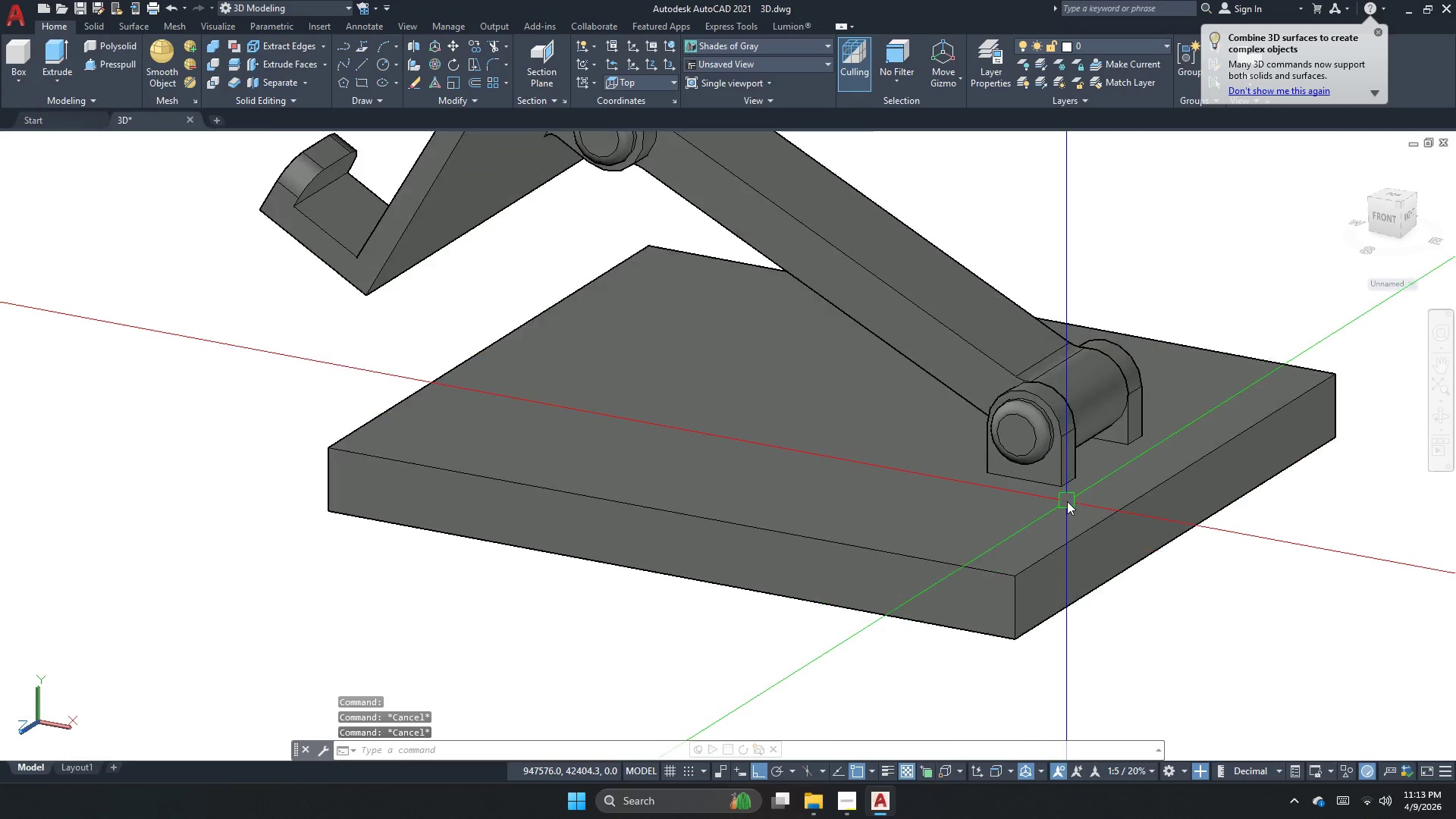 
key(F)
 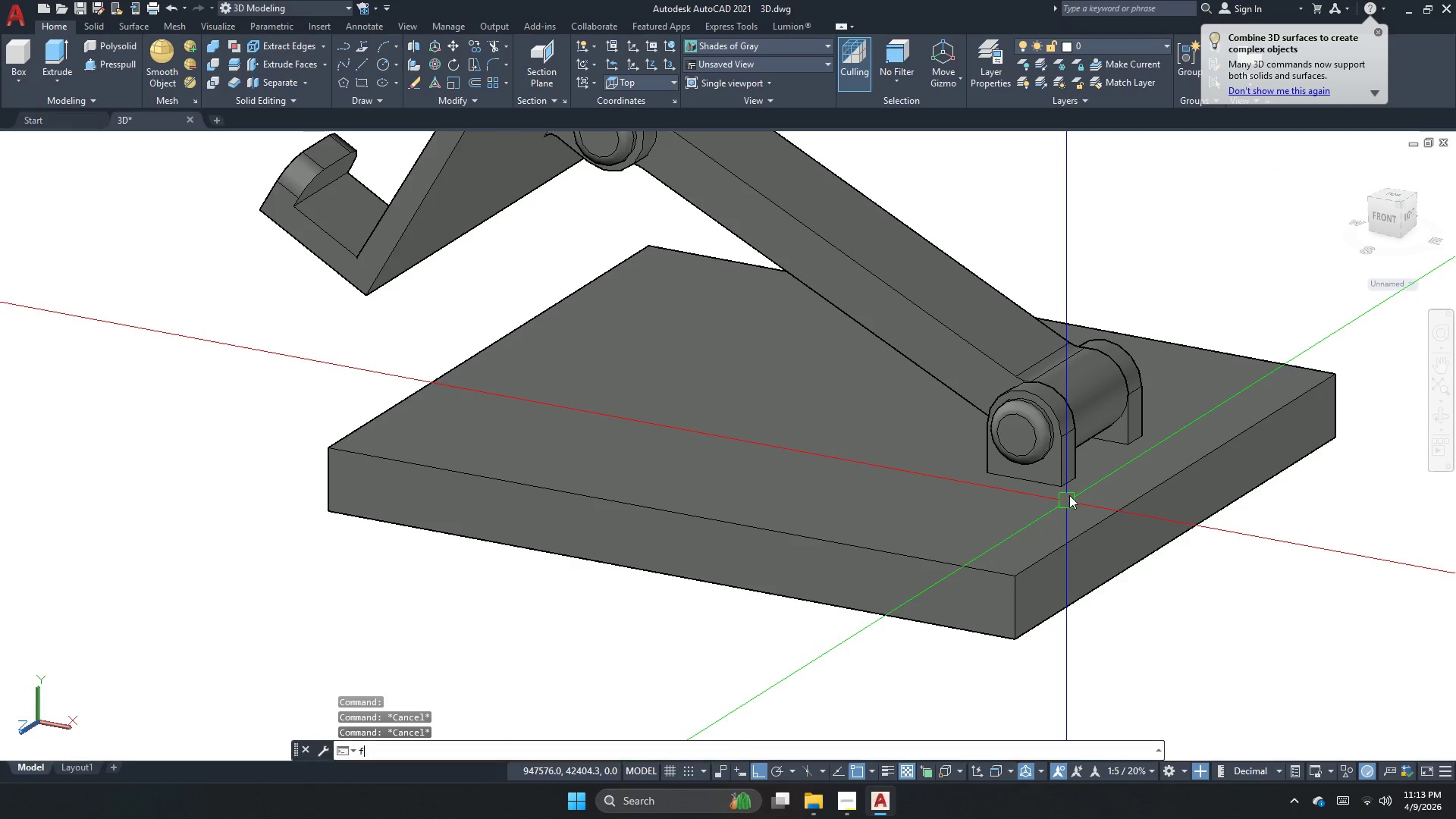 
key(Space)
 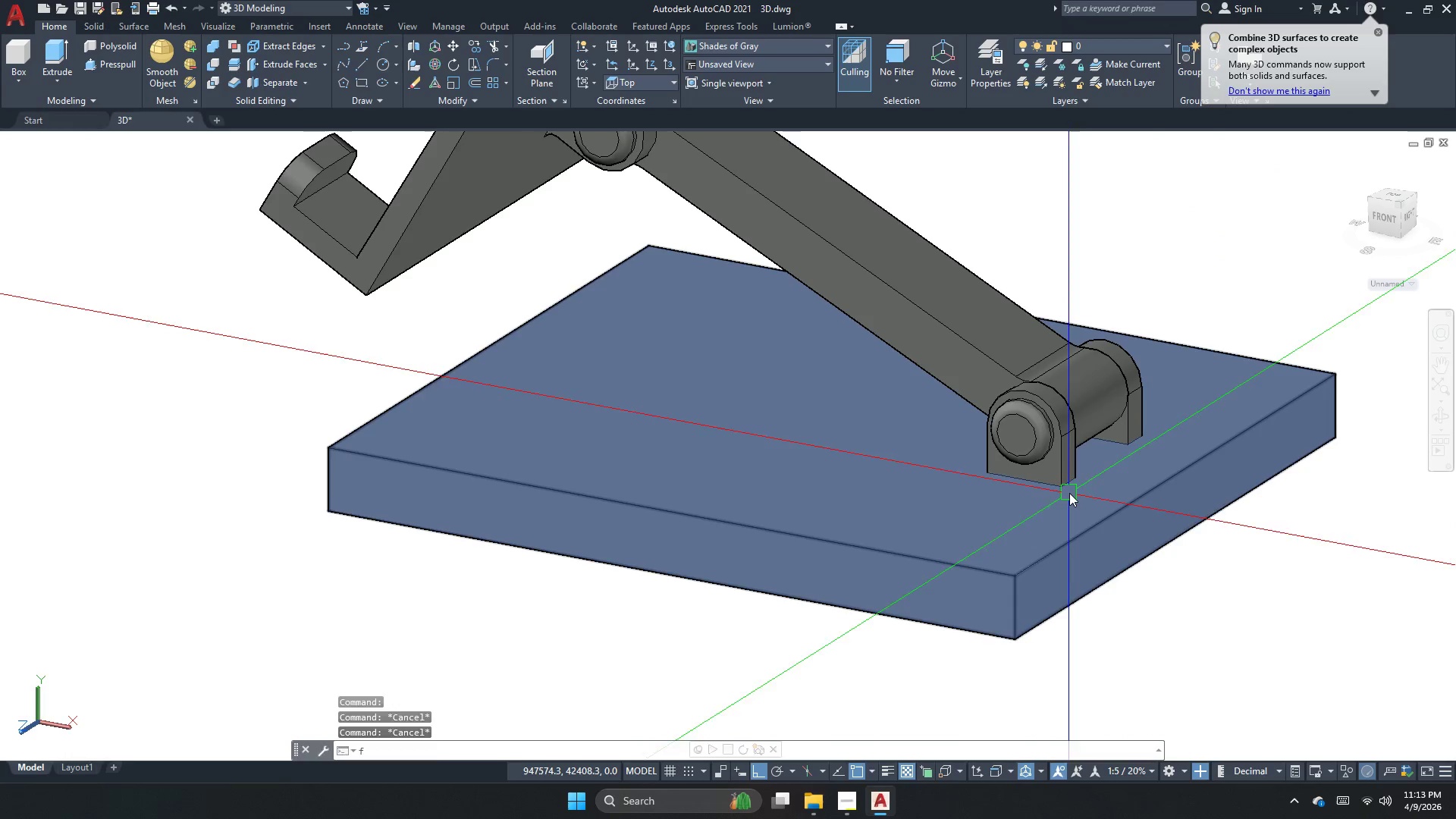 
key(R)
 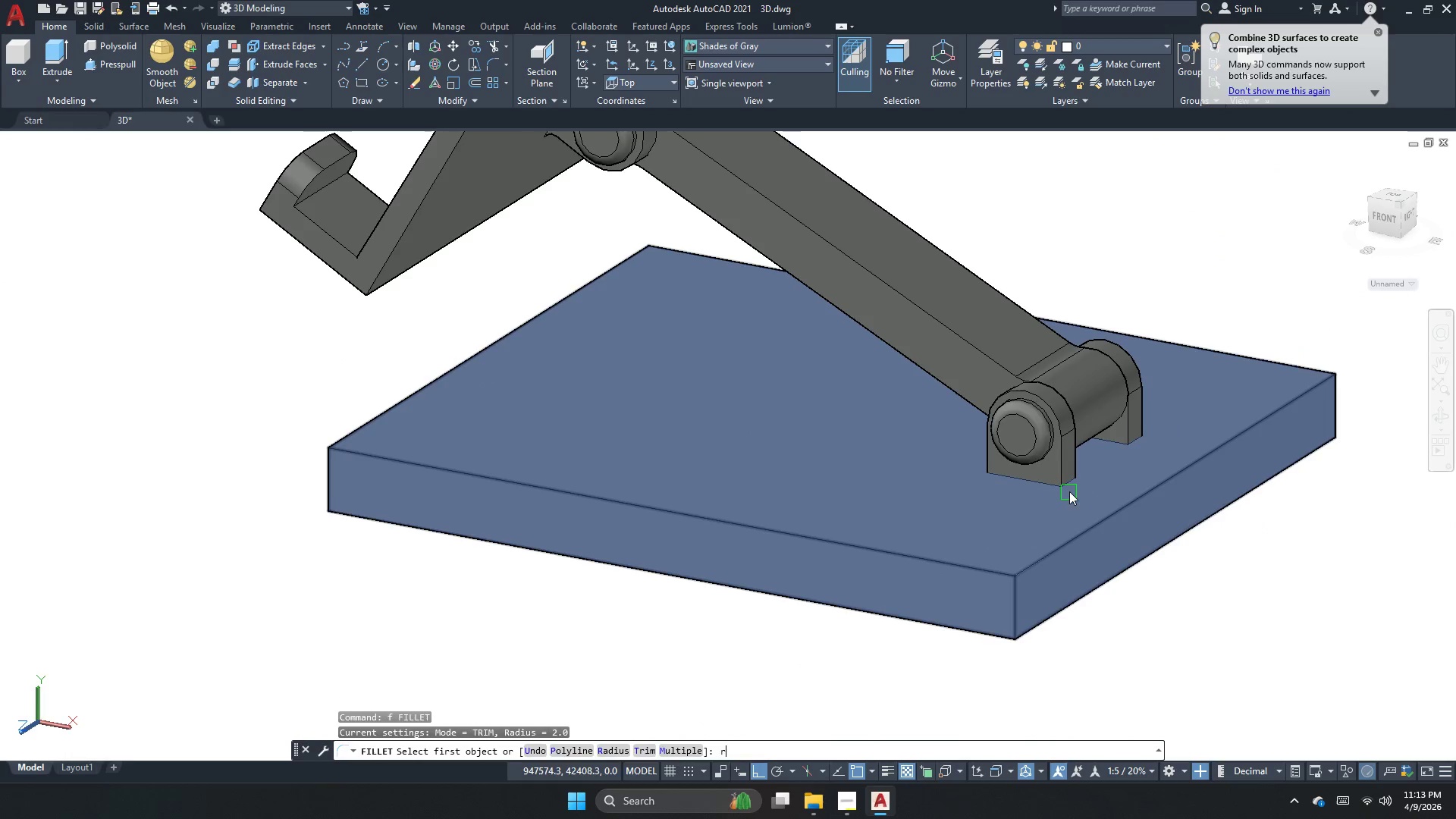 
scroll: coordinate [1067, 501], scroll_direction: up, amount: 4.0
 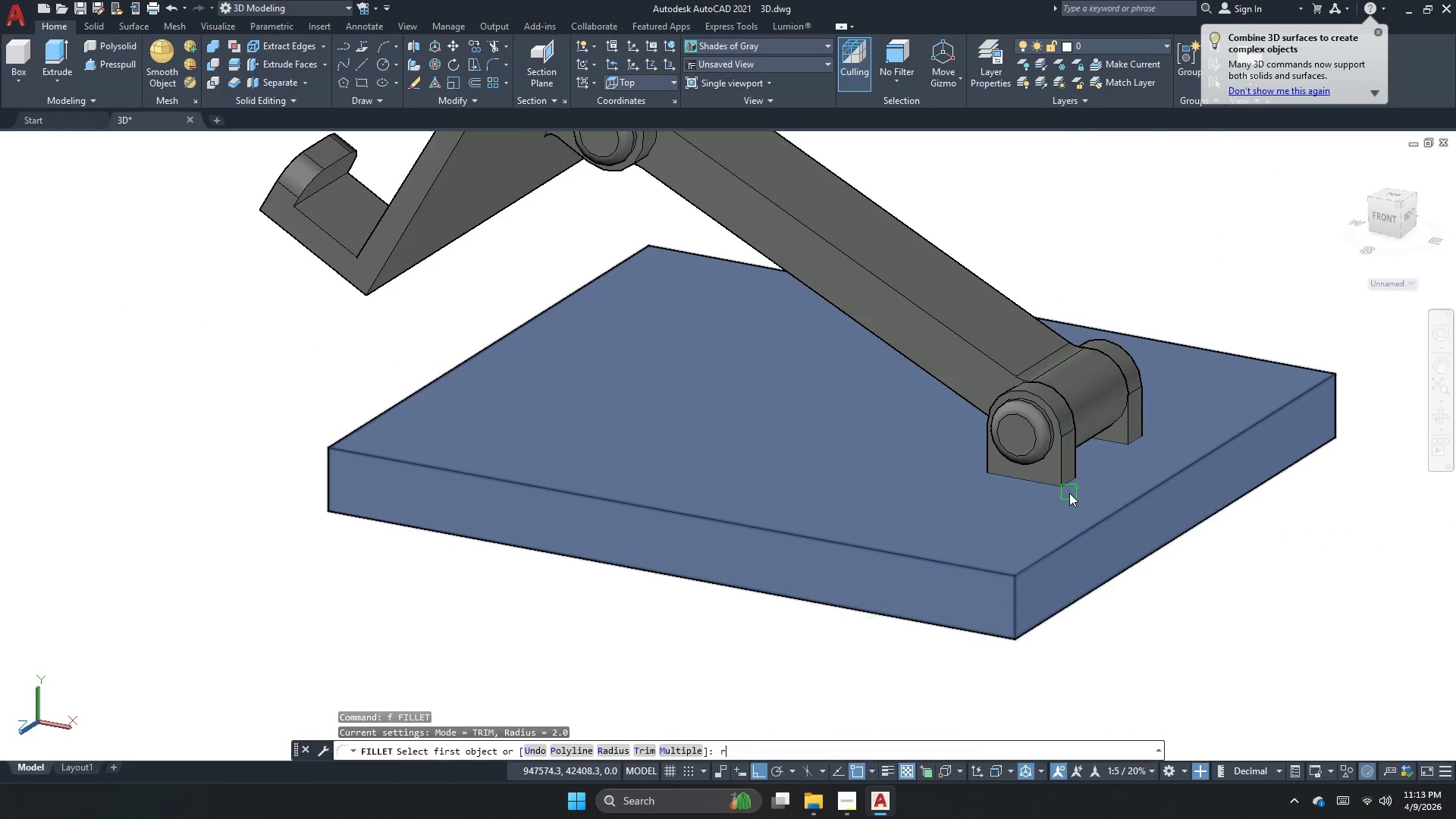 
key(Space)
 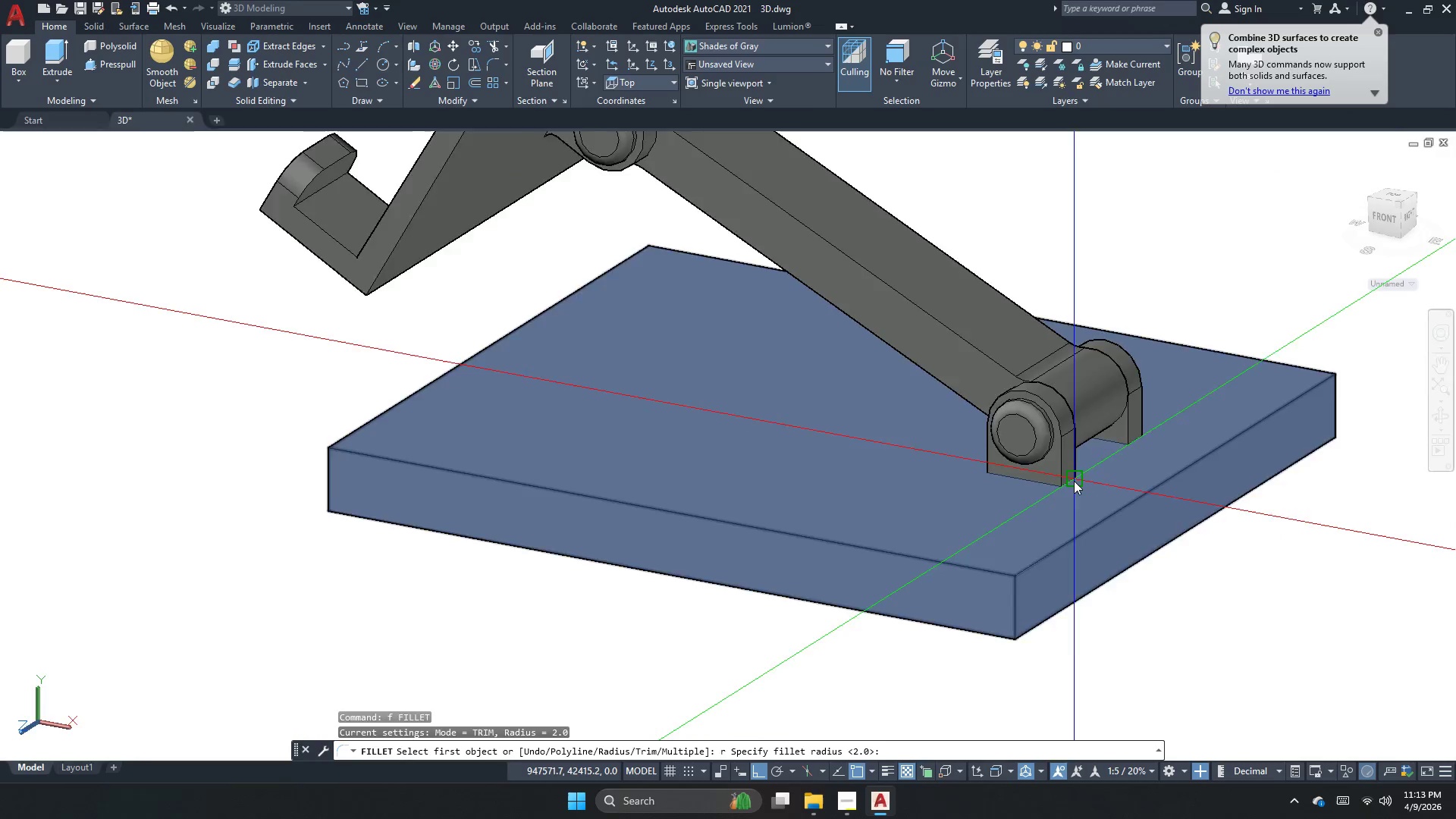 
key(Space)
 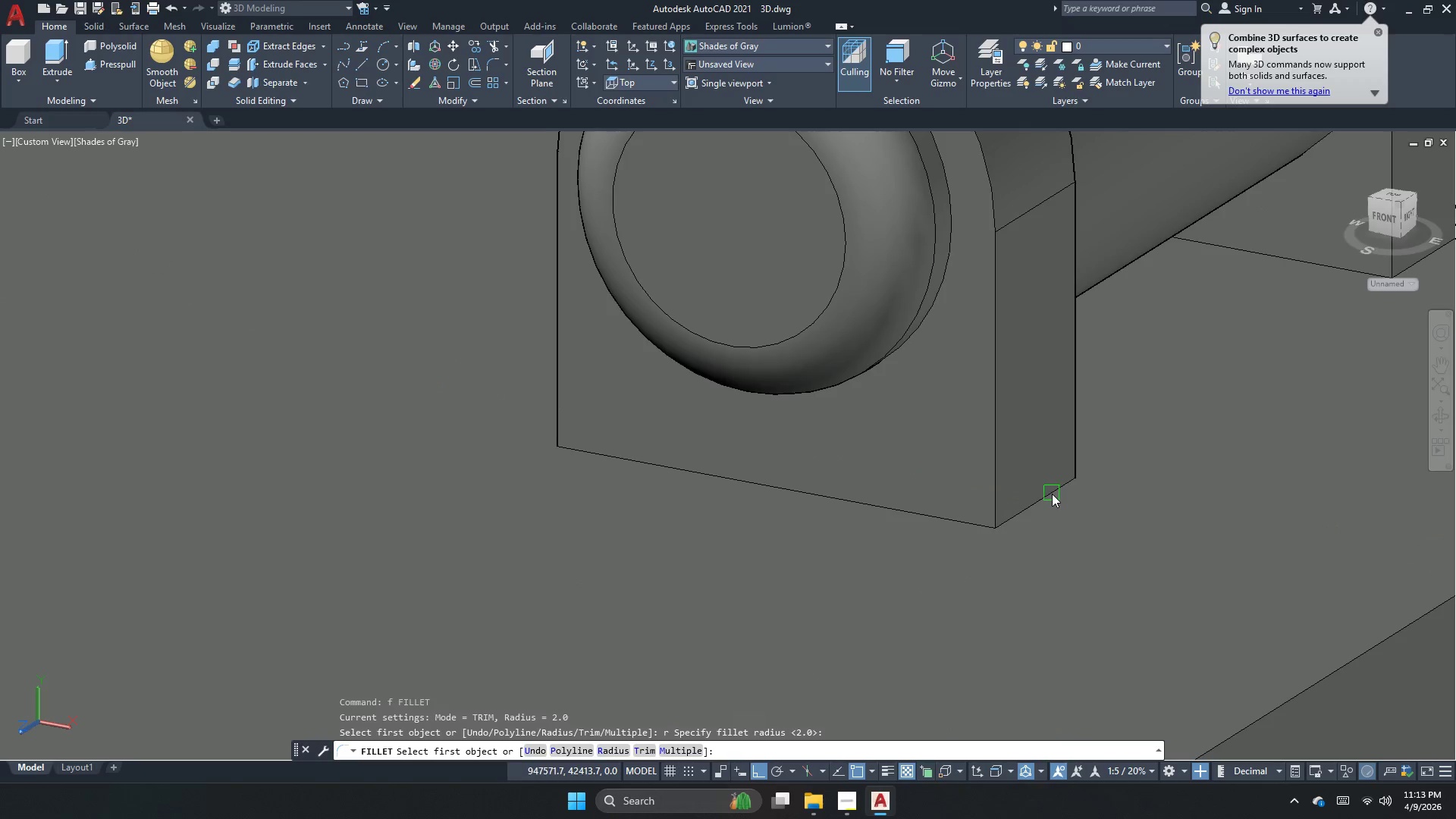 
scroll: coordinate [1074, 481], scroll_direction: up, amount: 7.0
 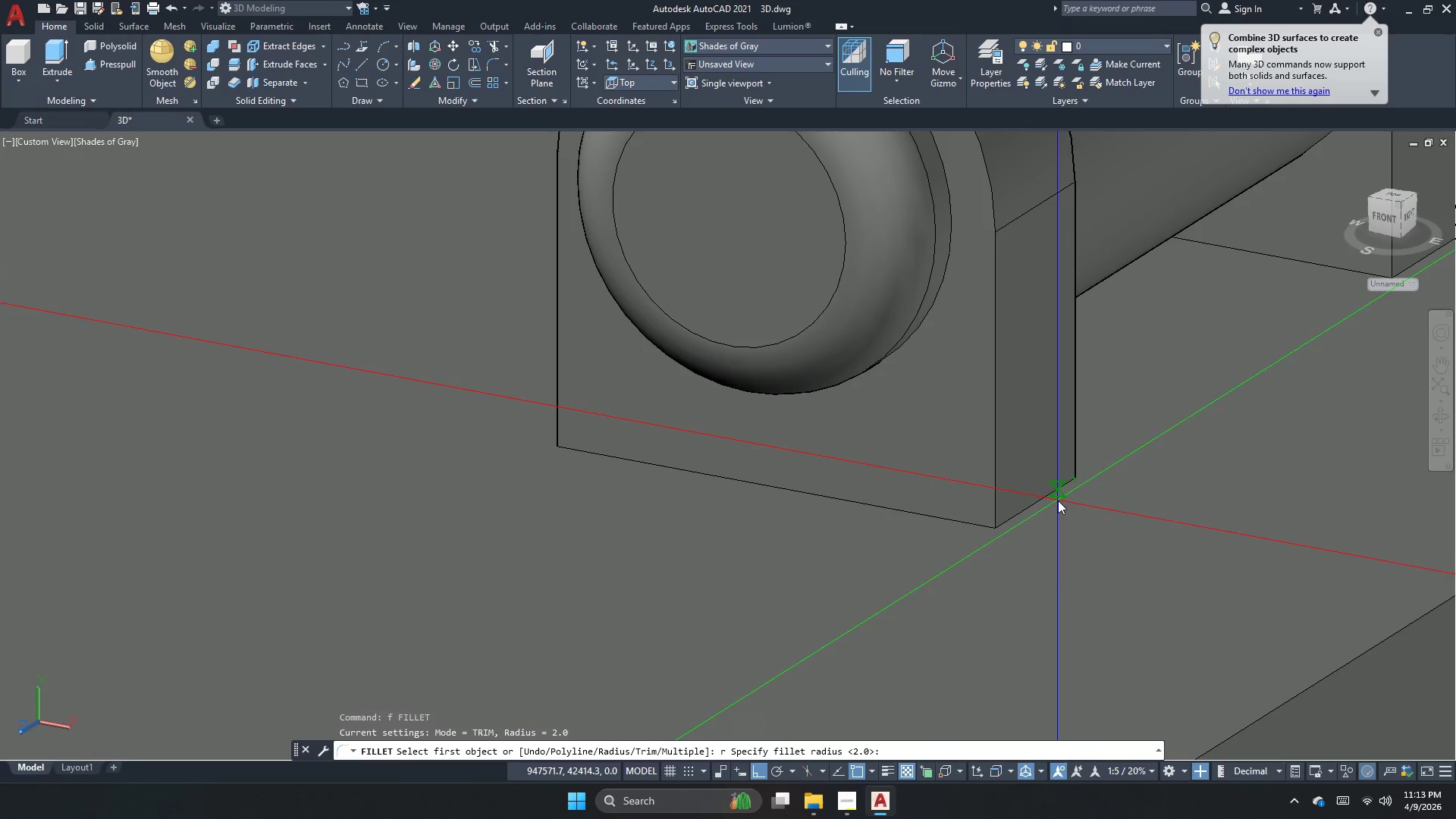 
left_click([1052, 494])
 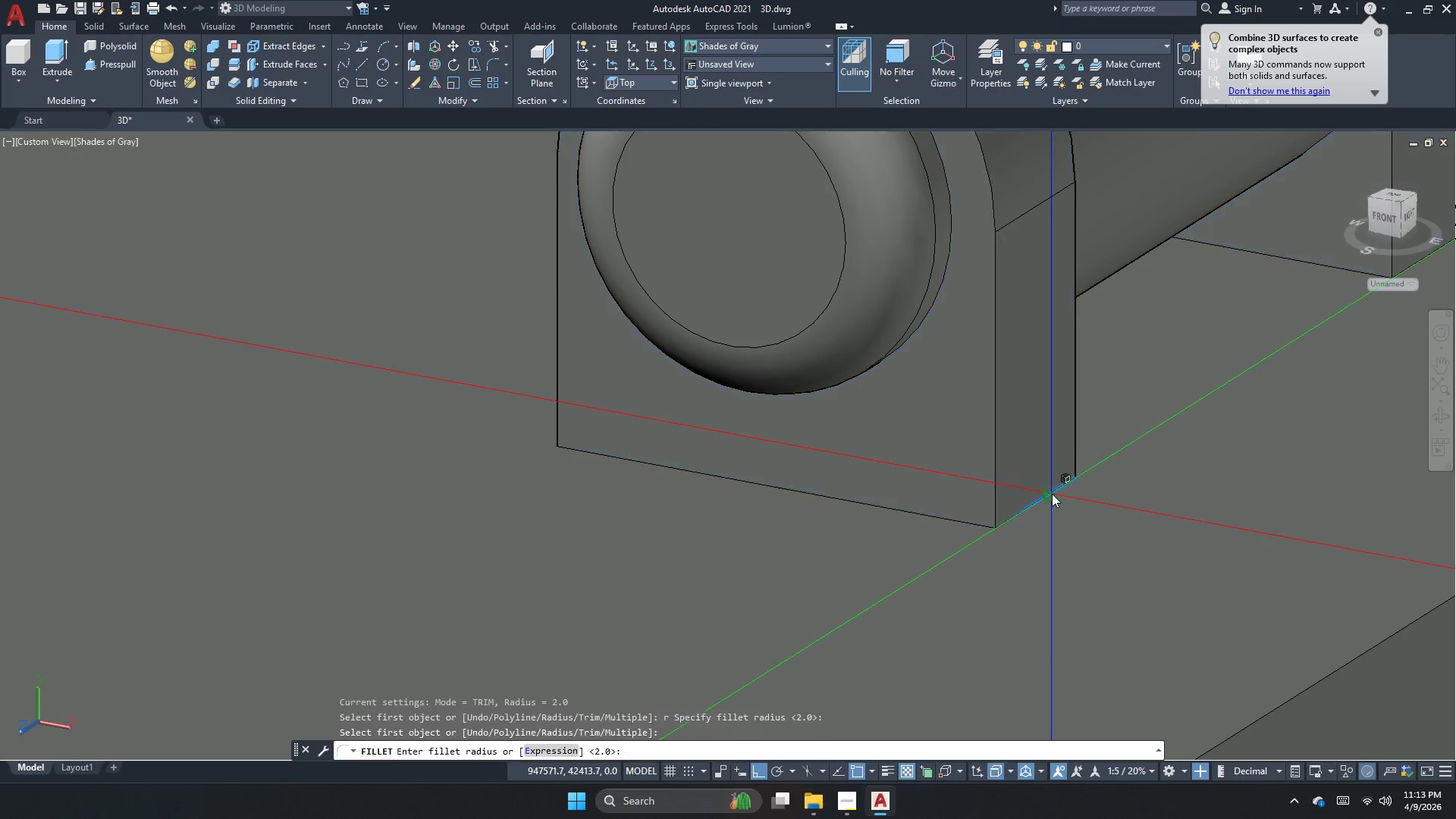 
key(Space)
 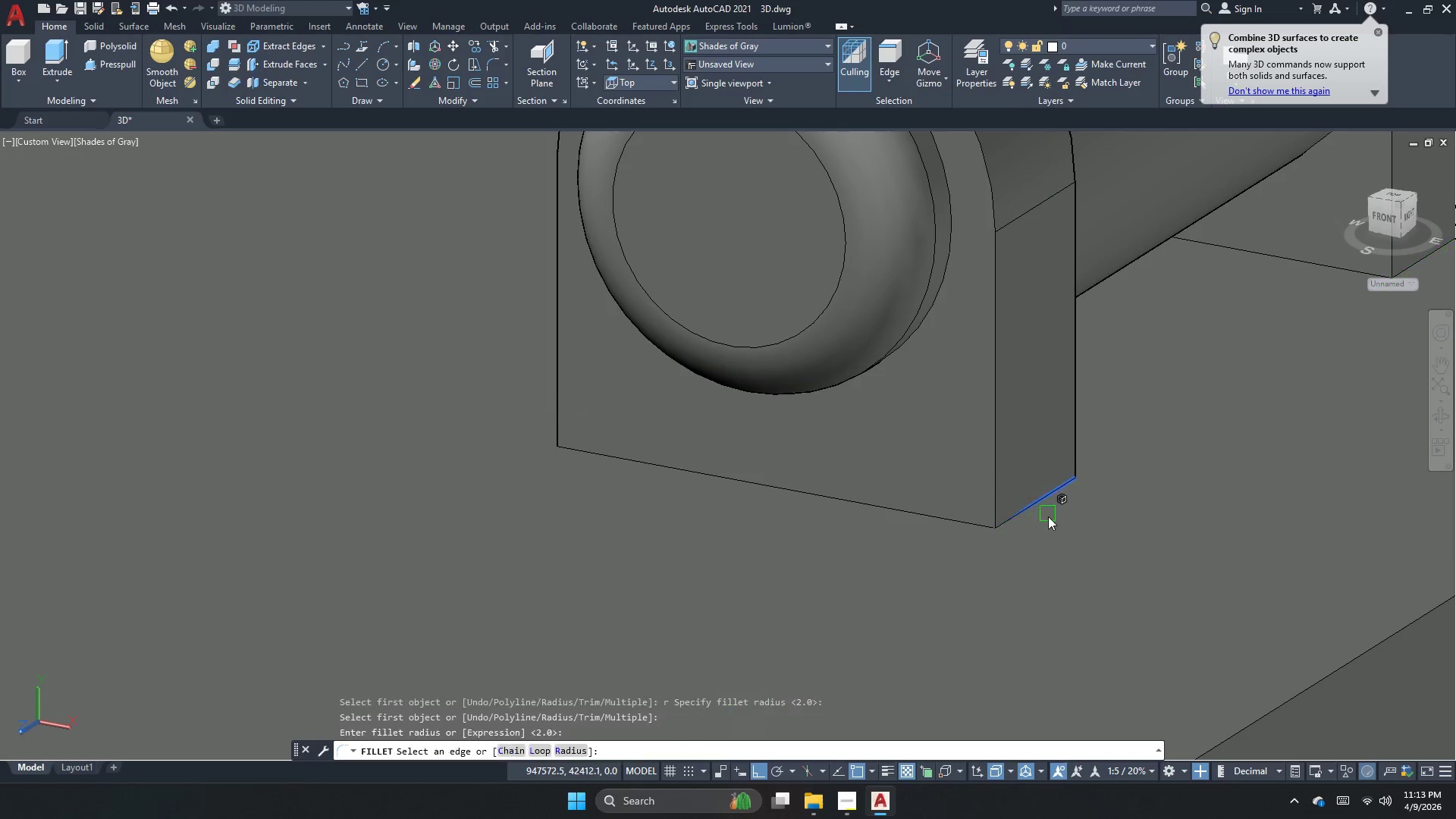 
key(Space)
 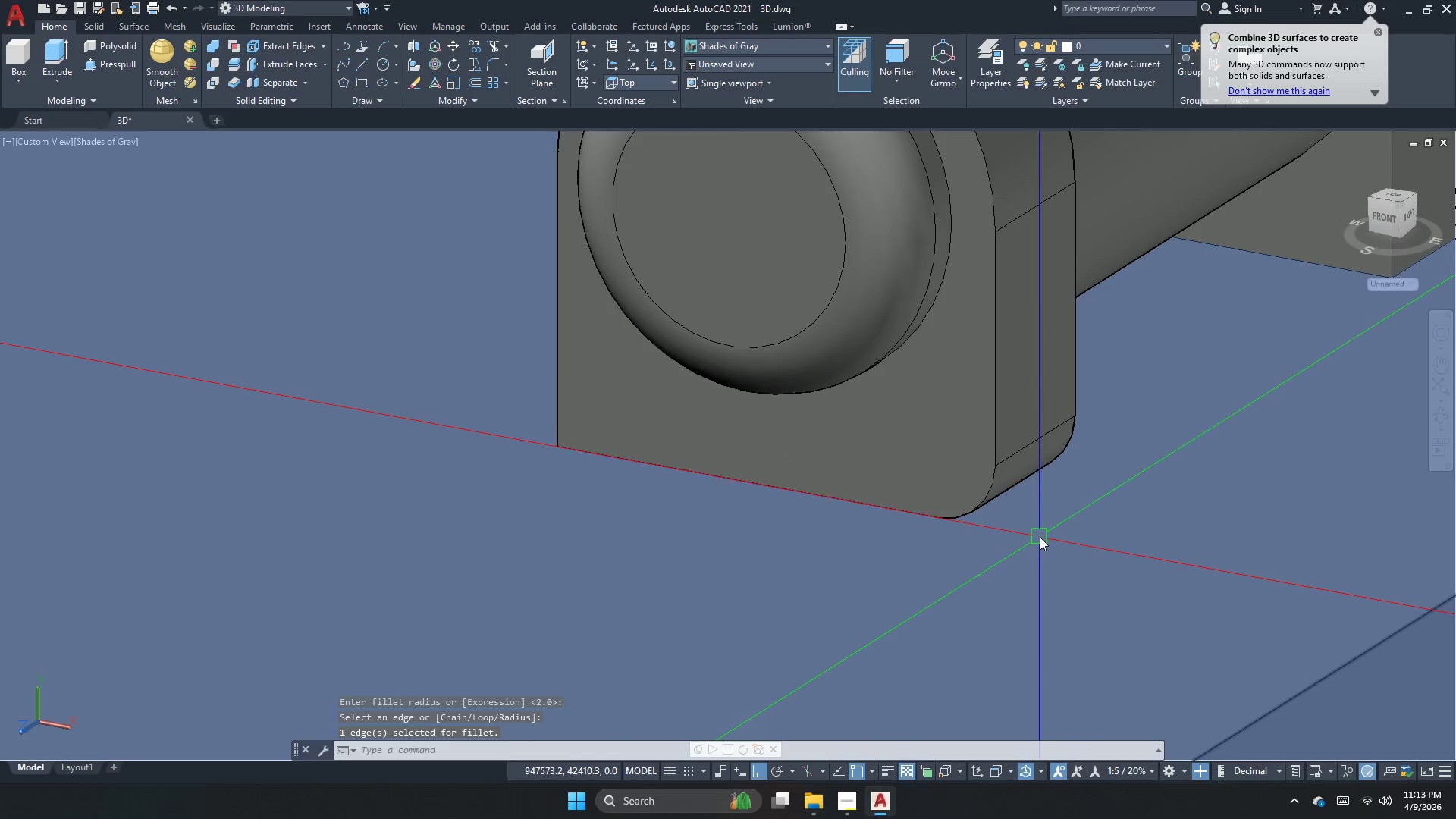 
key(Escape)
 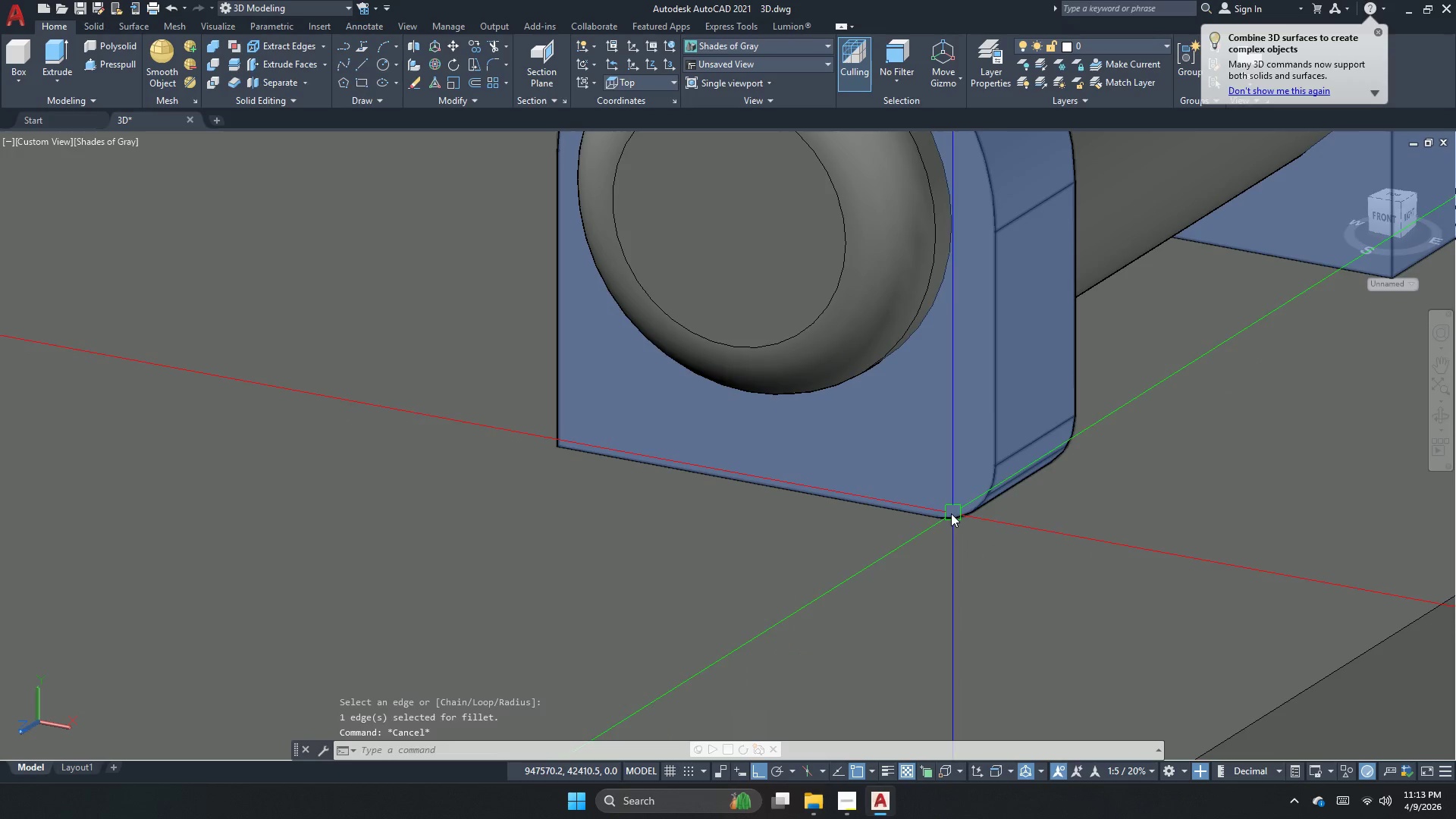 
key(Escape)
 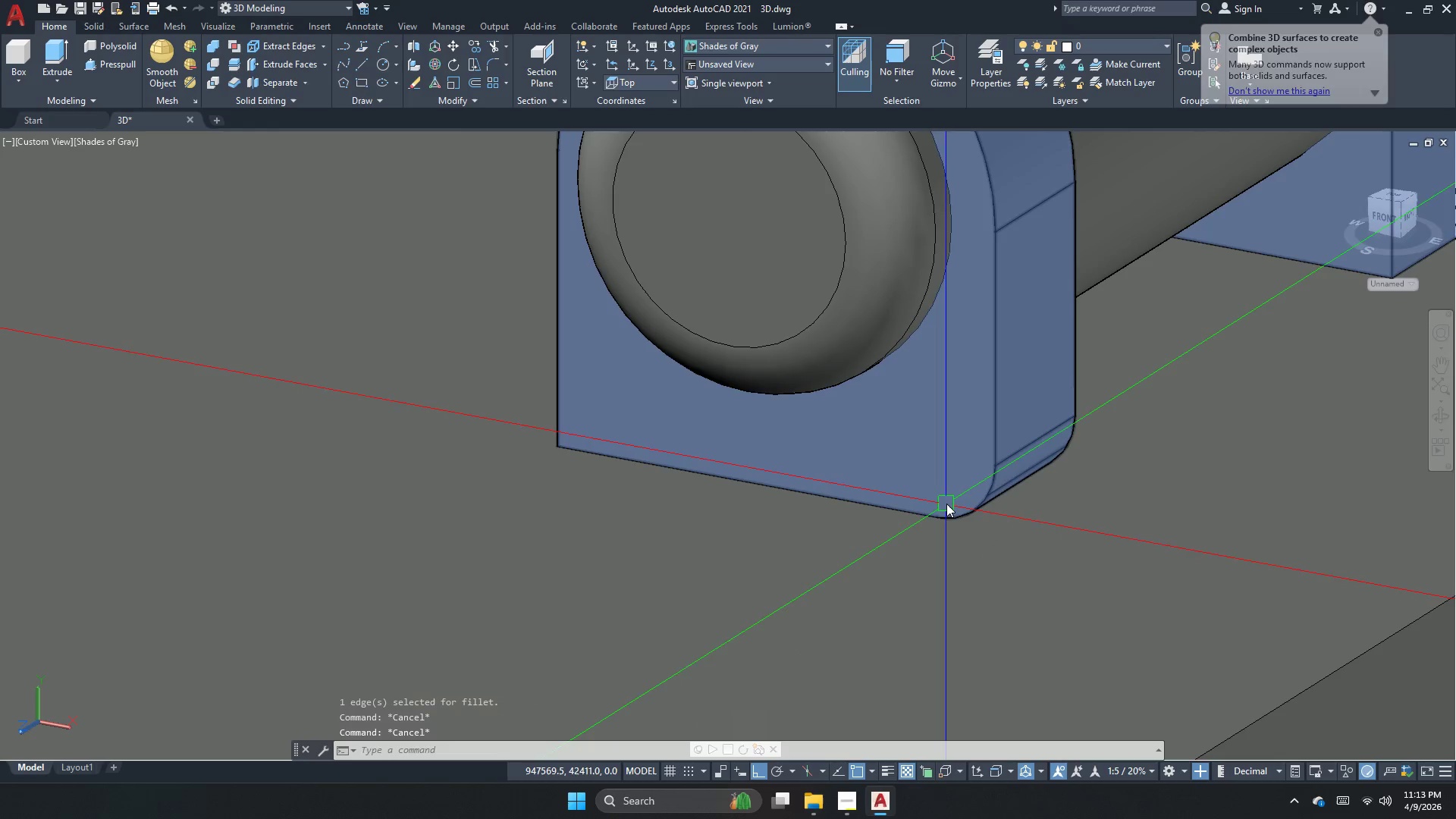 
key(Control+ControlLeft)
 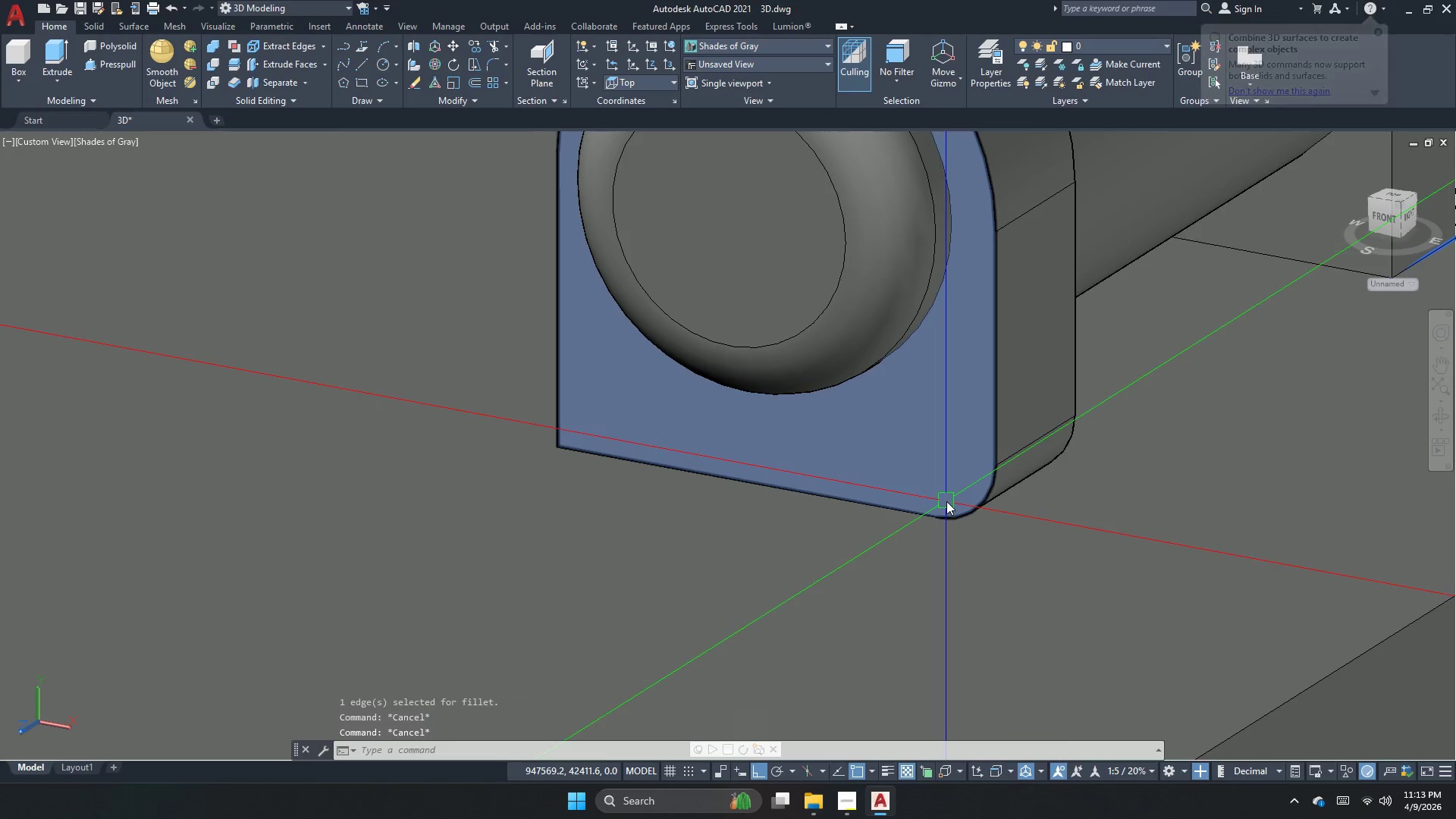 
key(Control+Escape)
 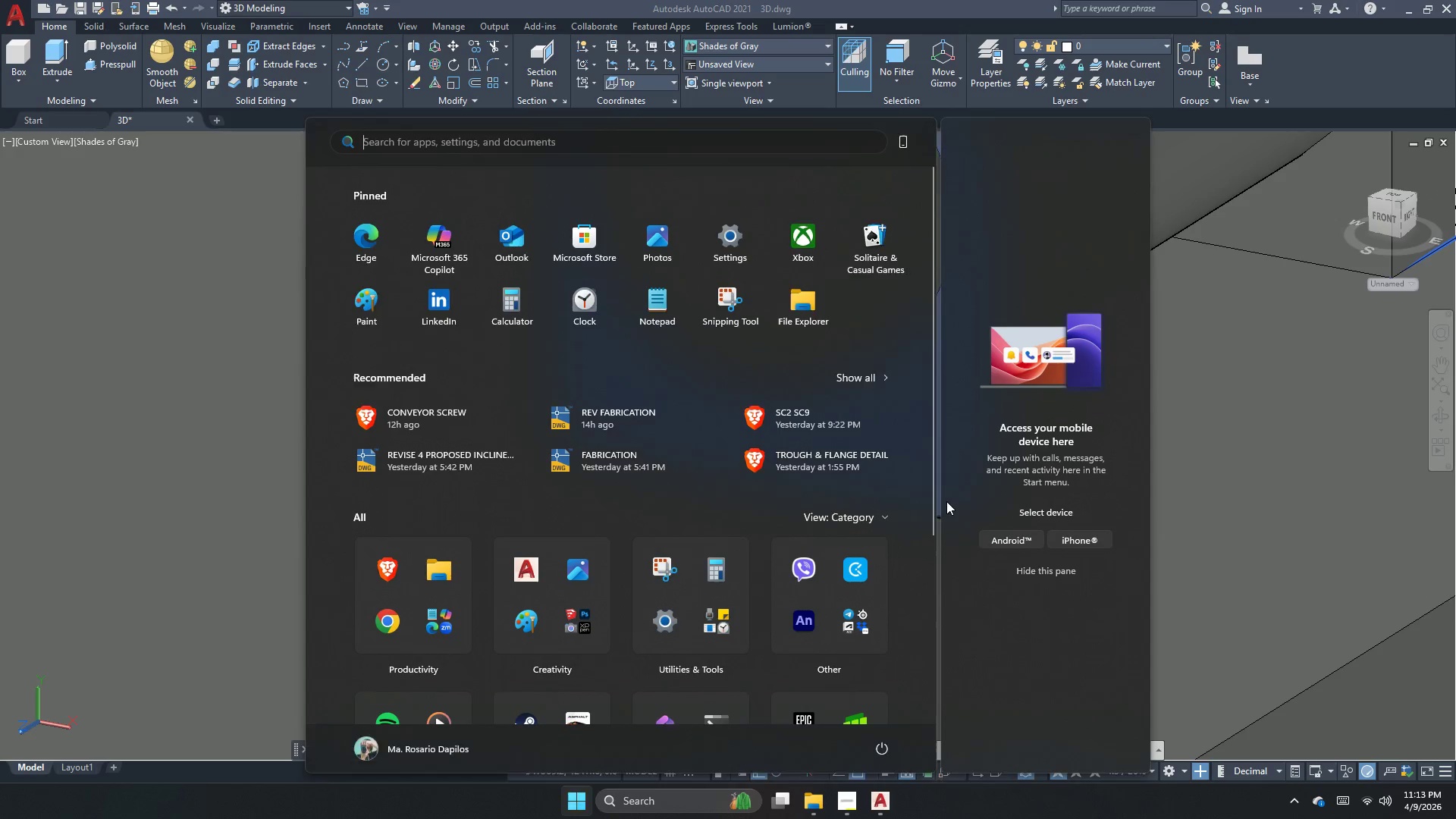 
key(Control+ControlLeft)
 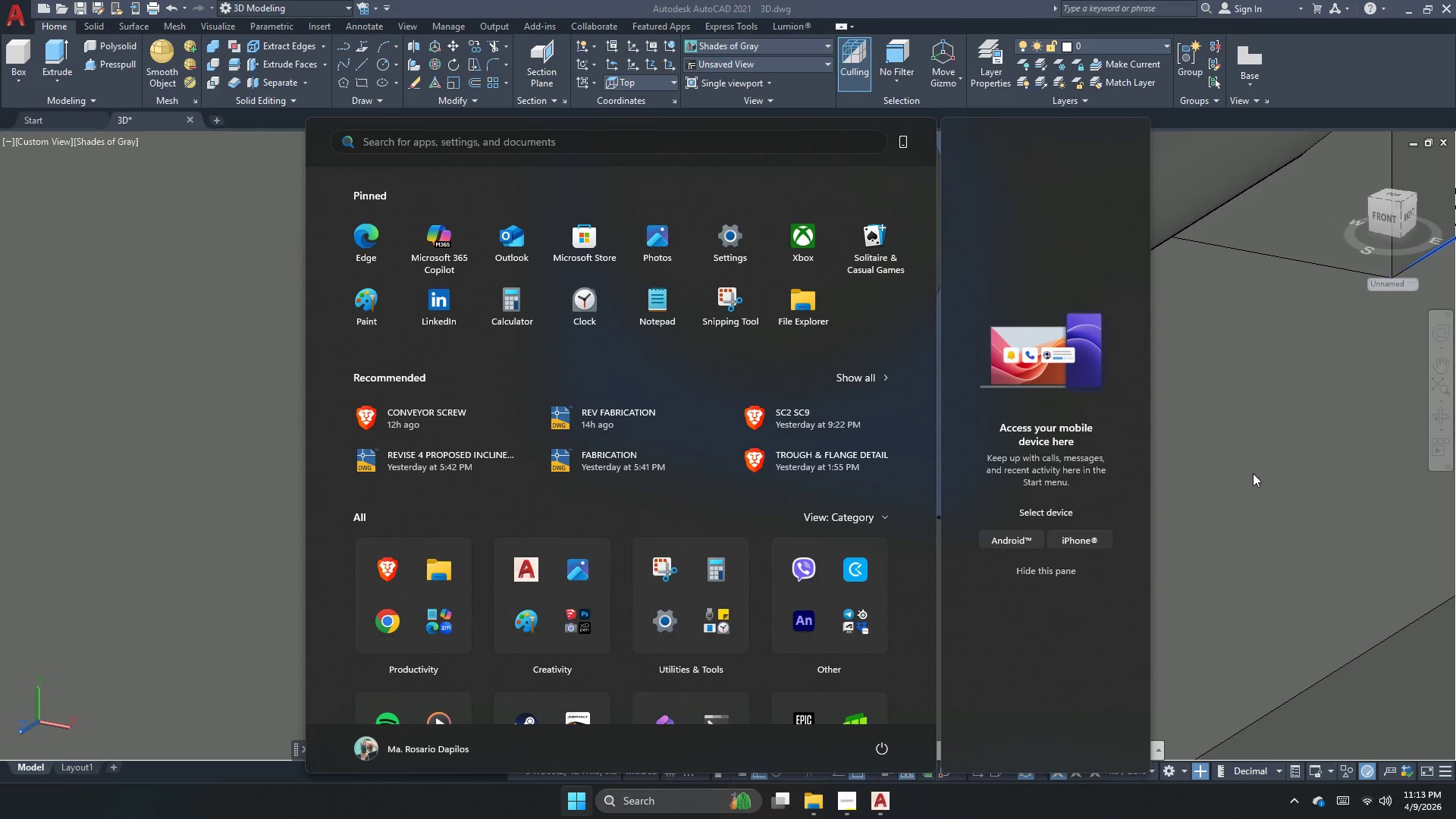 
left_click([1254, 473])
 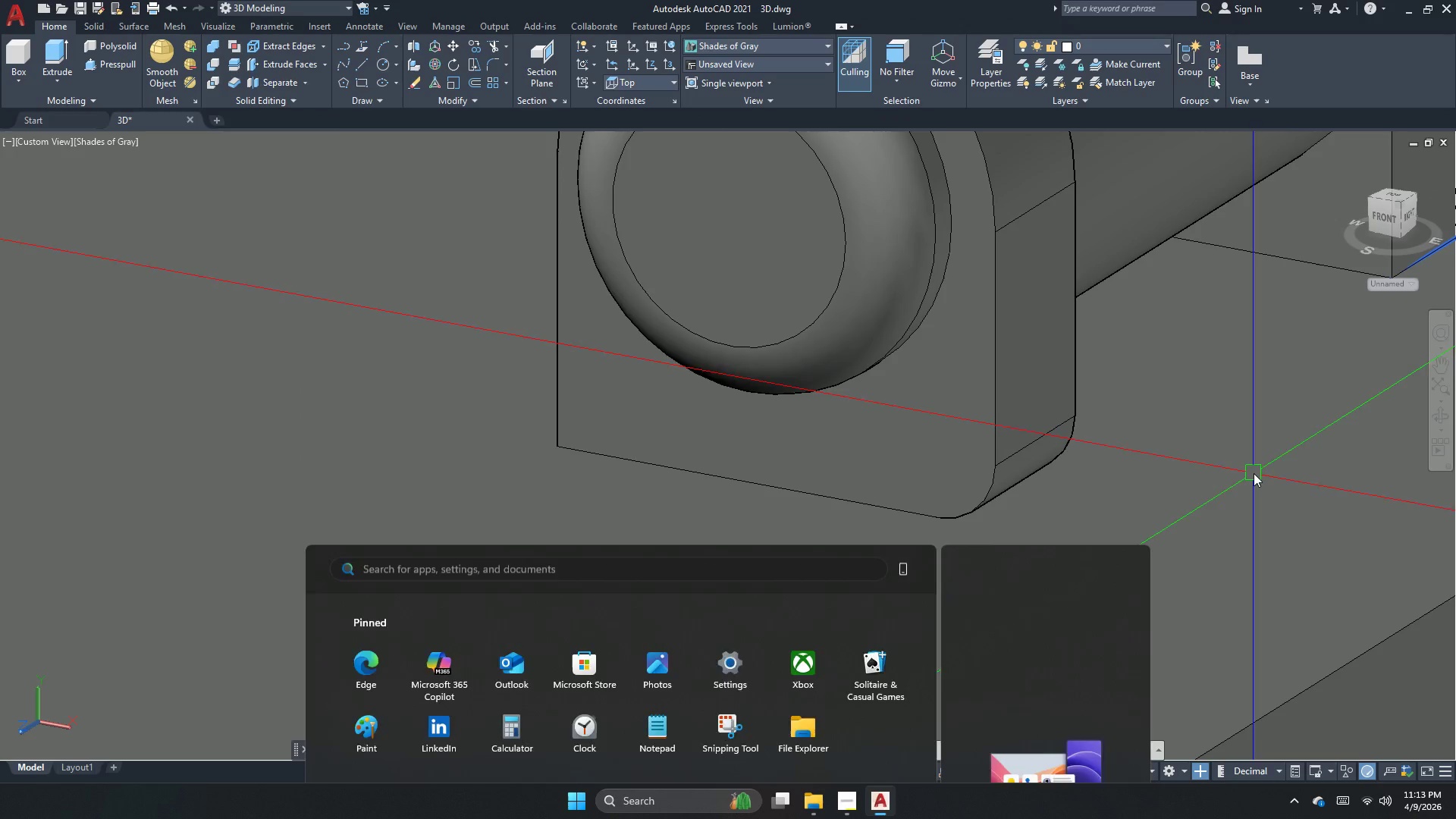 
key(Escape)
 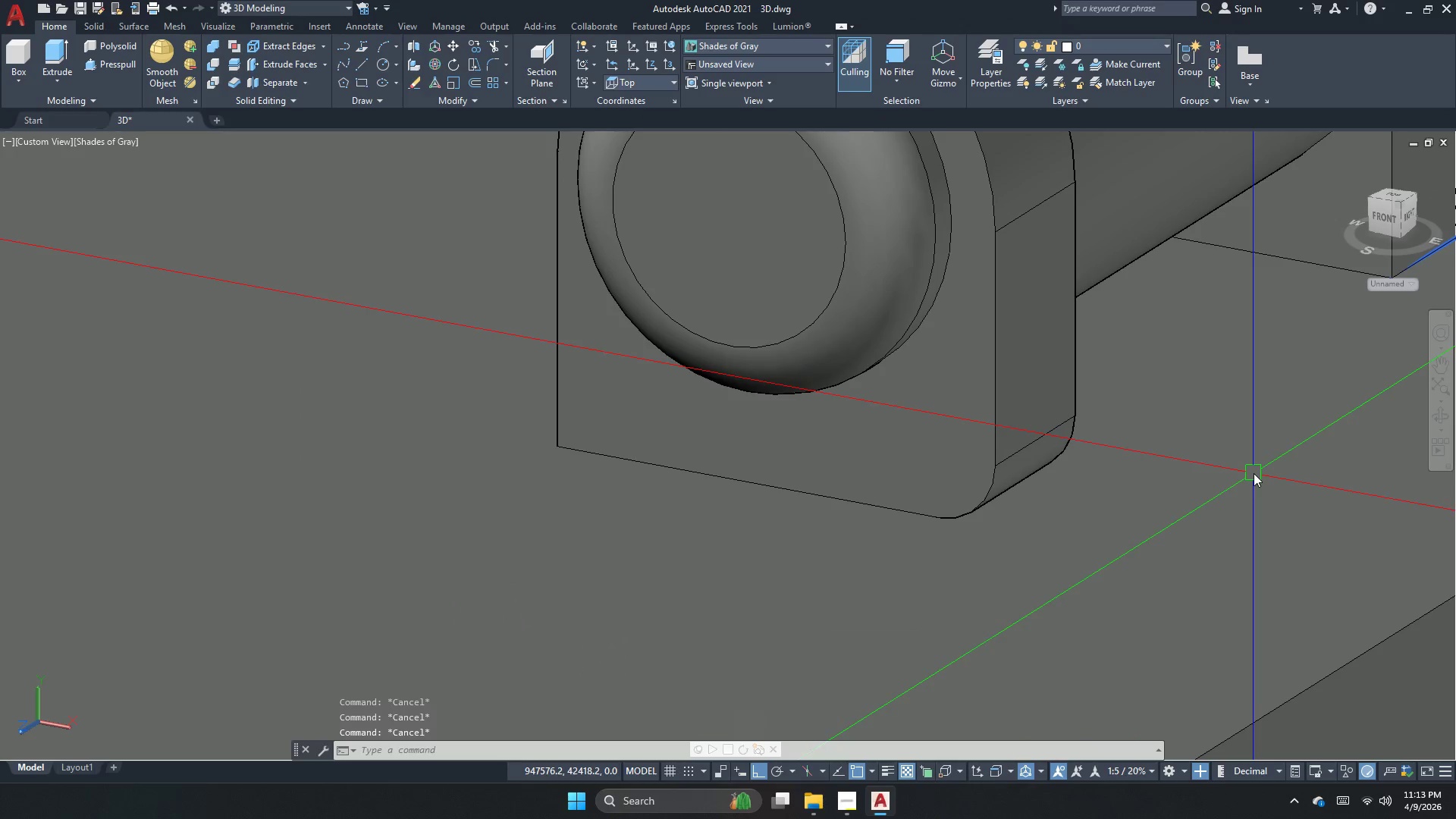 
key(Control+Z)
 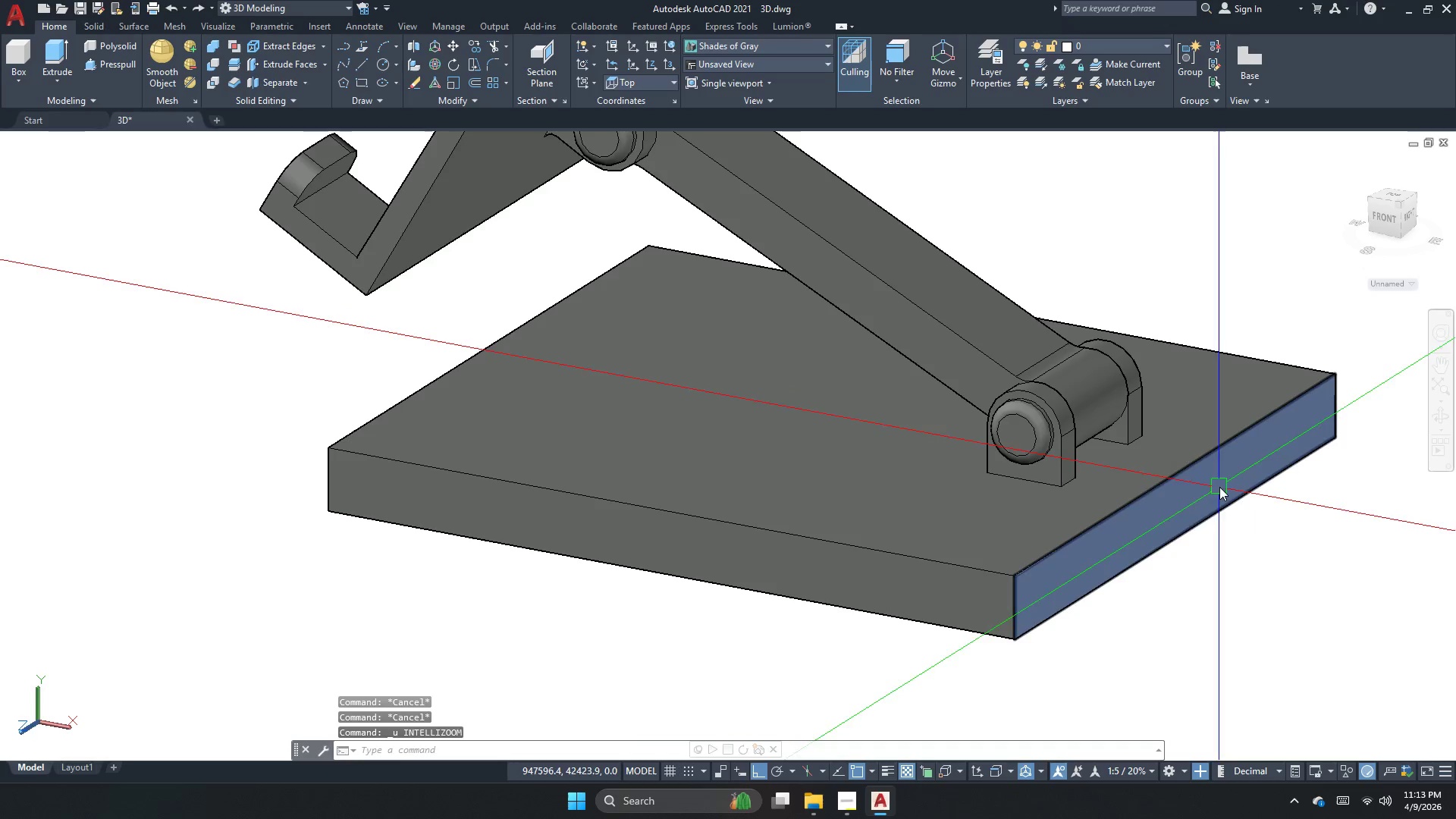 
left_click_drag(start_coordinate=[1072, 496], to_coordinate=[1066, 505])
 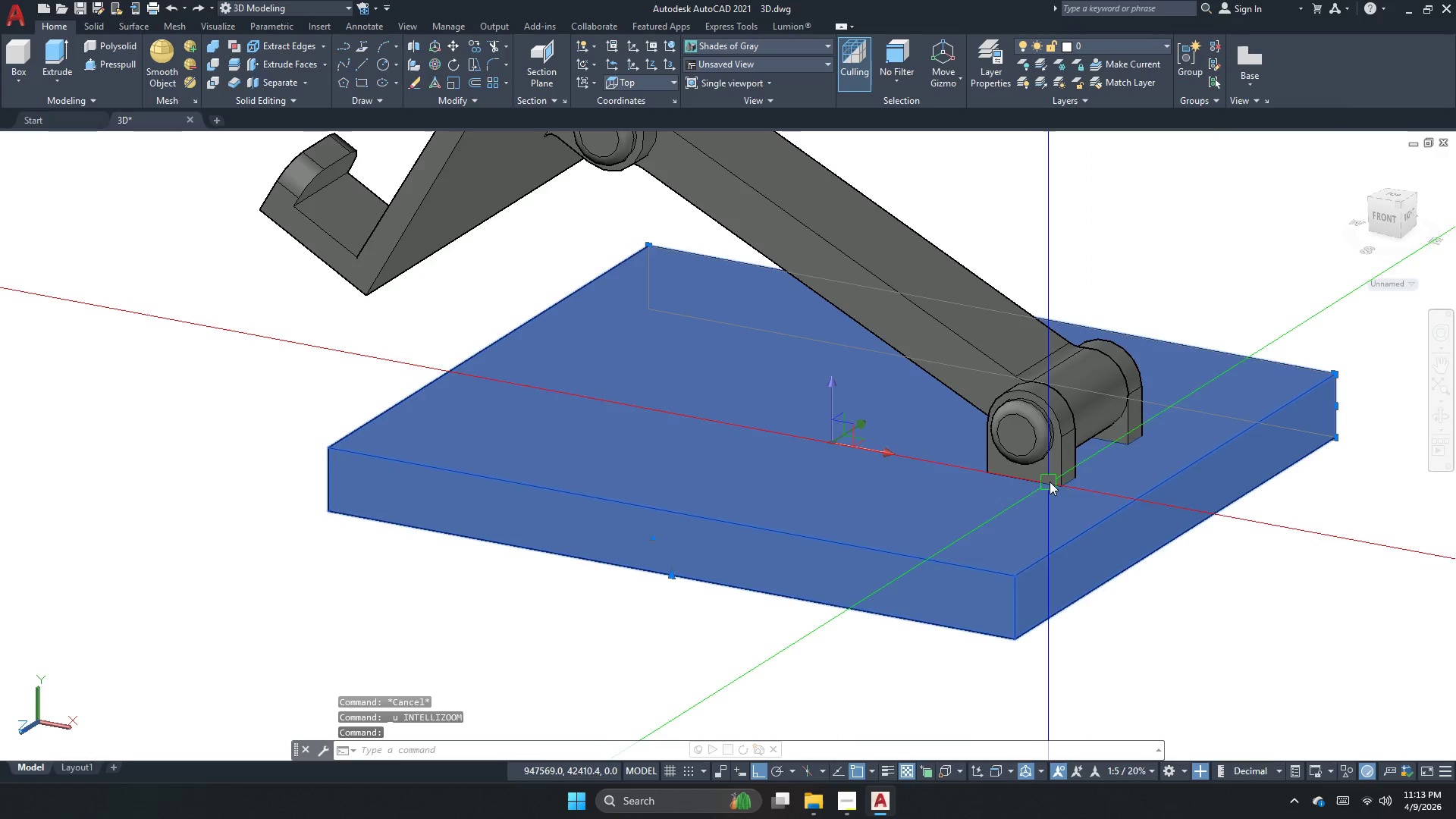 
left_click([1052, 472])
 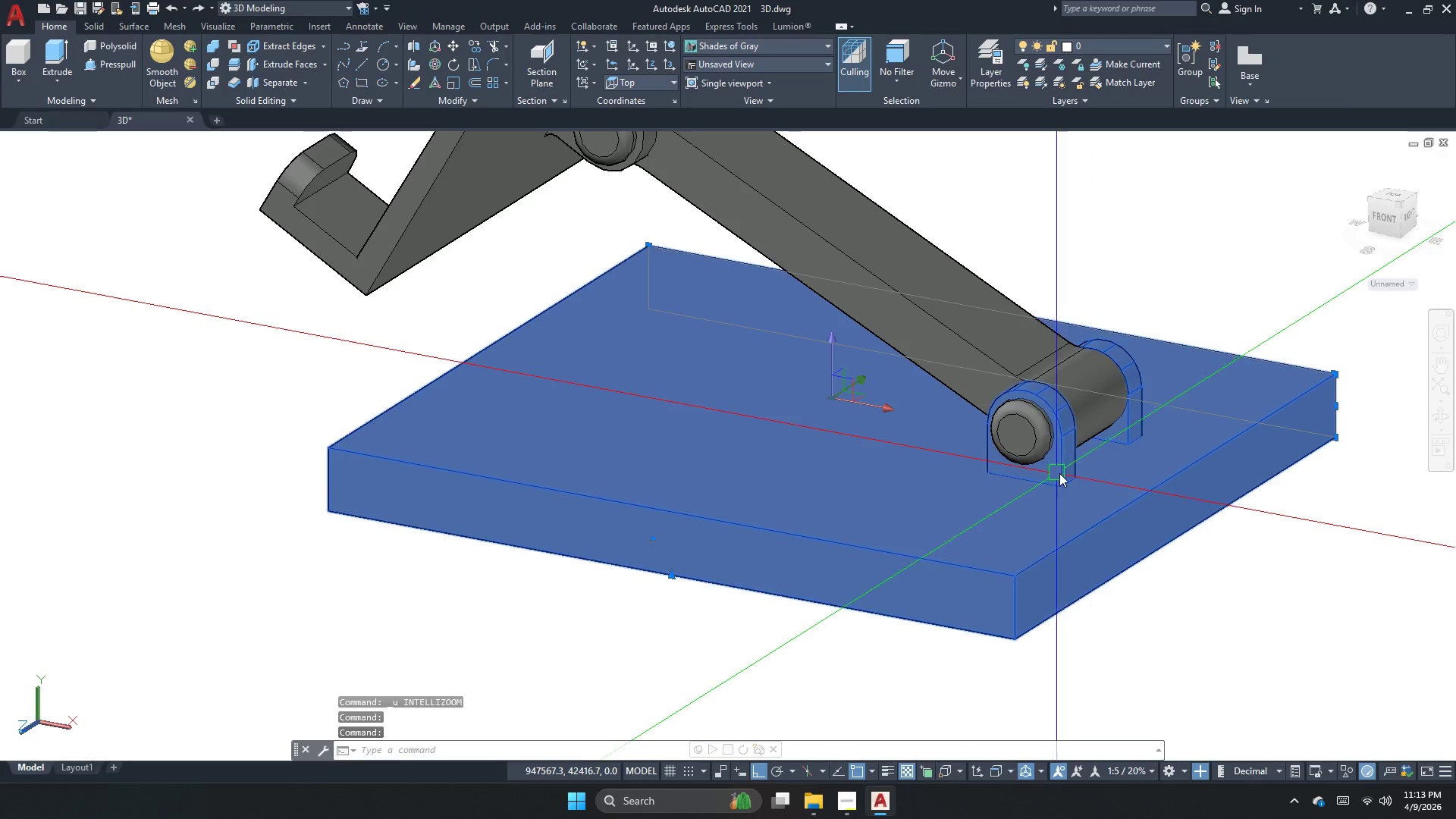 
key(Escape)
key(Escape)
key(Escape)
key(Escape)
type(uni)
 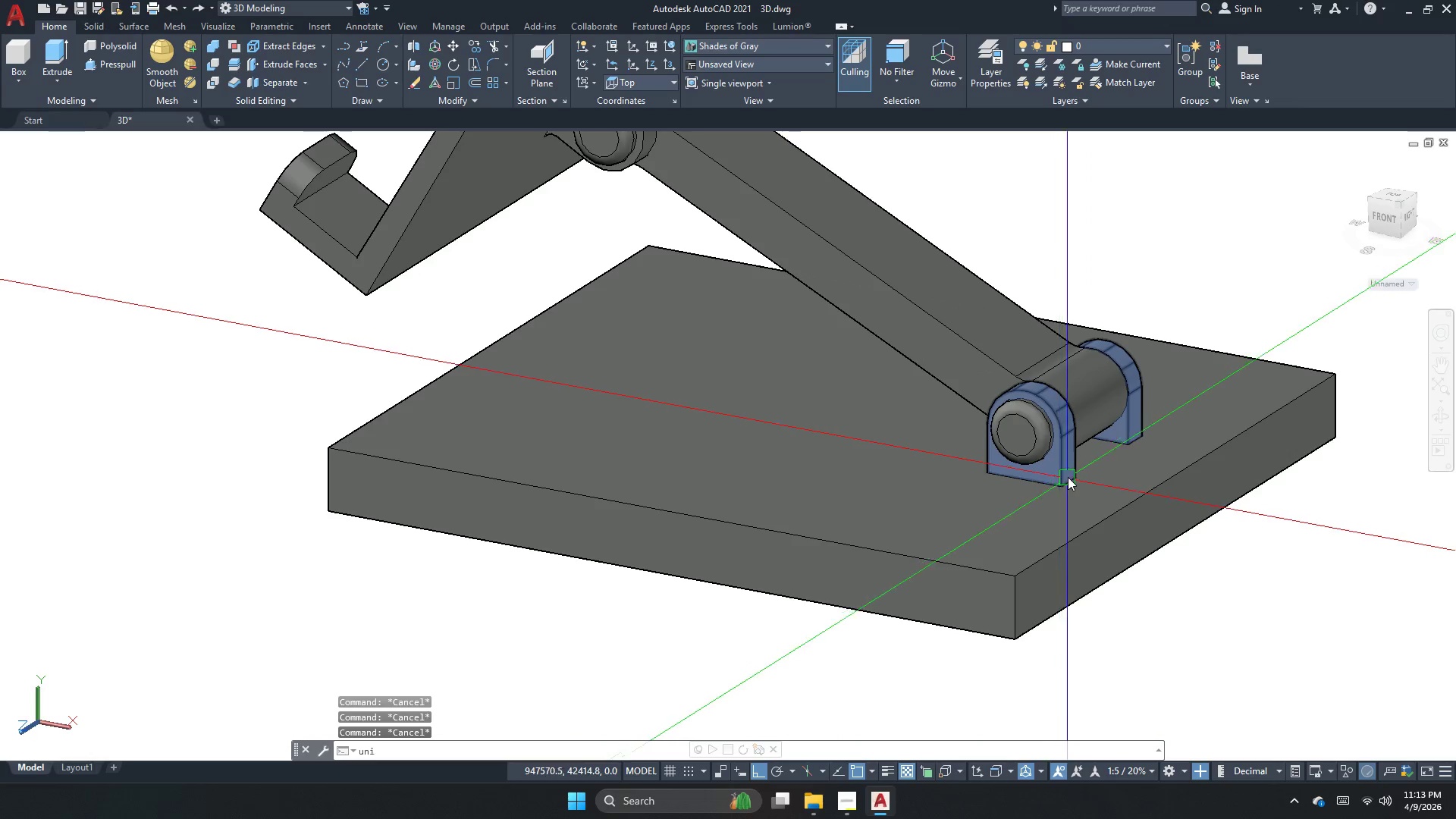 
key(Space)
 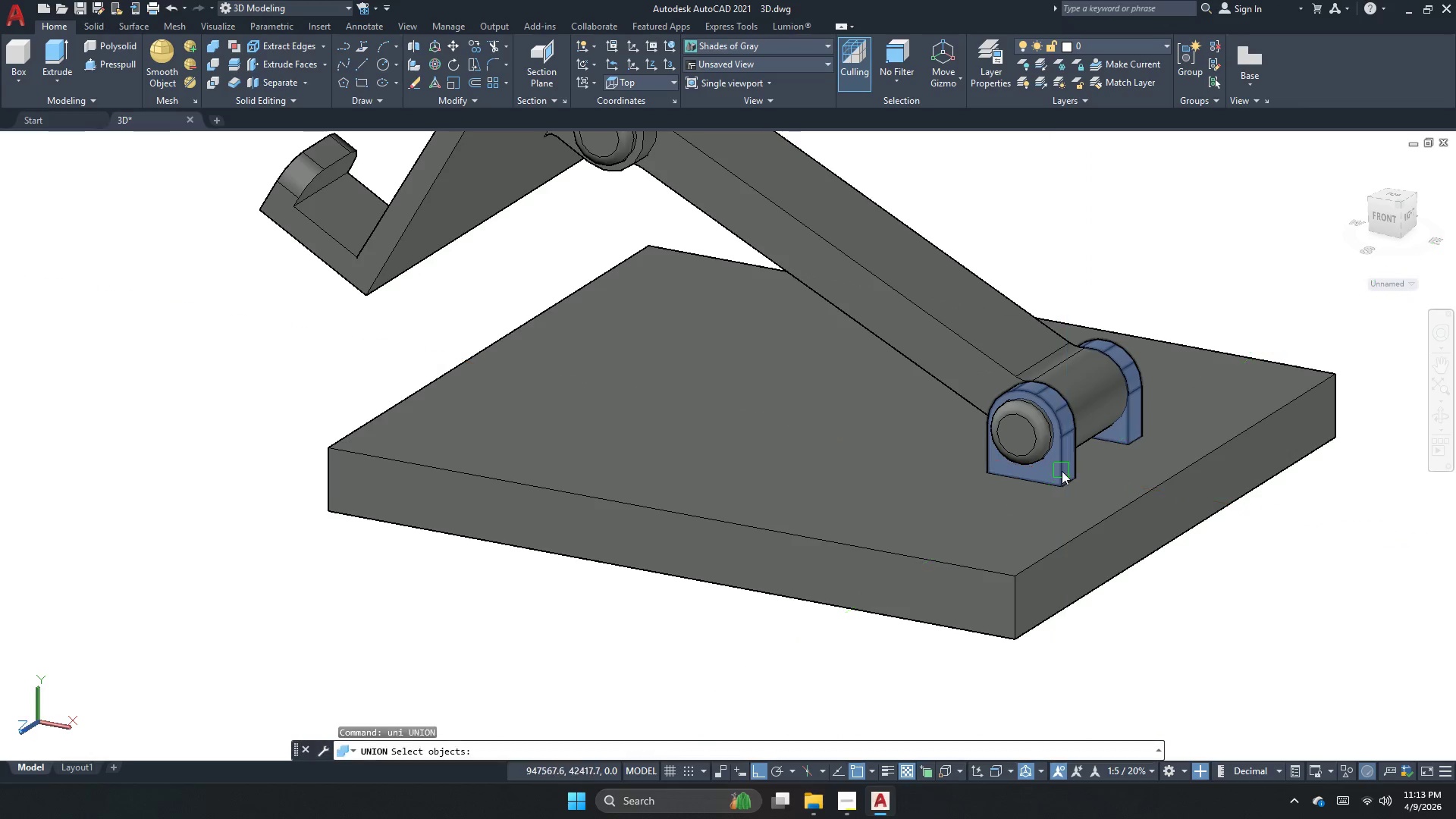 
left_click([1062, 471])
 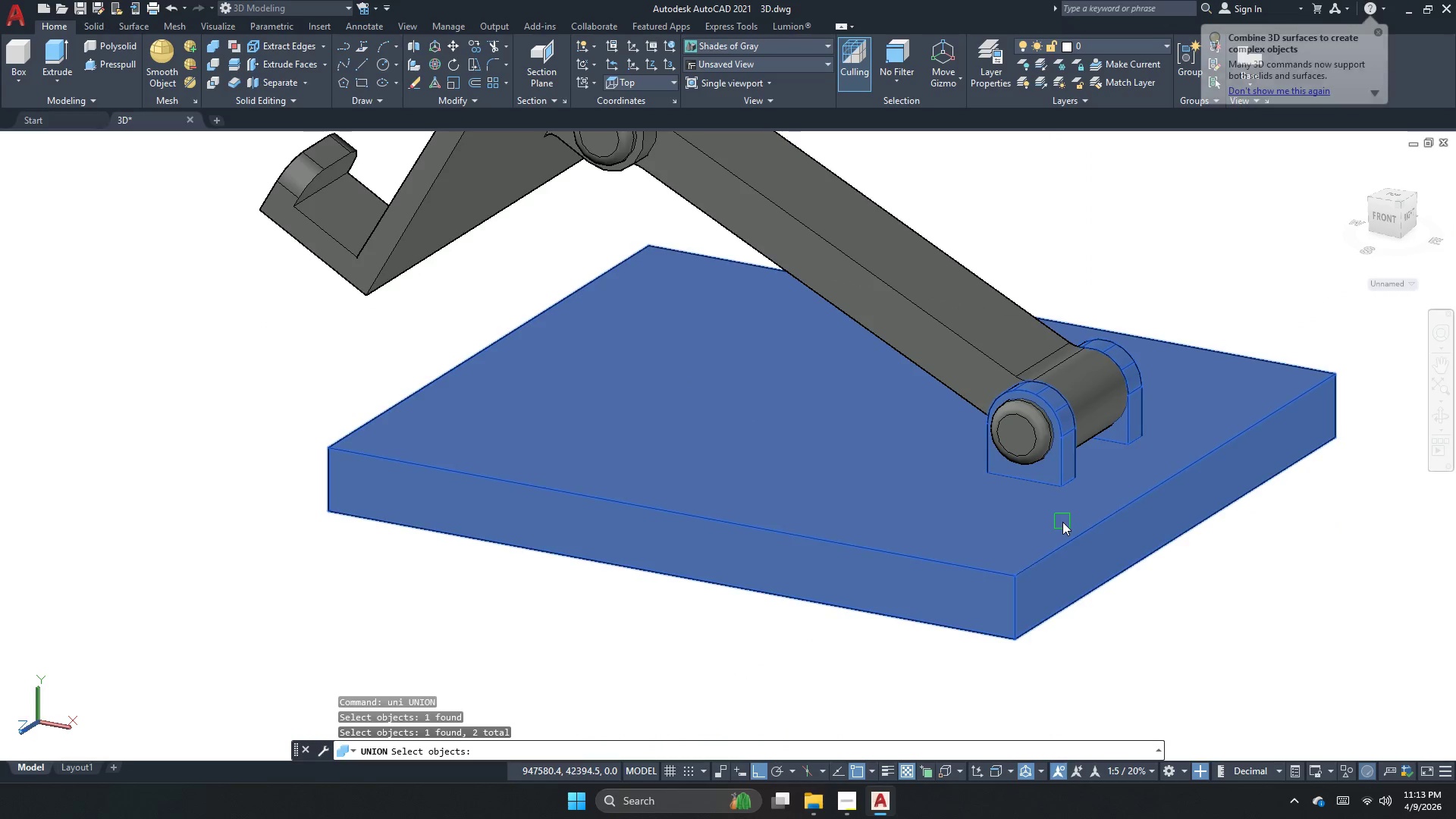 
key(Space)
 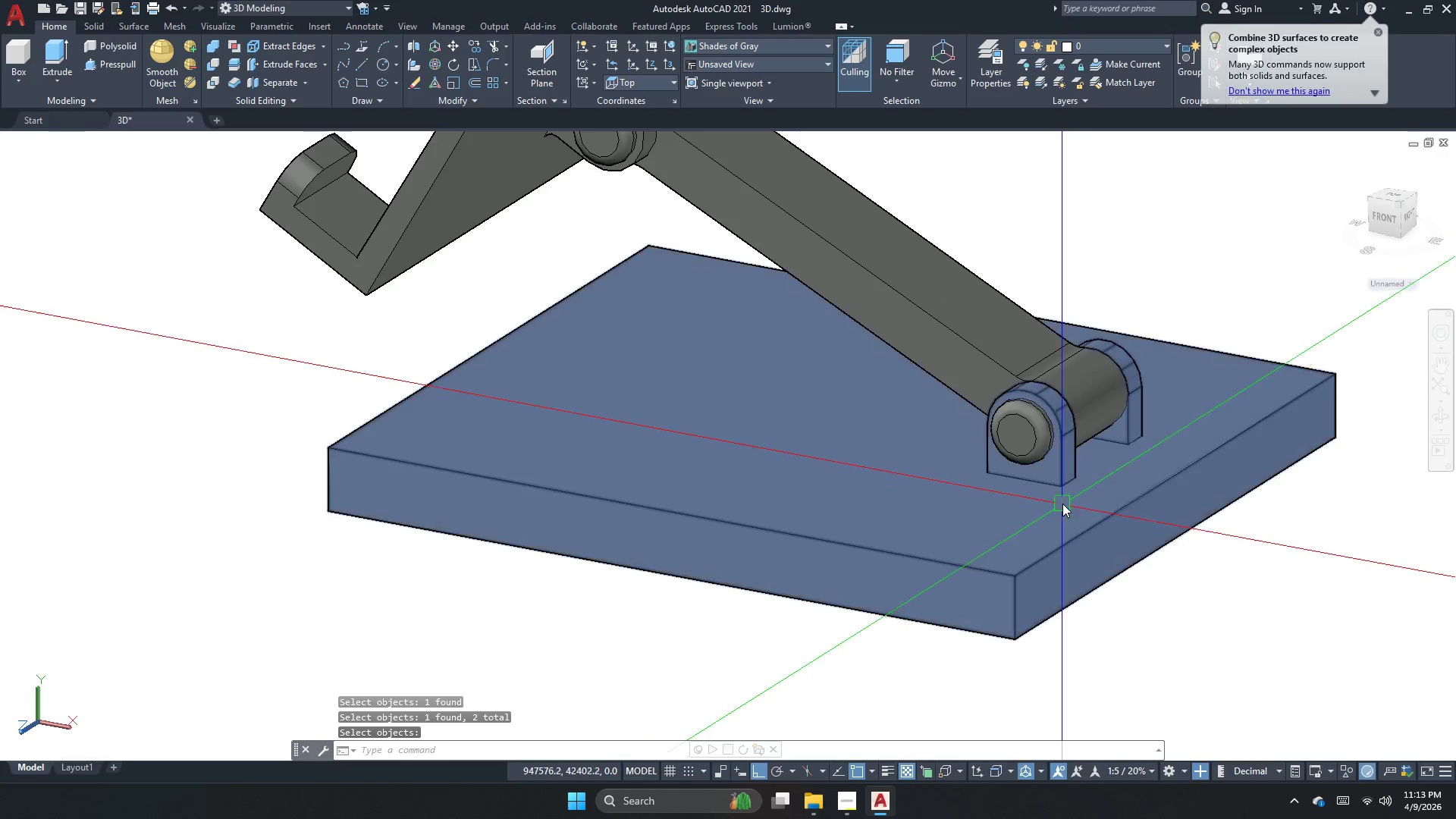 
left_click([1062, 494])
 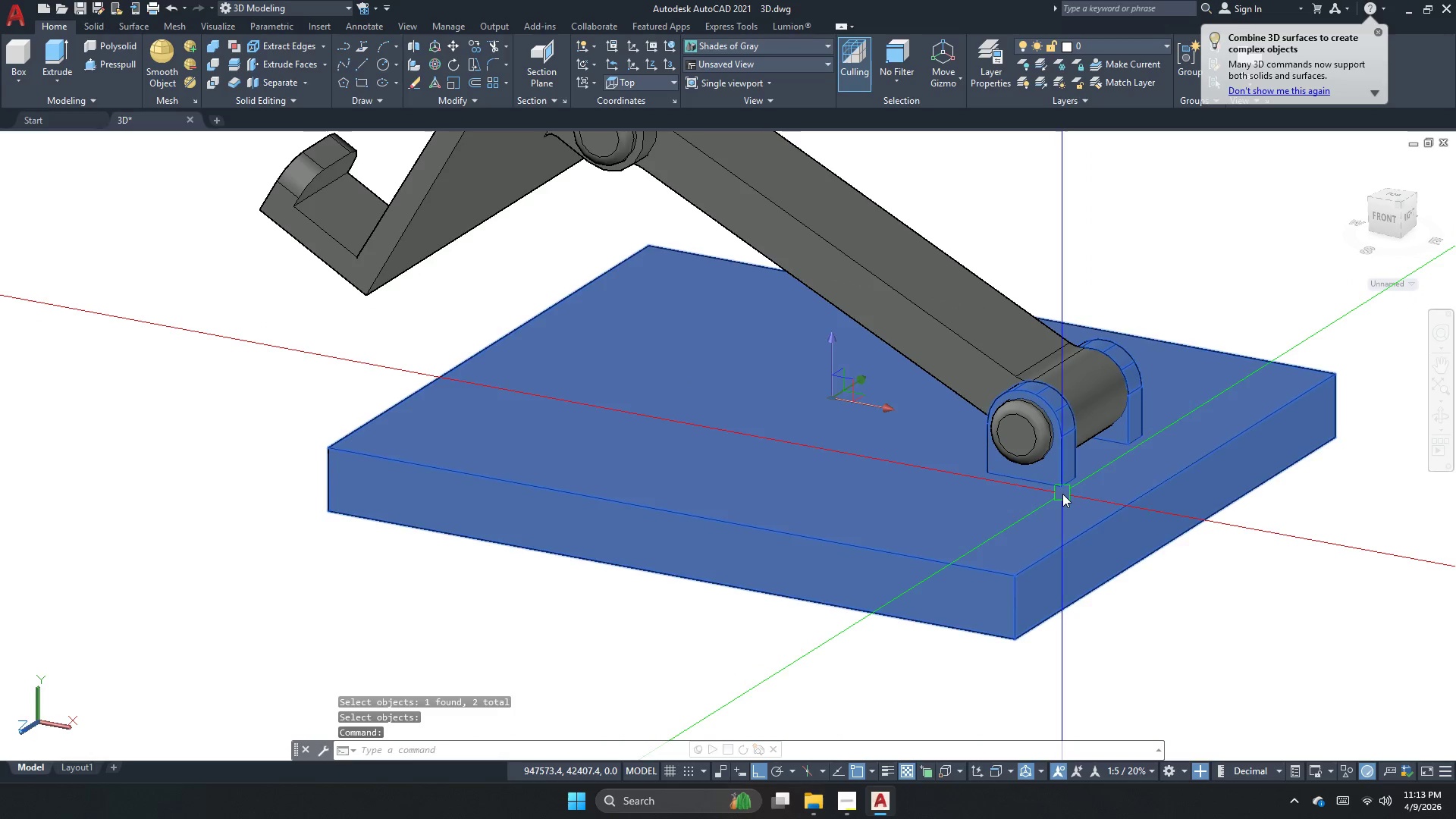 
key(Escape)
key(Escape)
type(fr )
 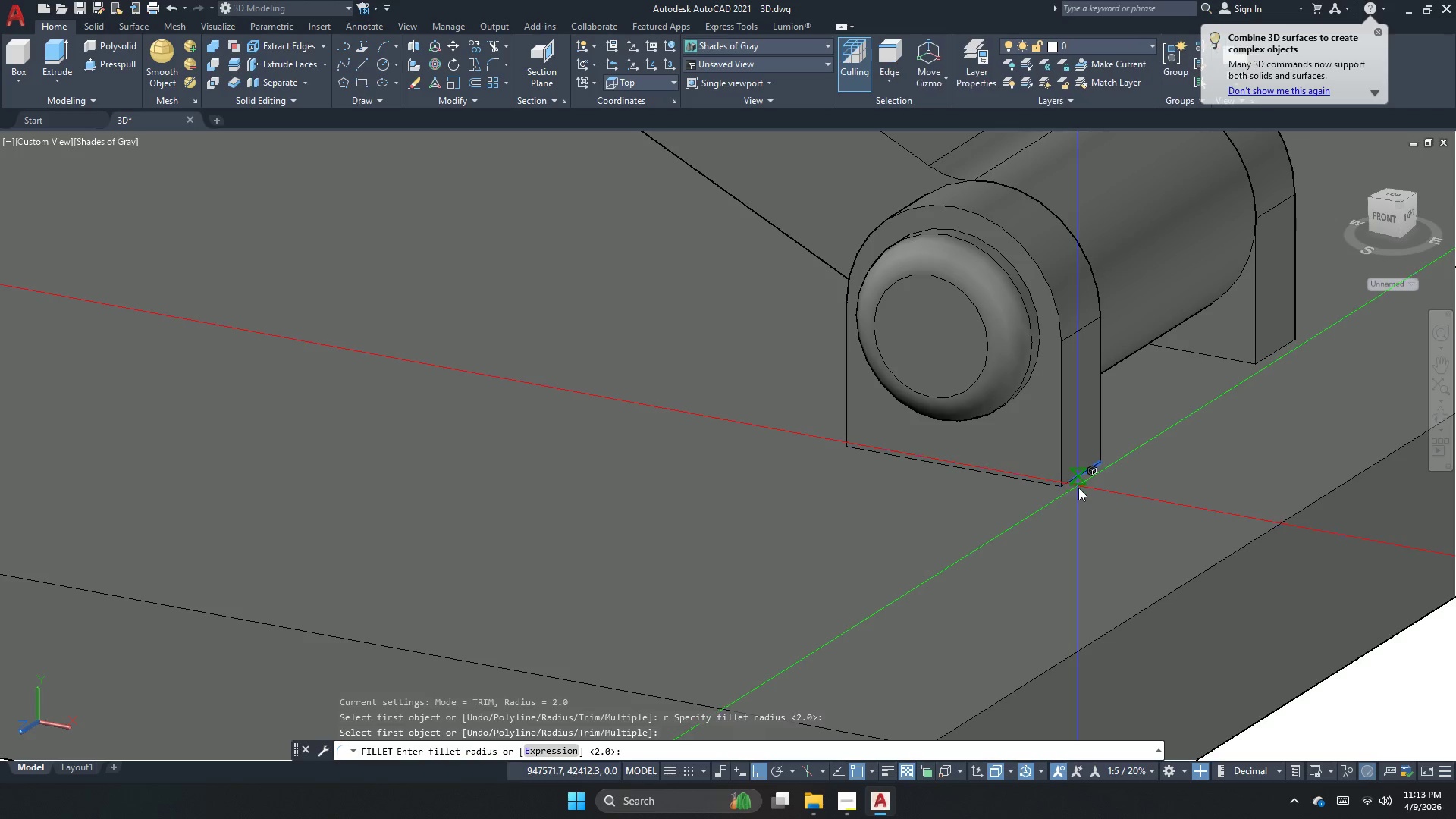 
scroll: coordinate [1068, 486], scroll_direction: up, amount: 3.0
 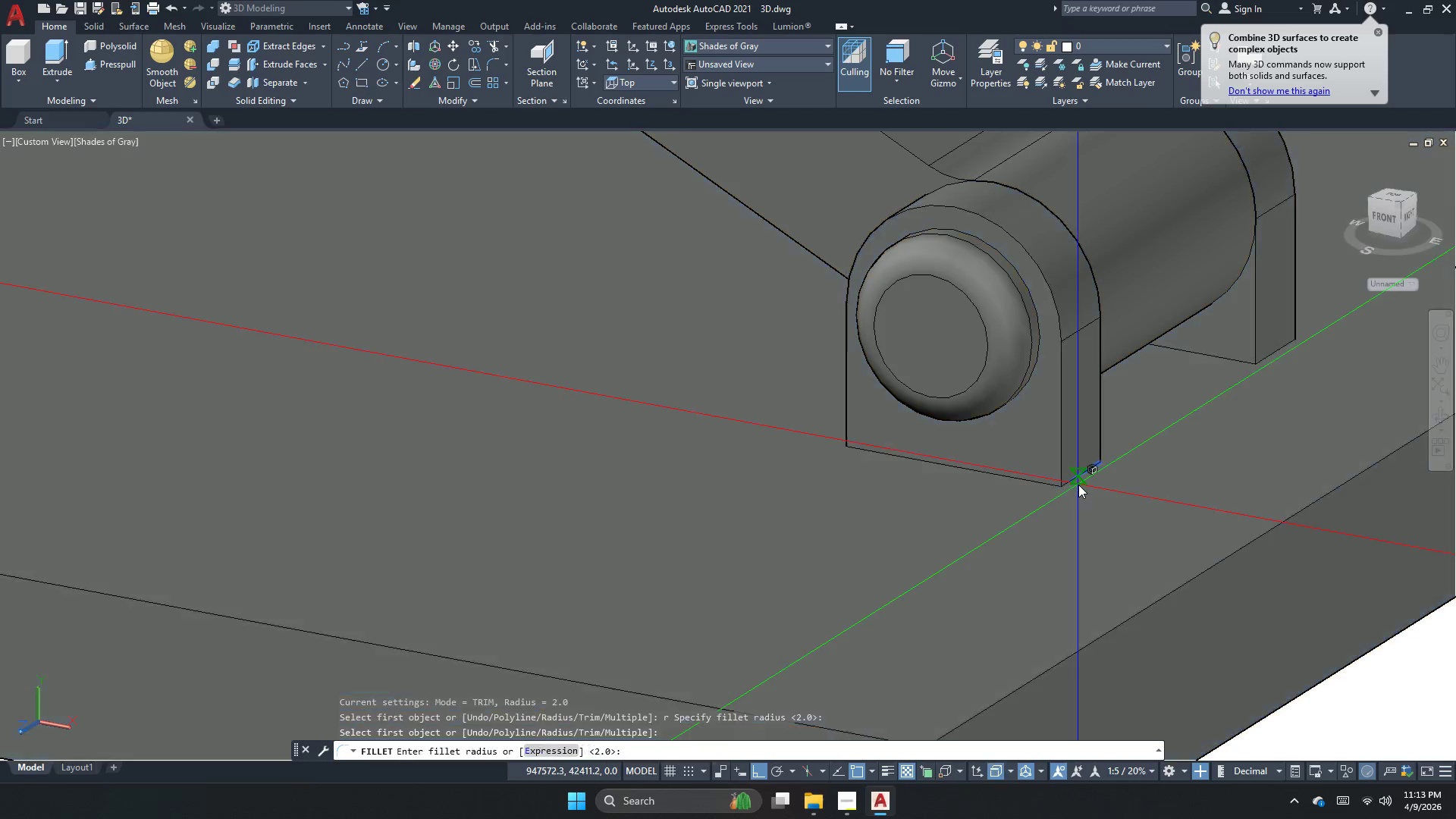 
key(Space)
 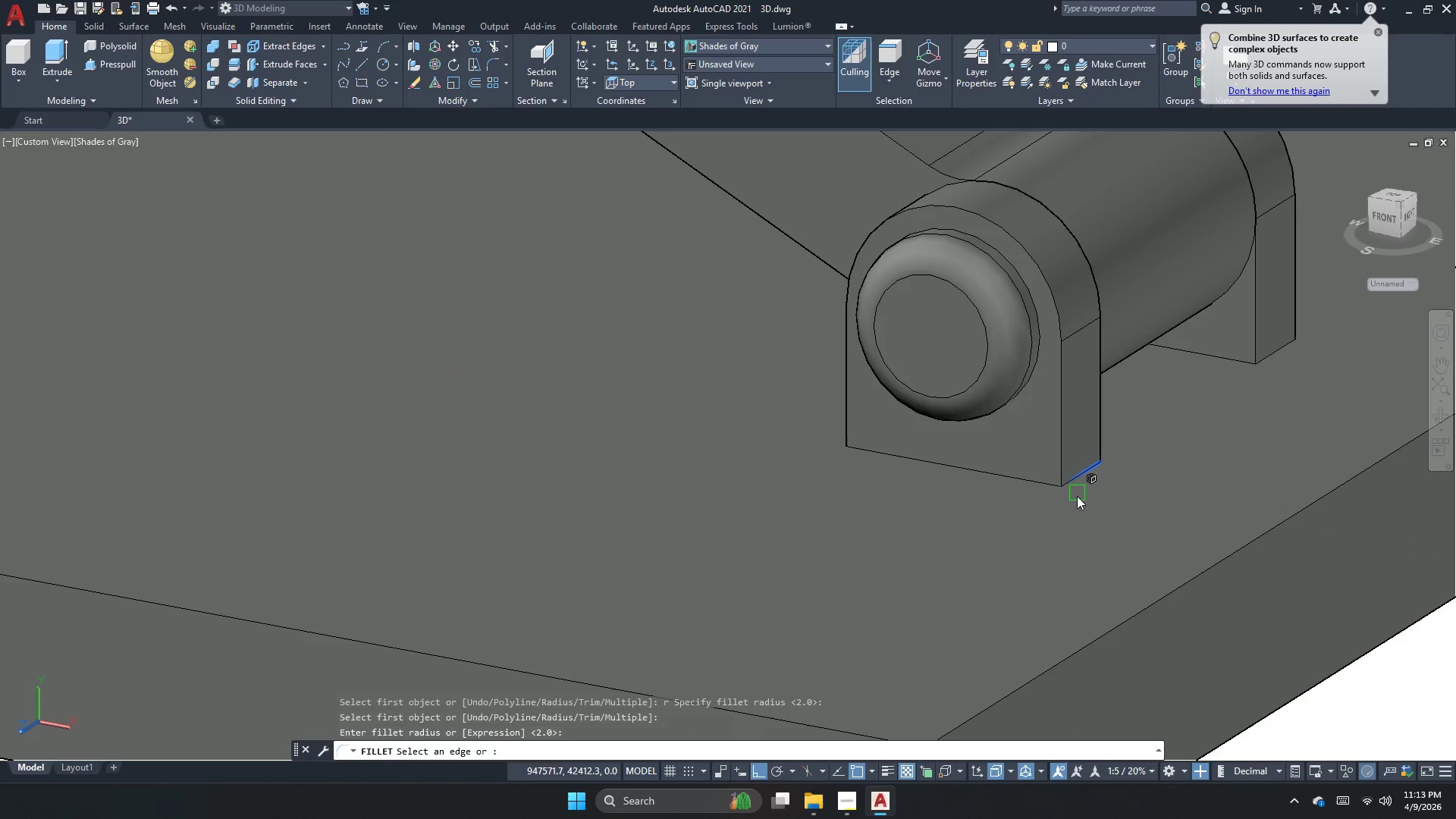 
key(Space)
 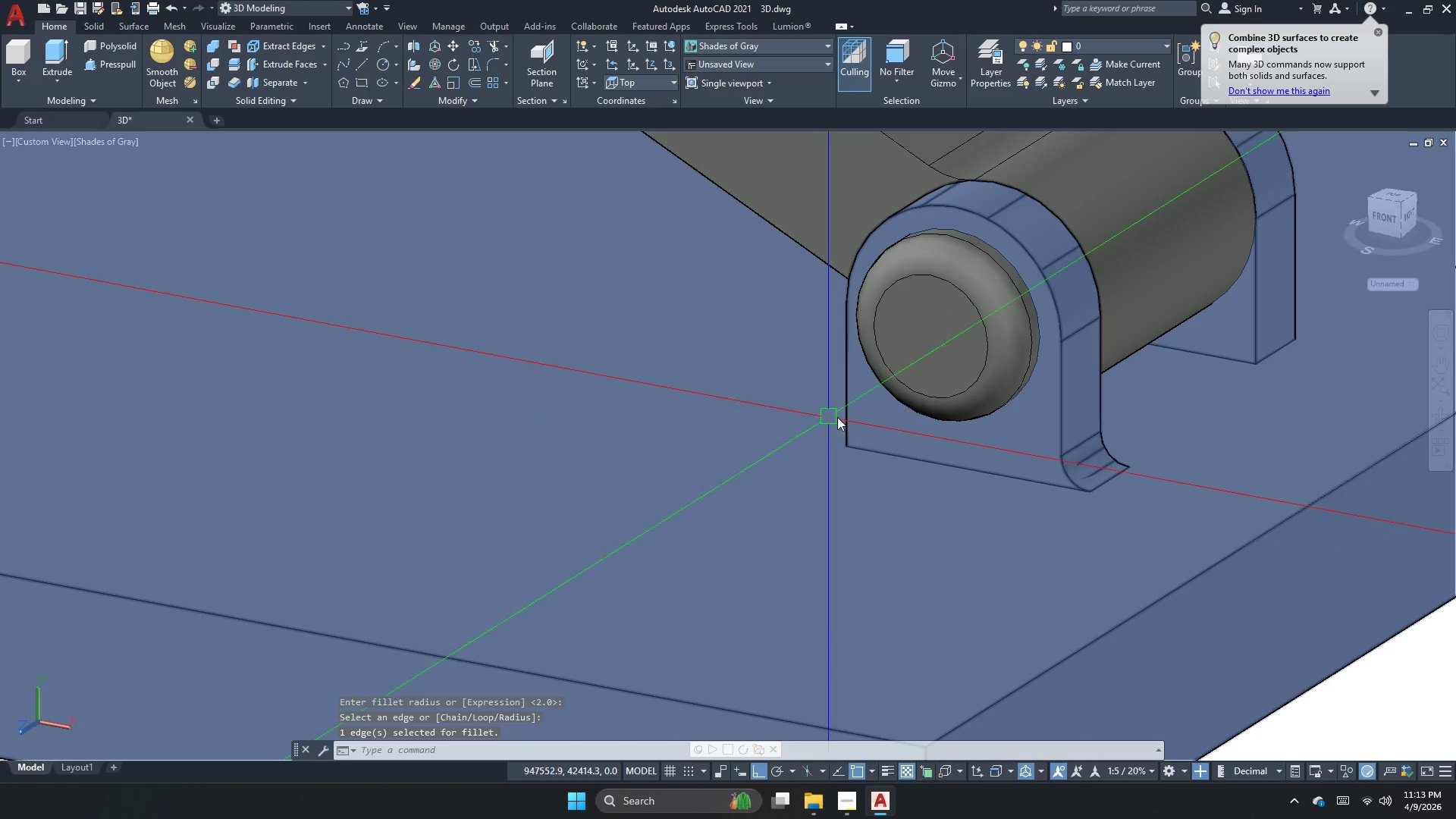 
key(Space)
 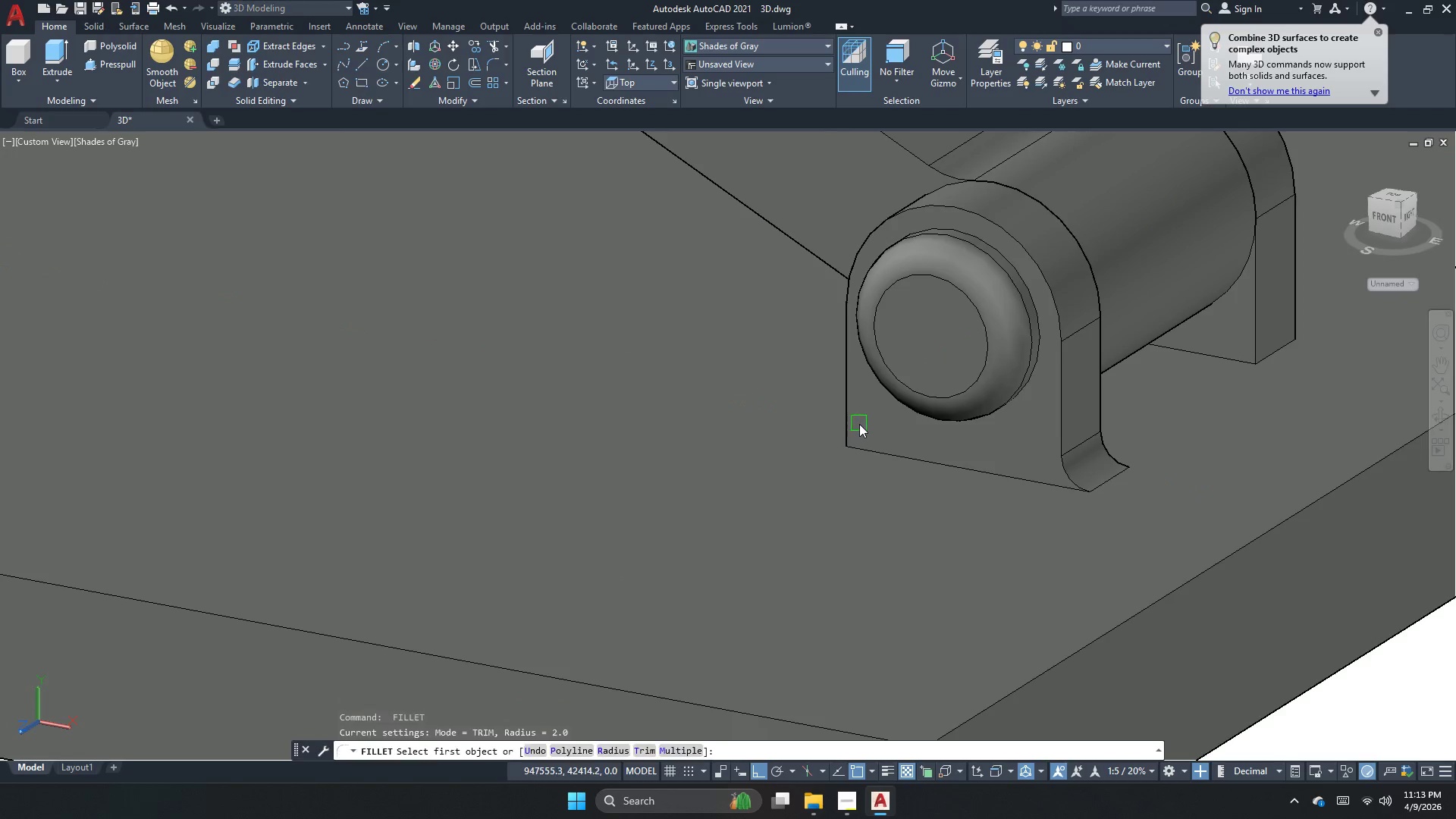 
scroll: coordinate [859, 424], scroll_direction: up, amount: 1.0
 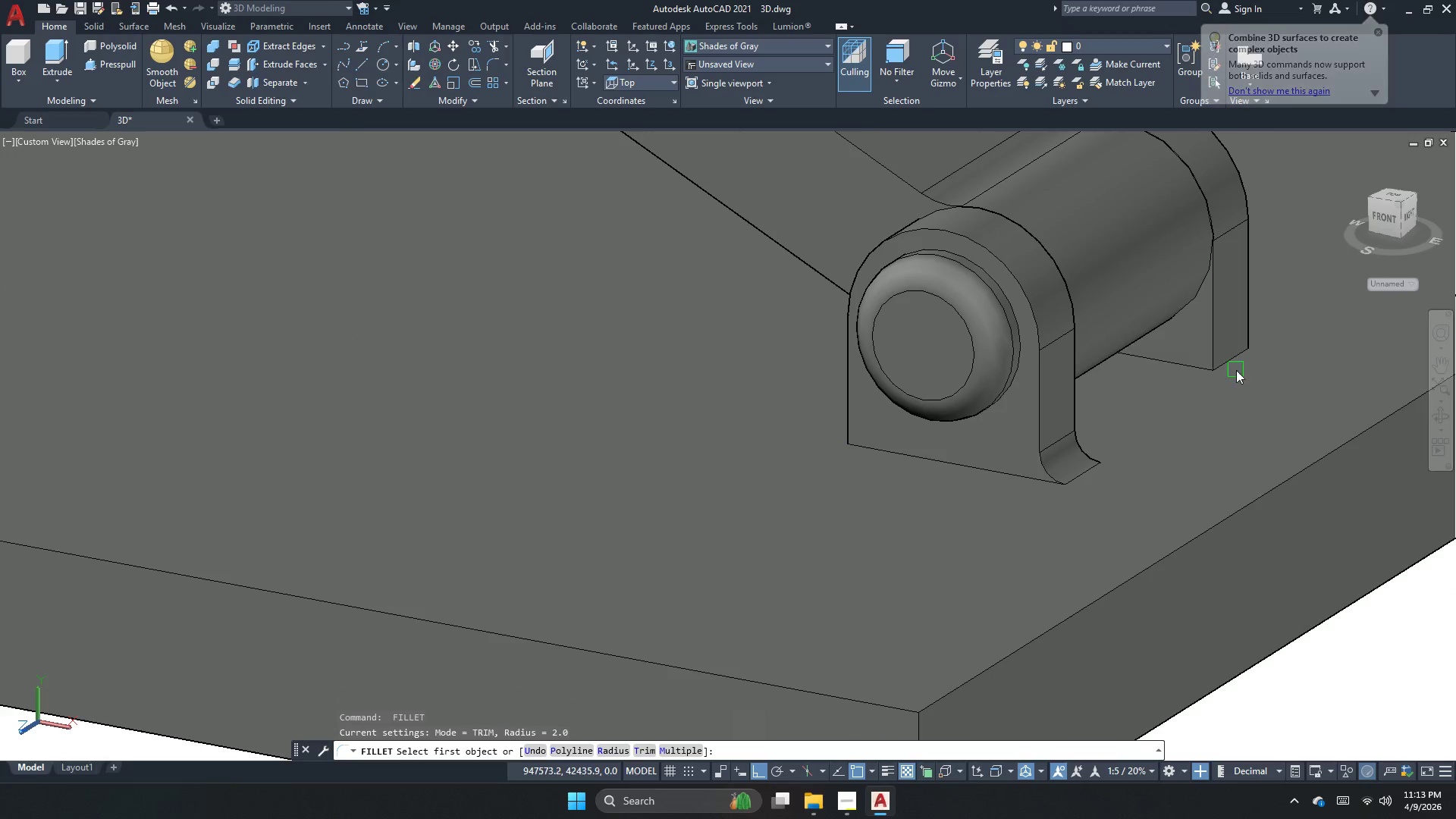 
left_click([1235, 363])
 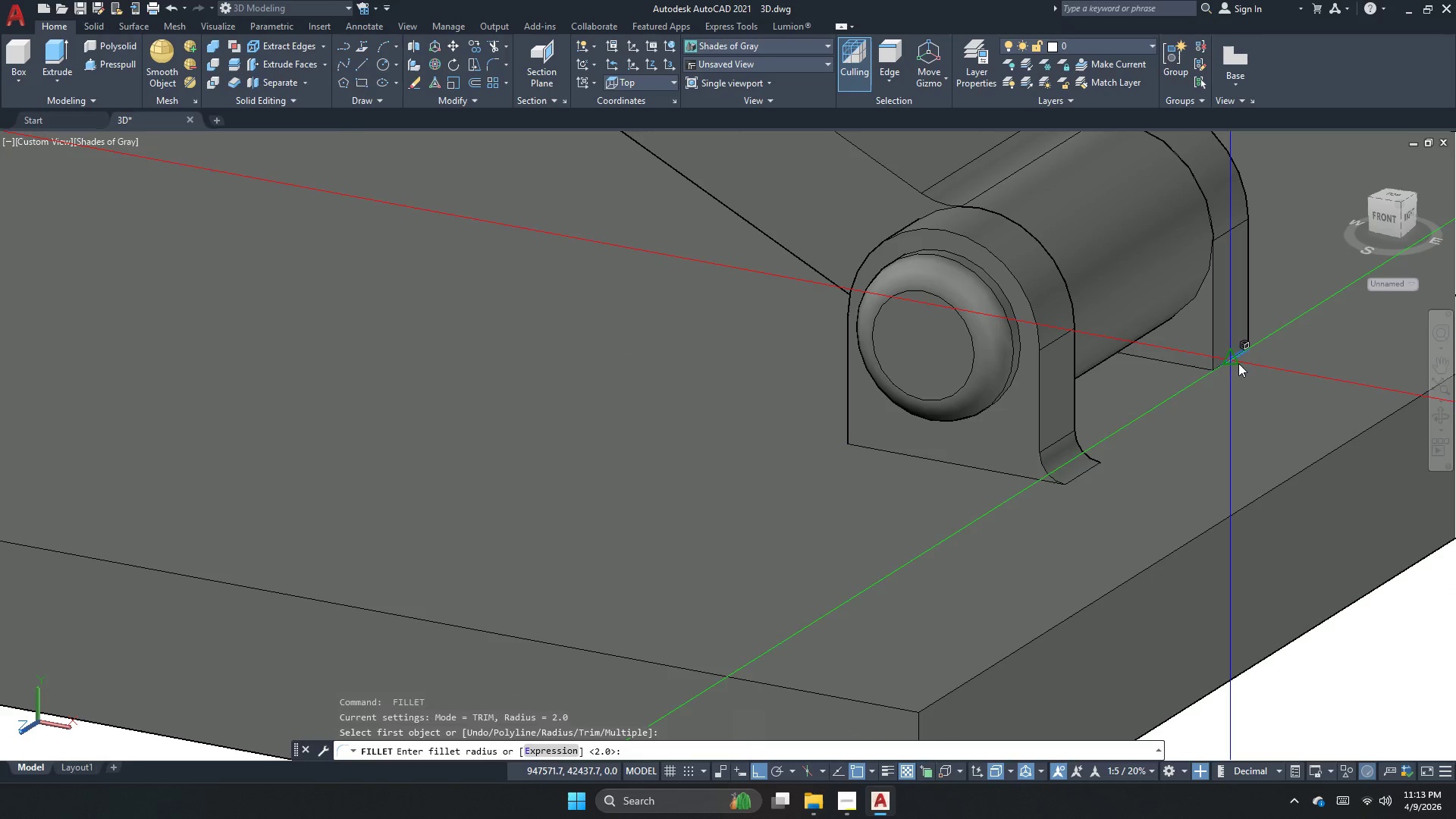 
key(Space)
 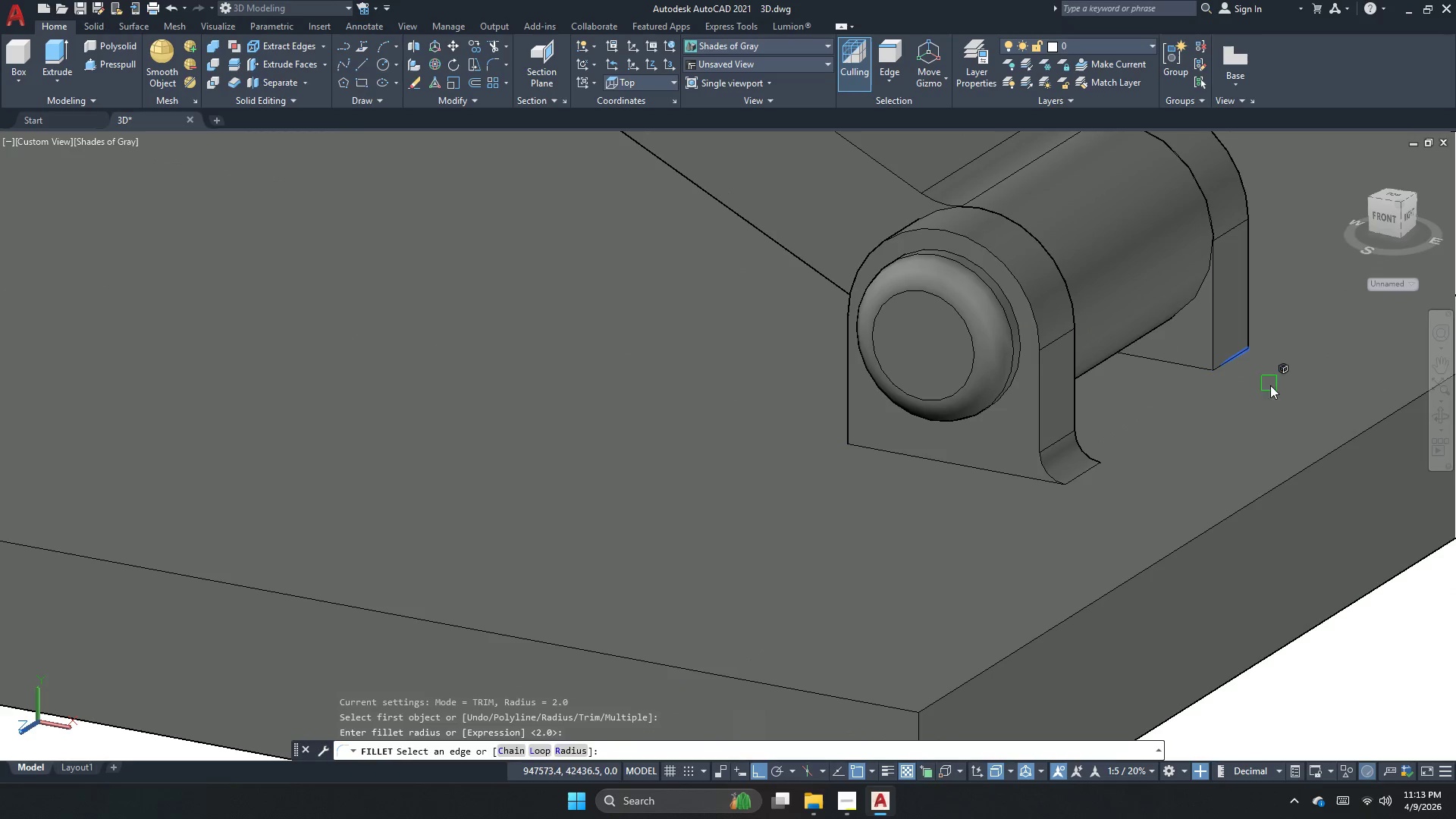 
key(Space)
 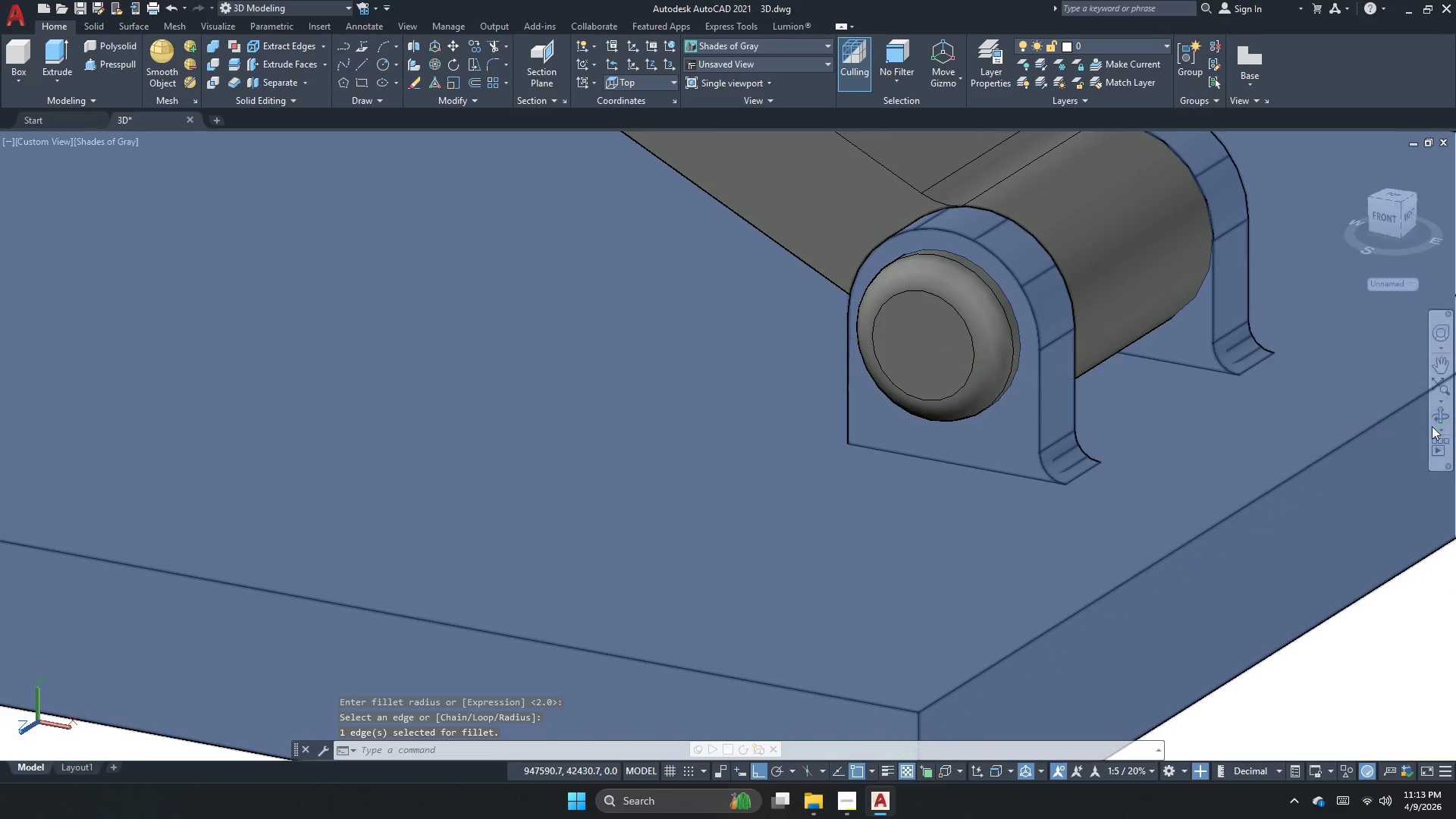 
left_click([1435, 422])
 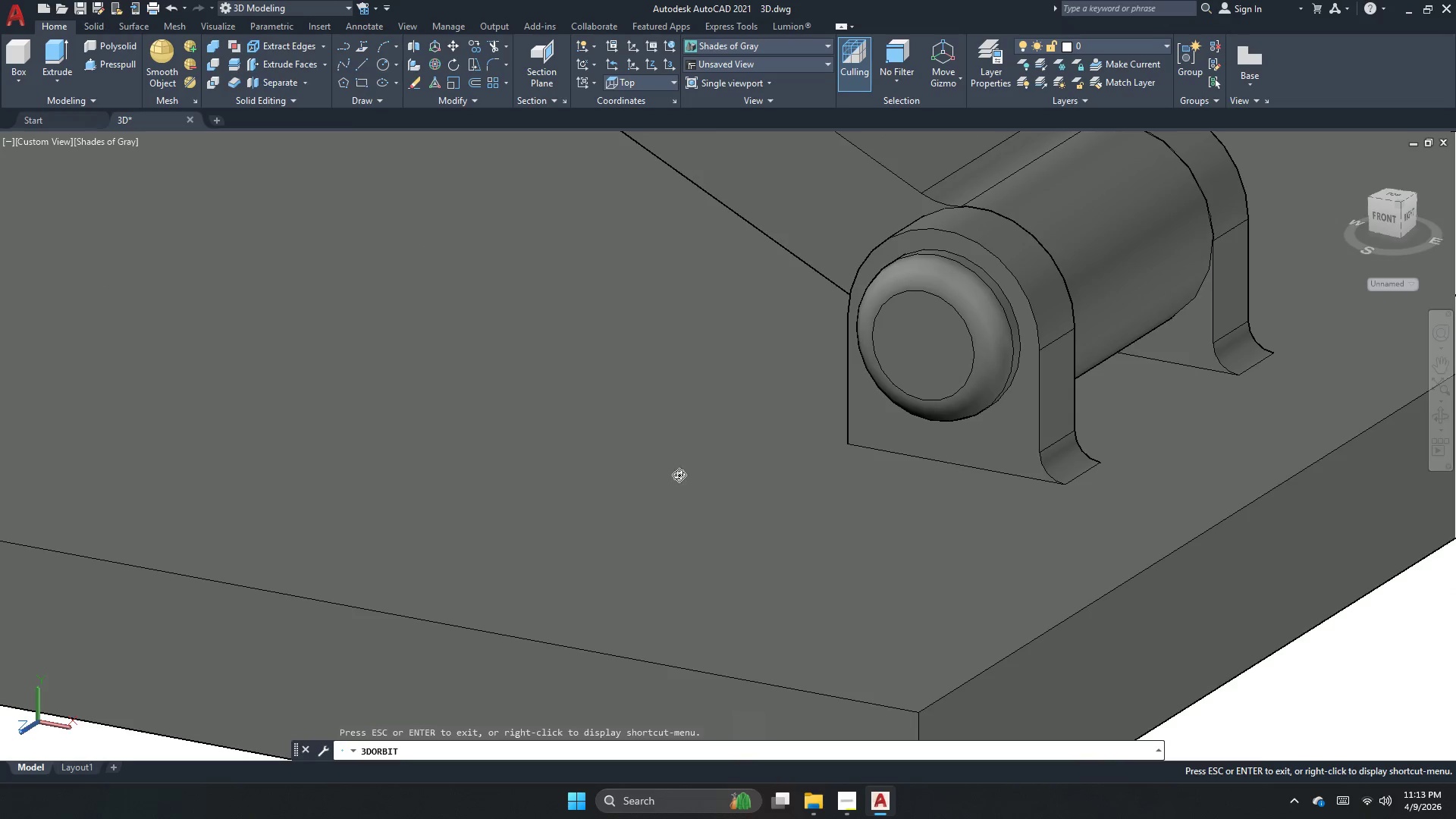 
left_click_drag(start_coordinate=[689, 475], to_coordinate=[882, 462])
 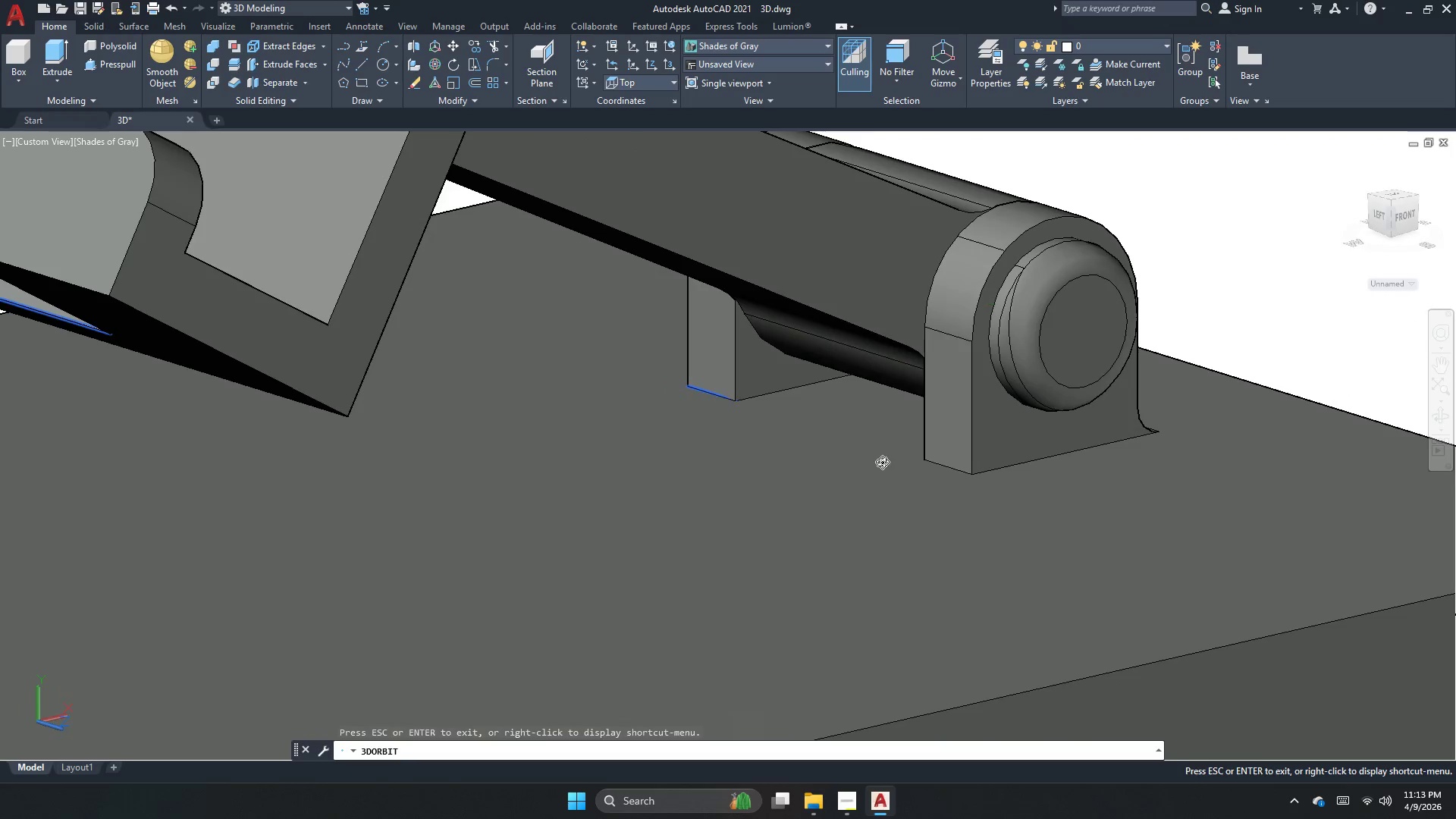 
key(Escape)
 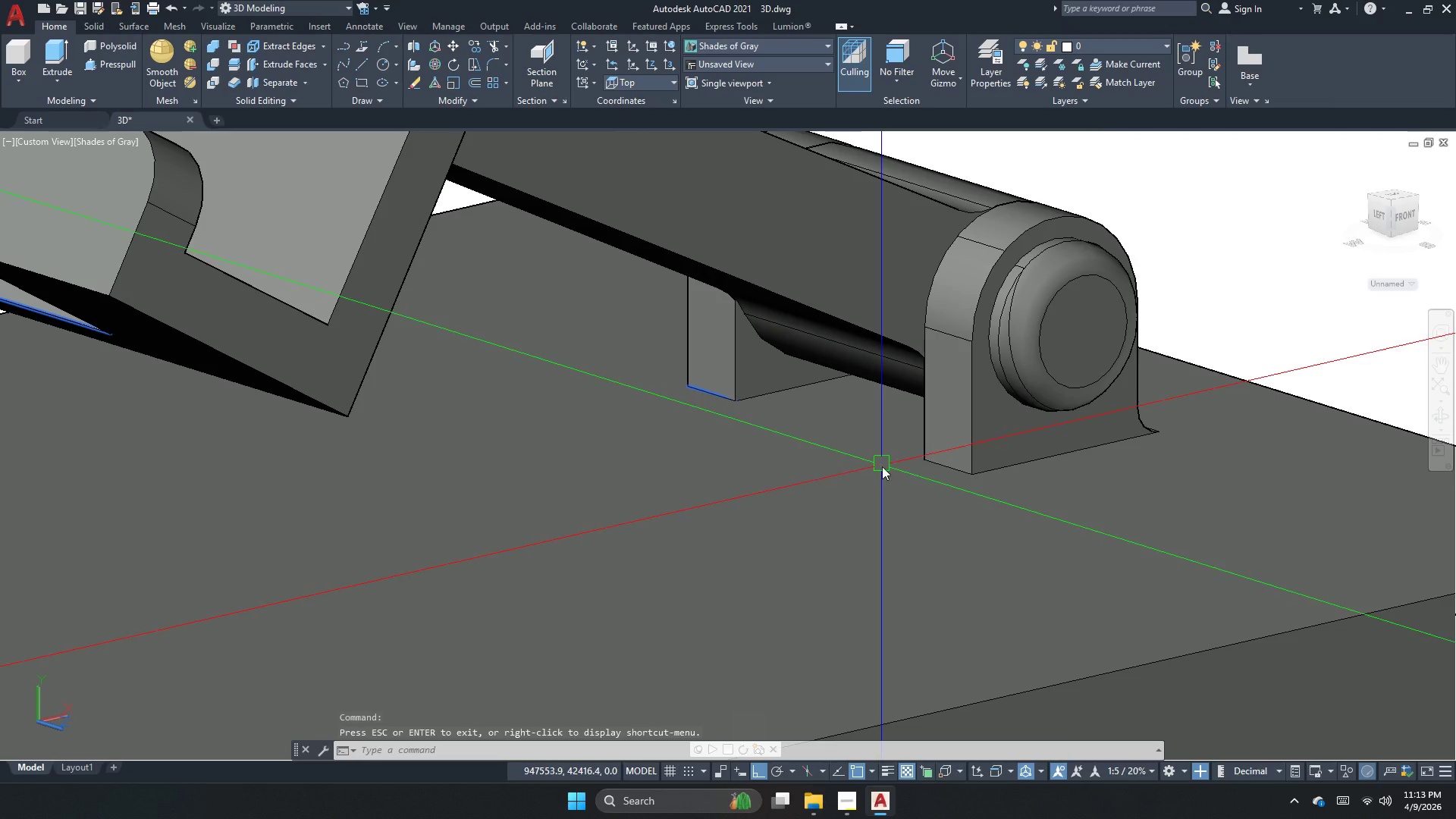 
key(Escape)
 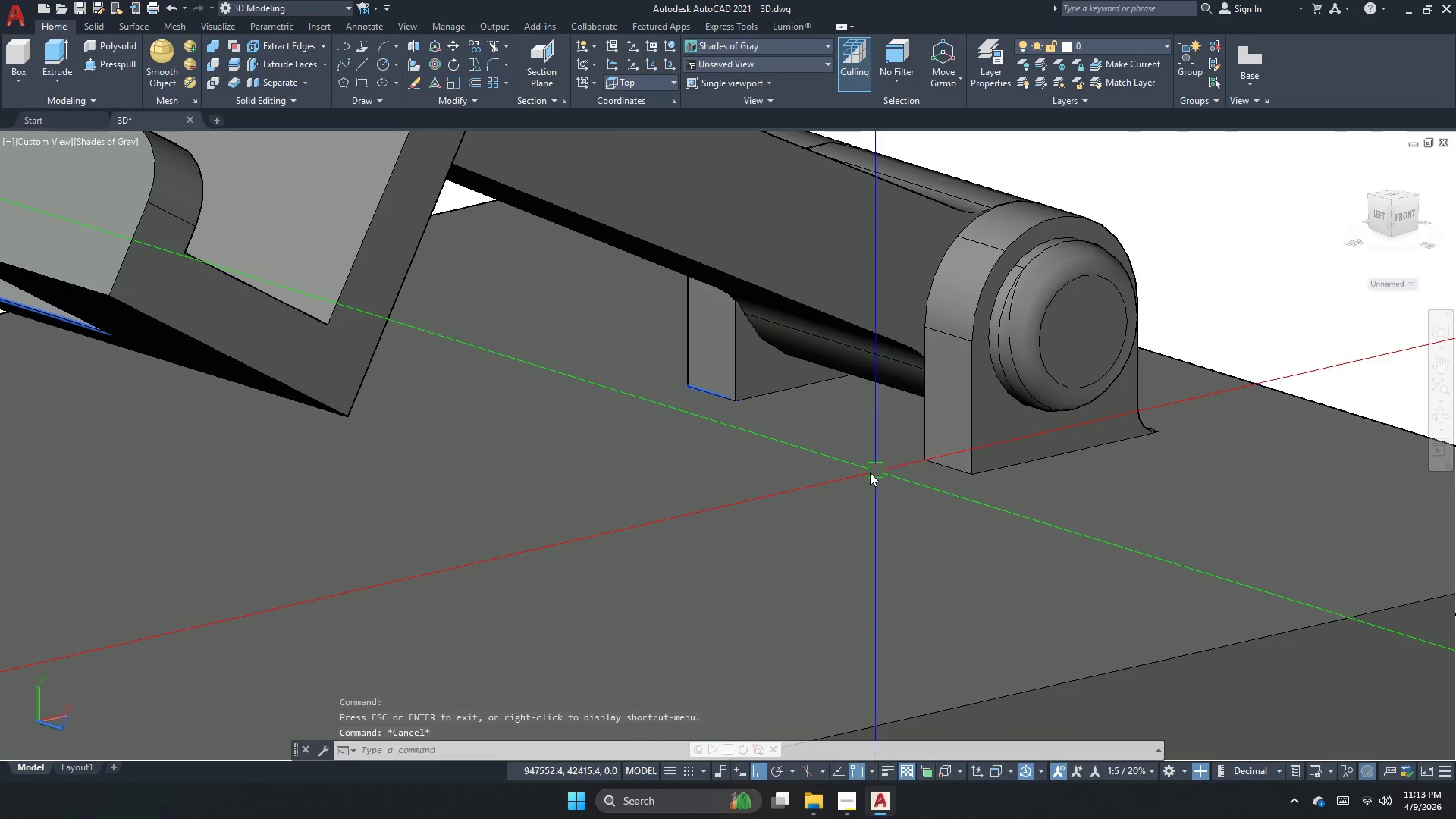 
key(Escape)
 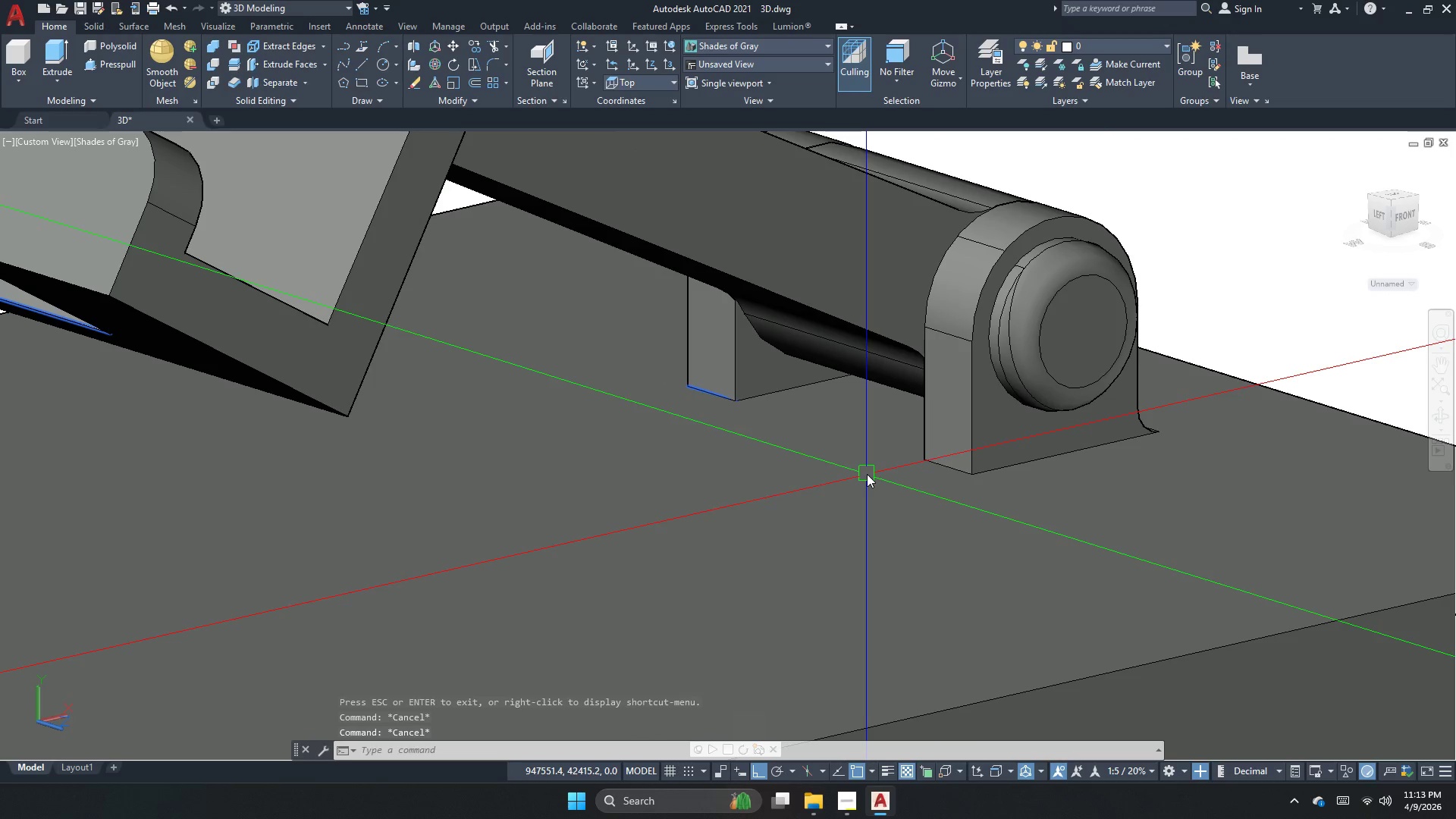 
key(F)
 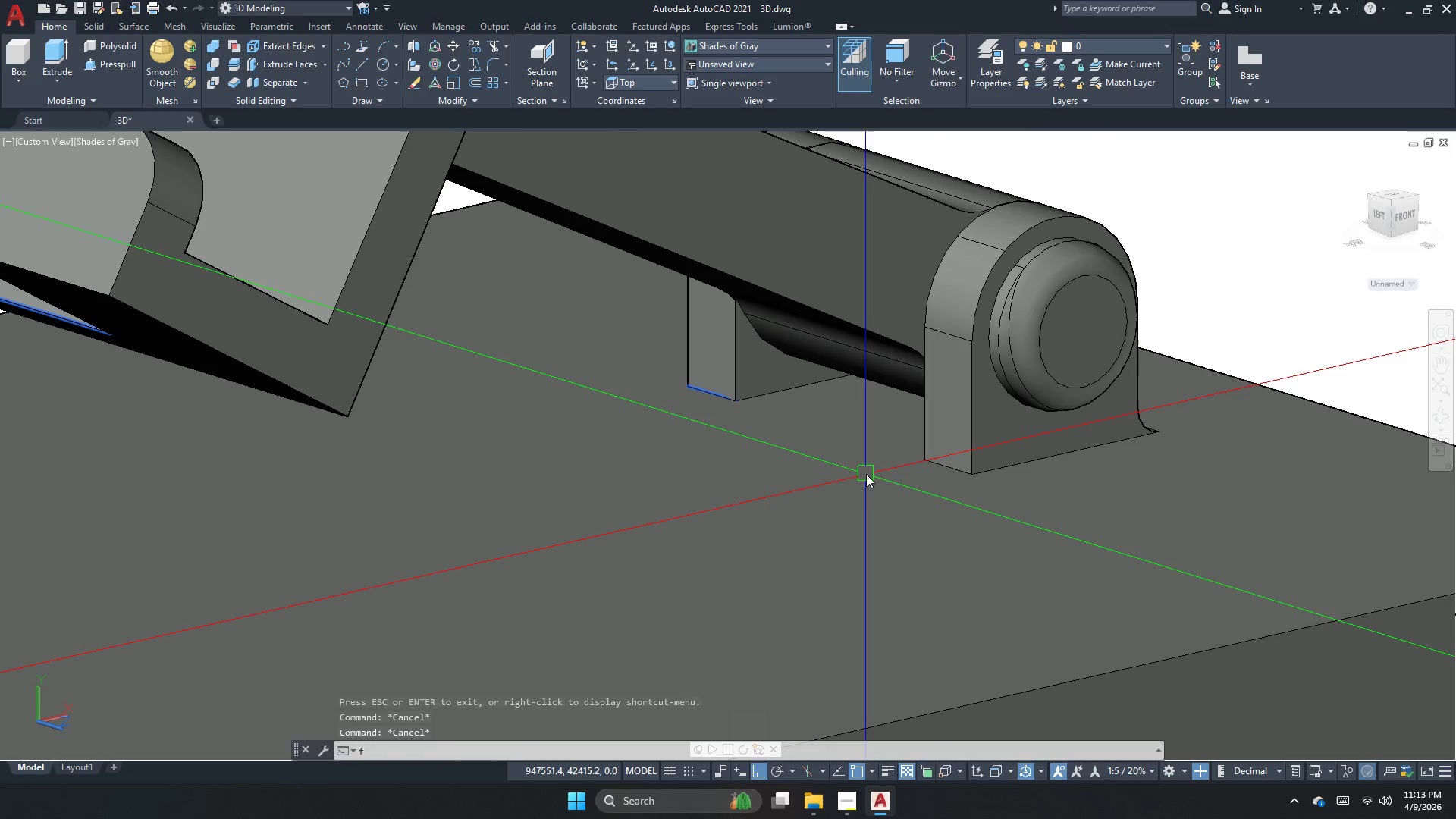 
key(Space)
 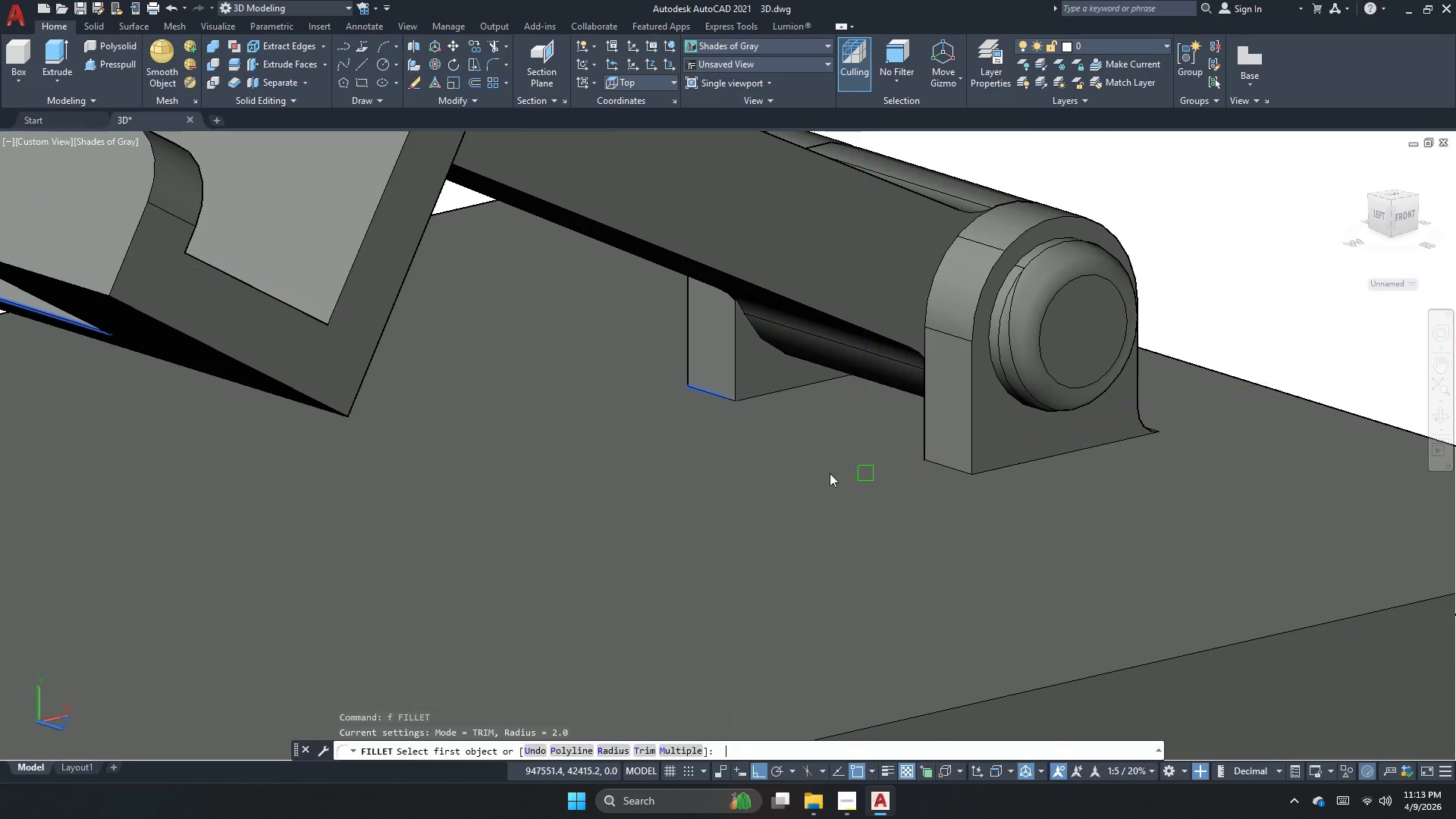 
key(R)
 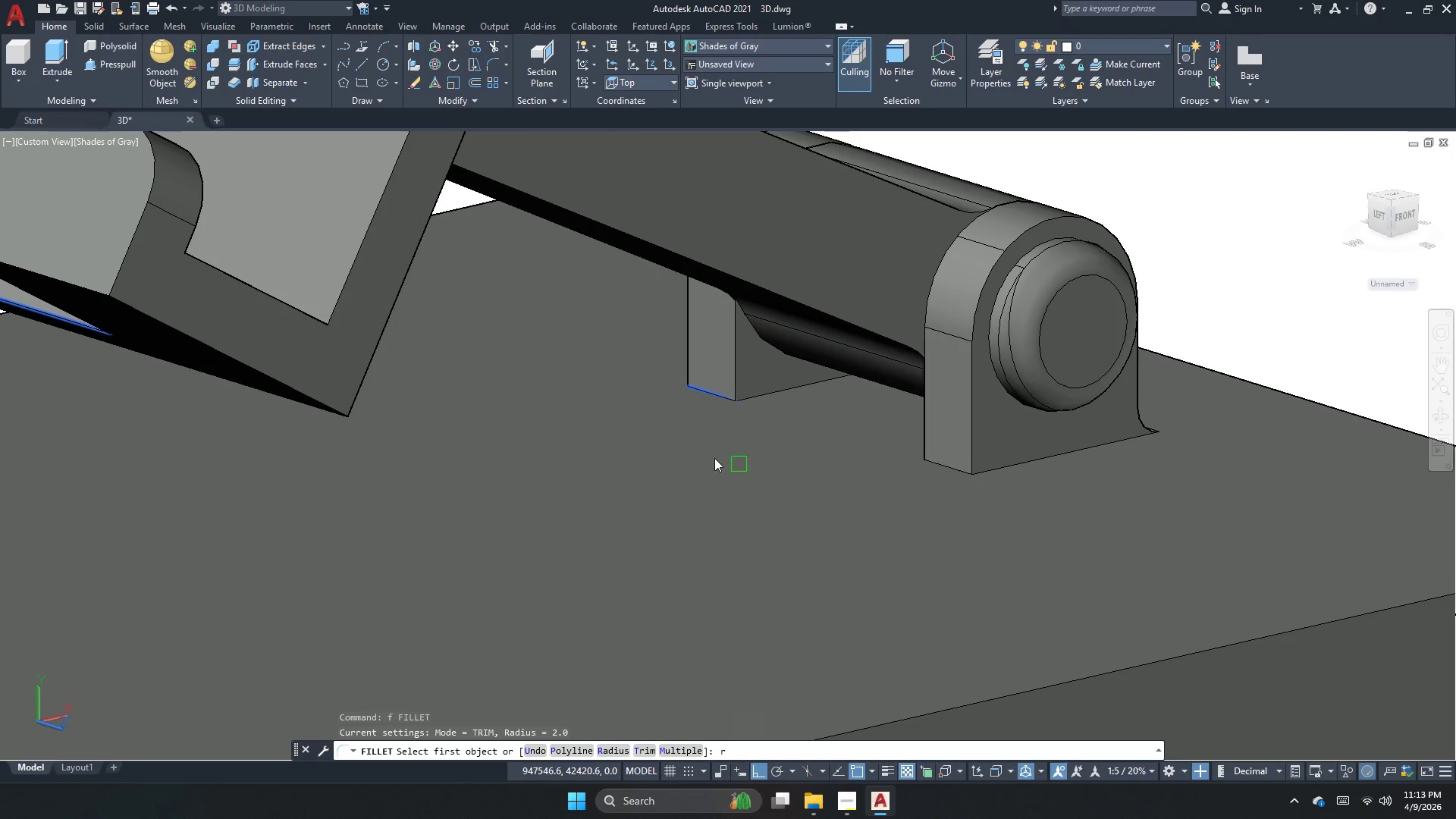 
key(Space)
 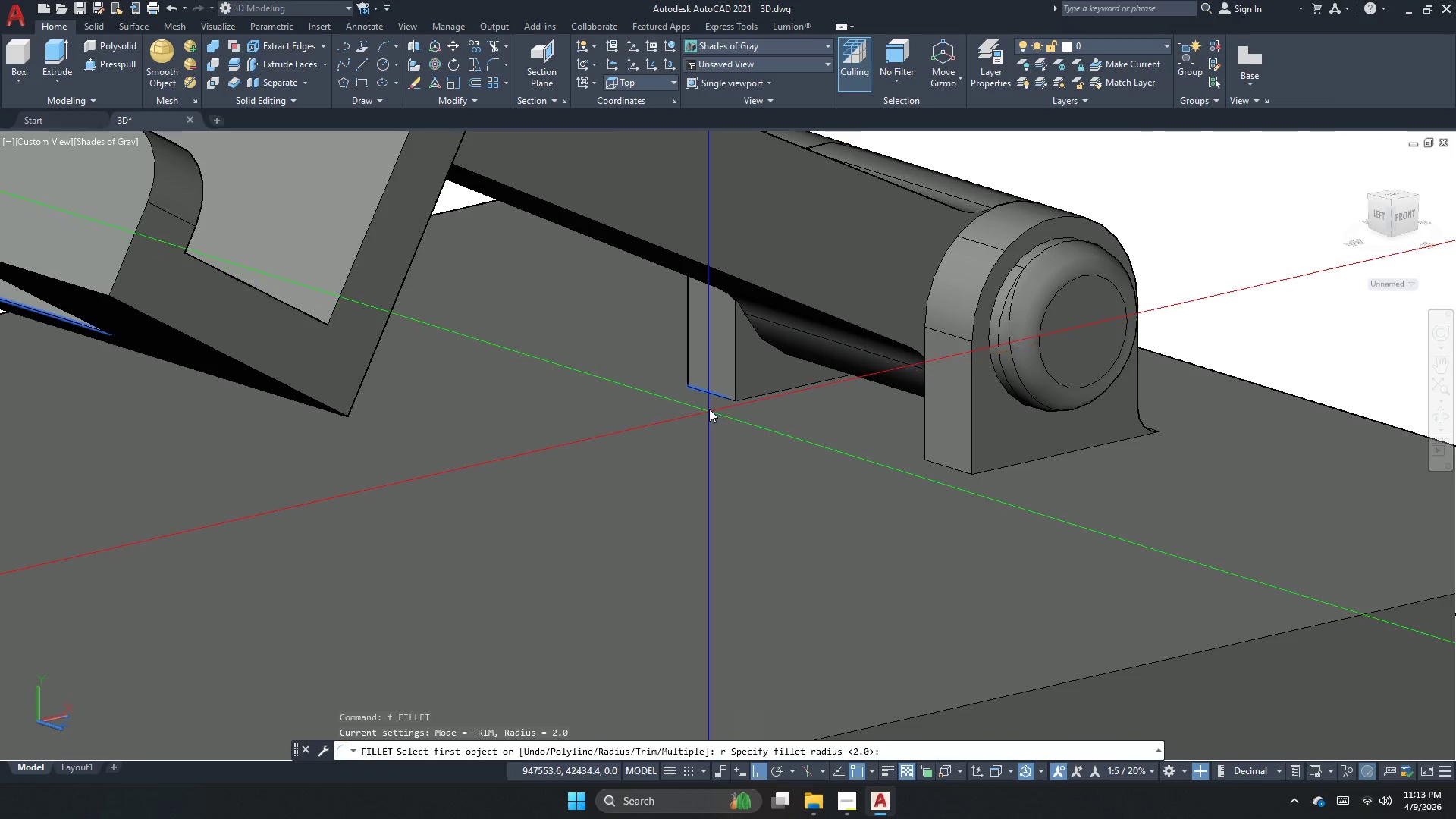 
key(Space)
 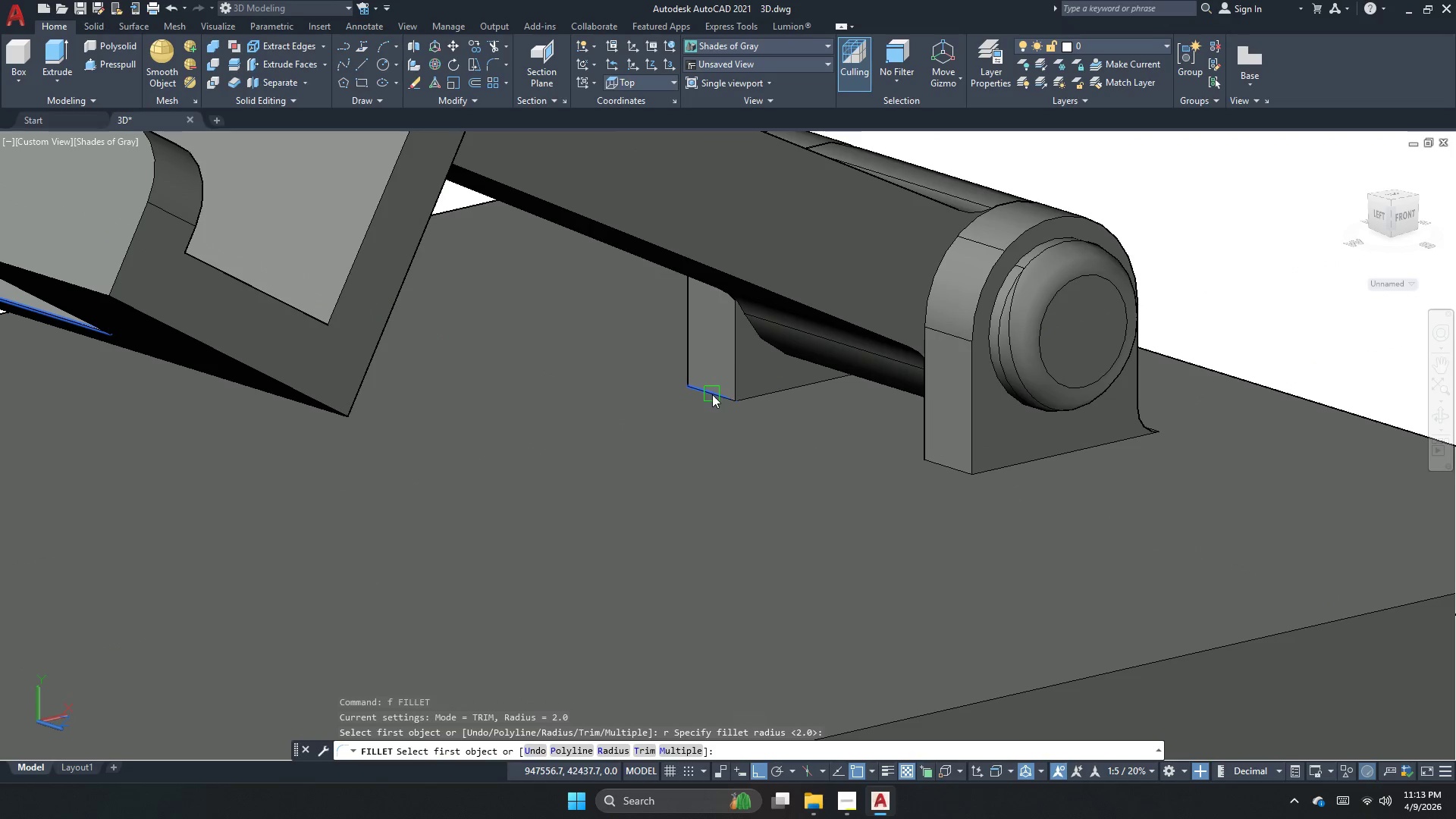 
left_click([712, 394])
 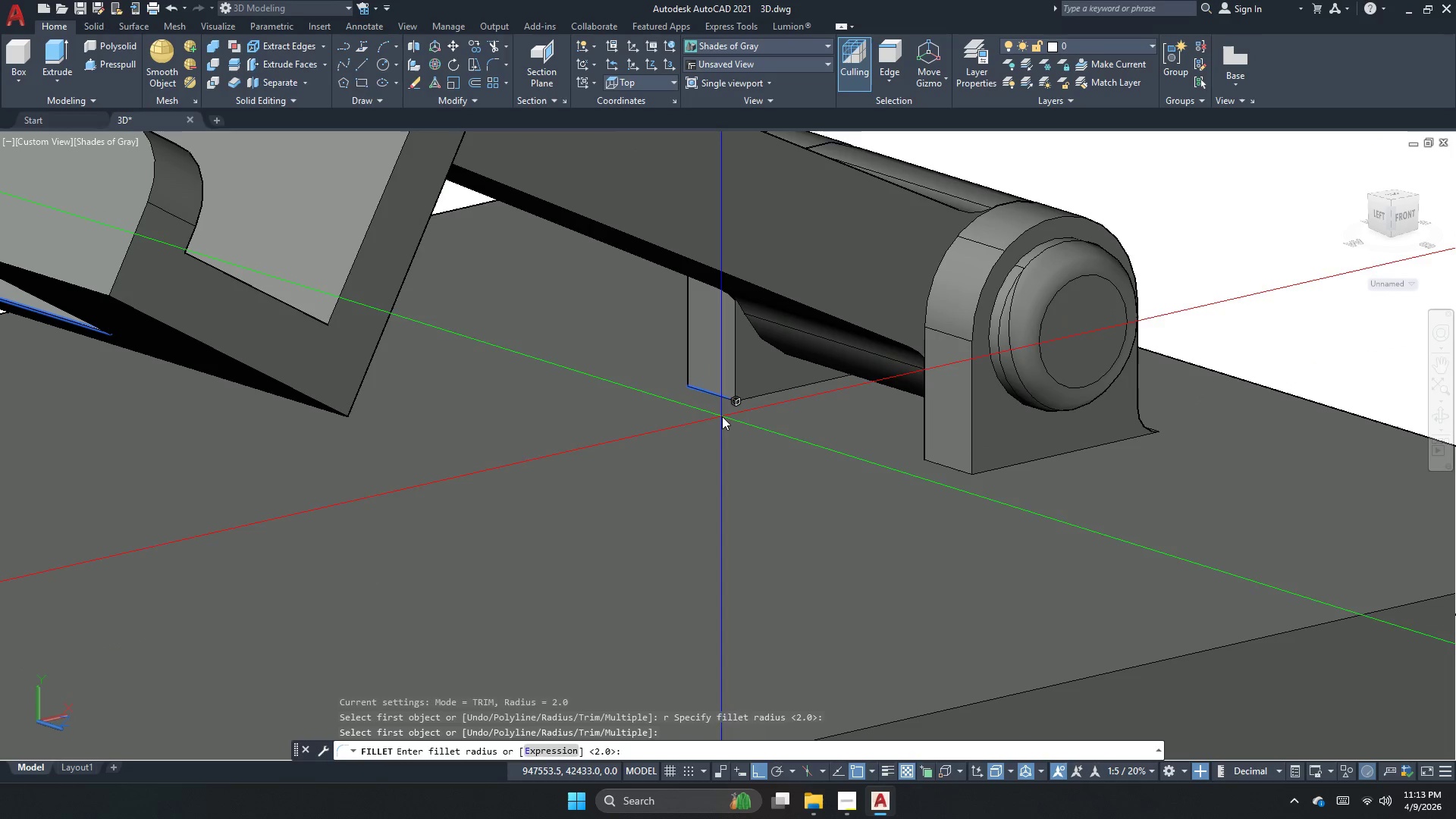 
key(Space)
 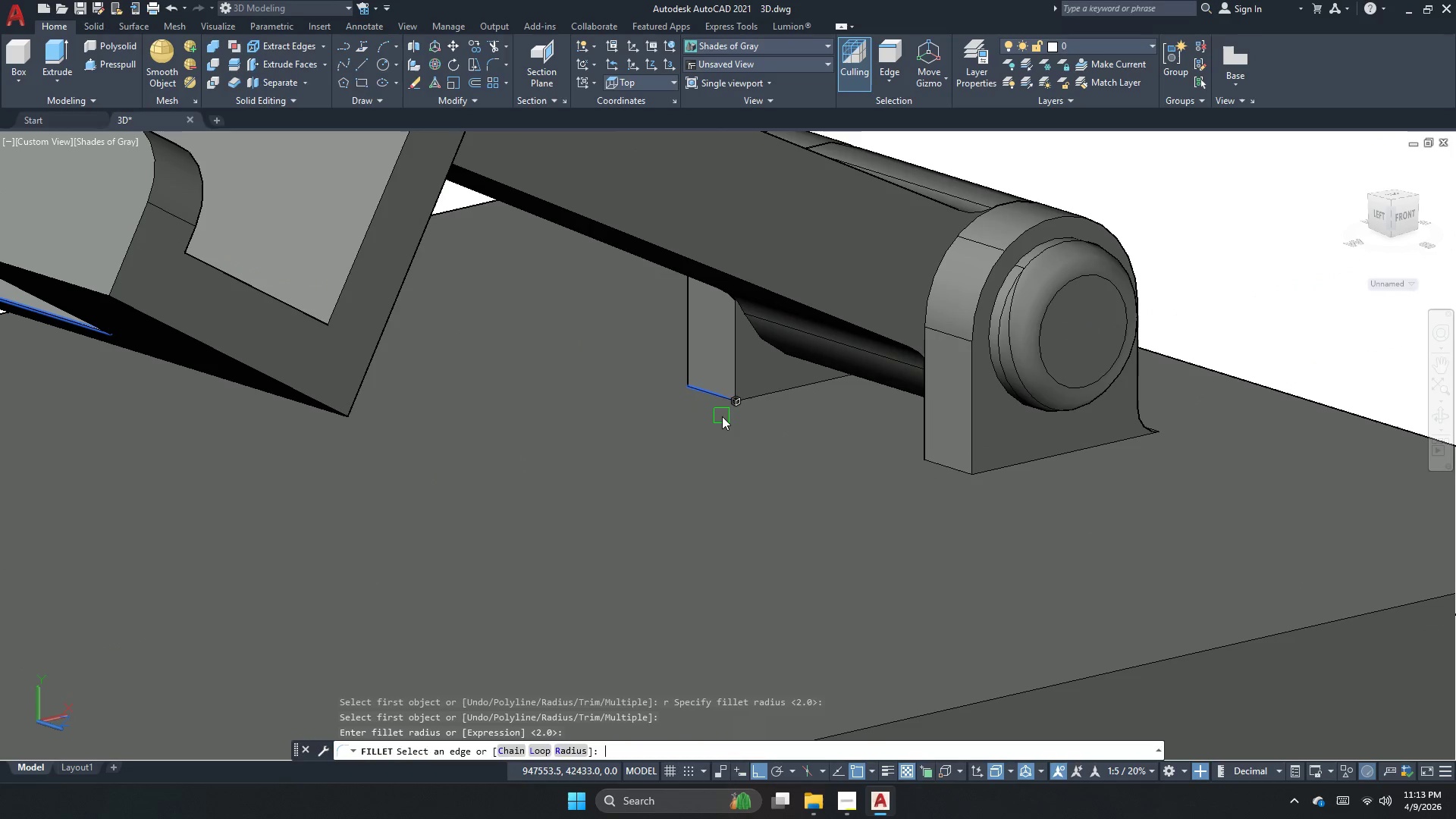 
key(Space)
 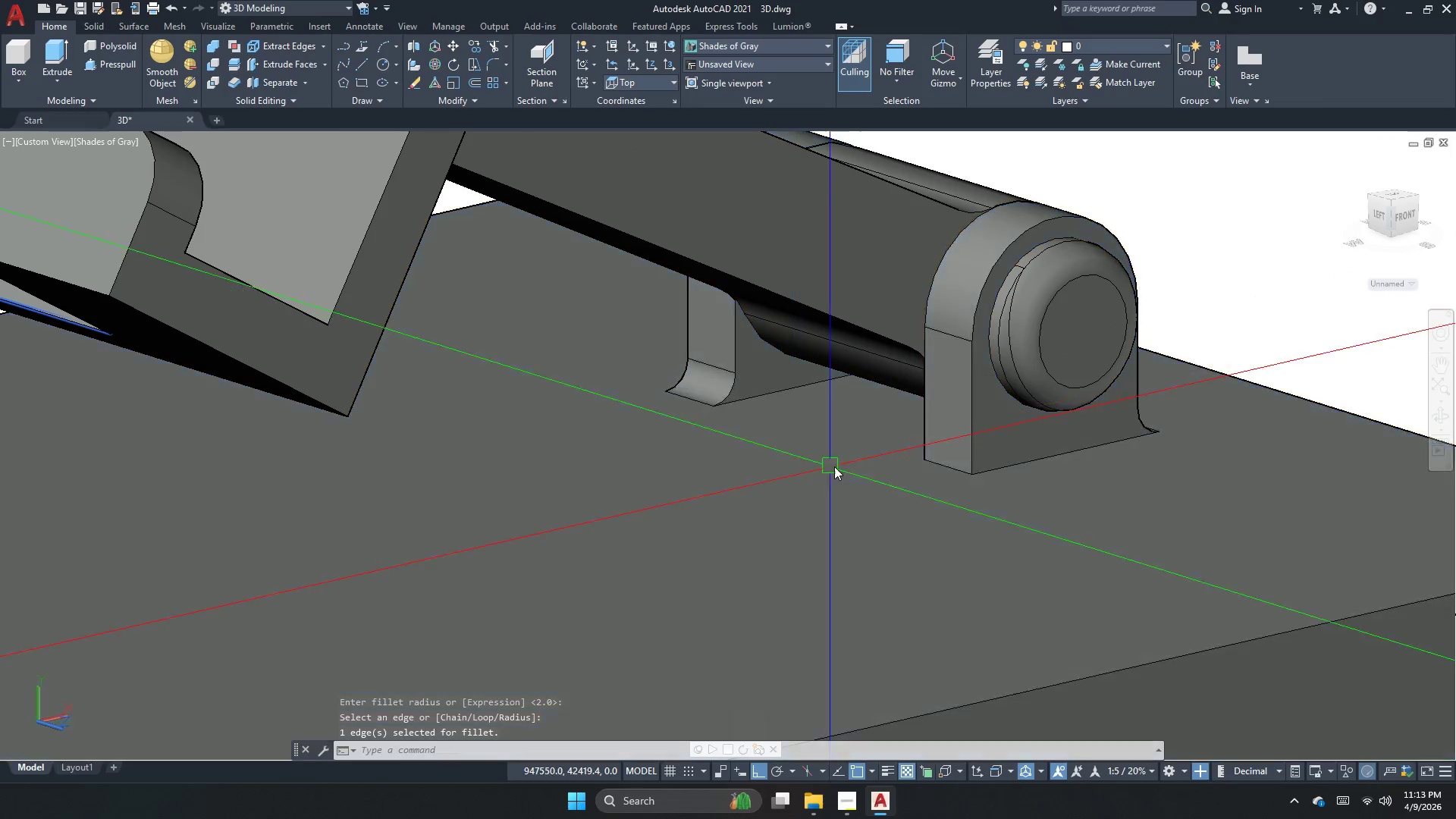 
key(Space)
 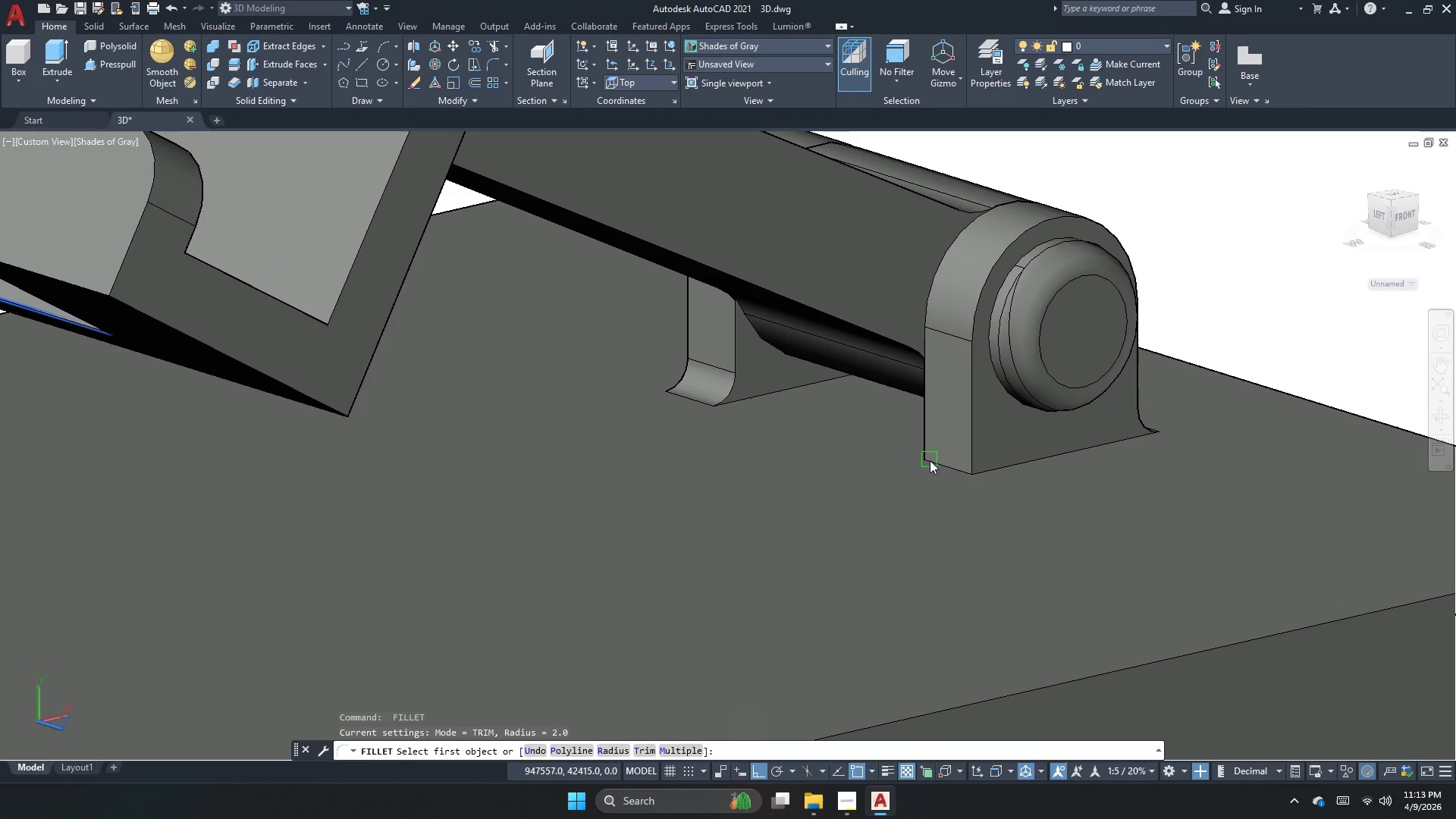 
left_click([939, 460])
 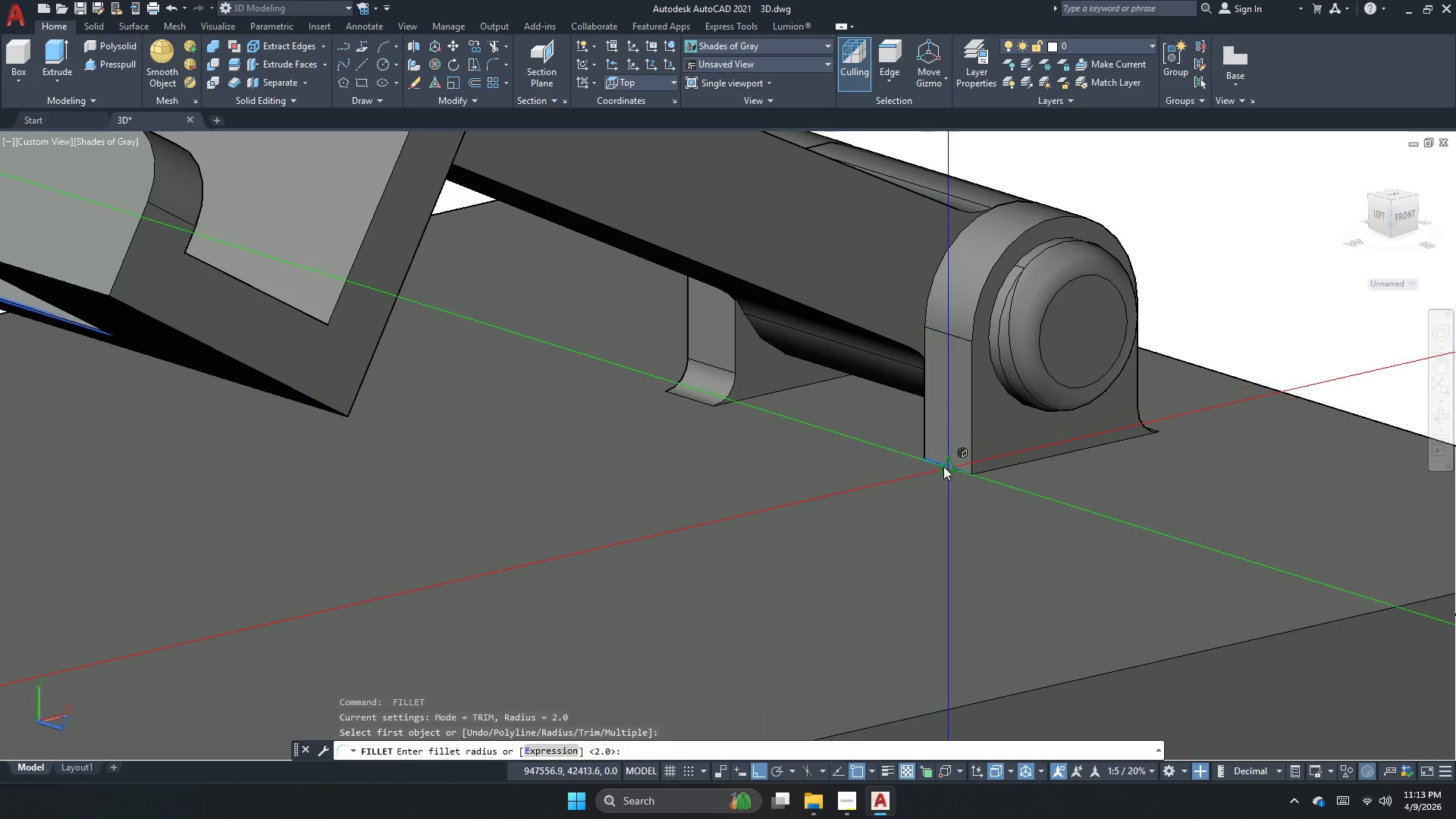 
key(Space)
 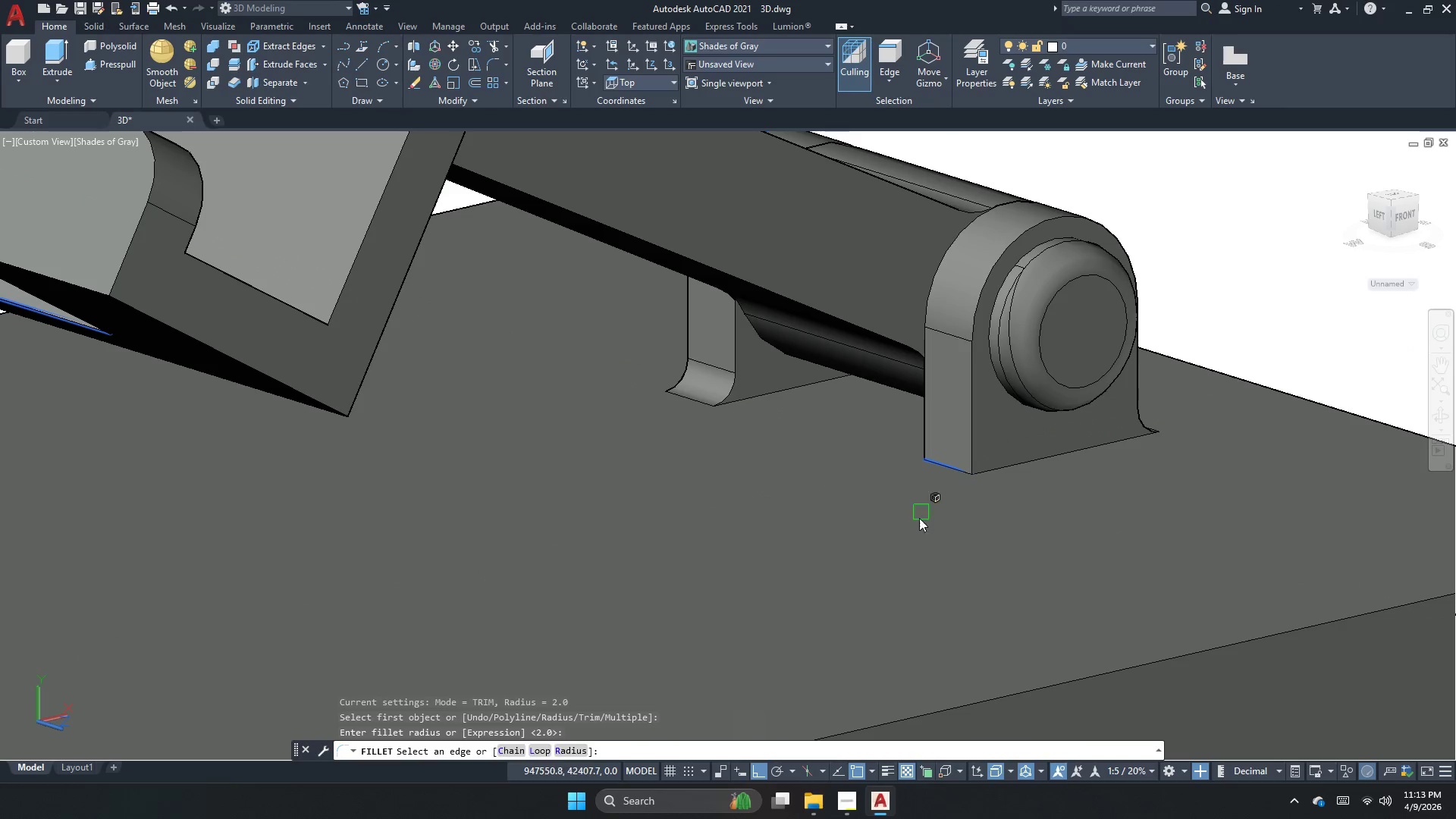 
key(Escape)
 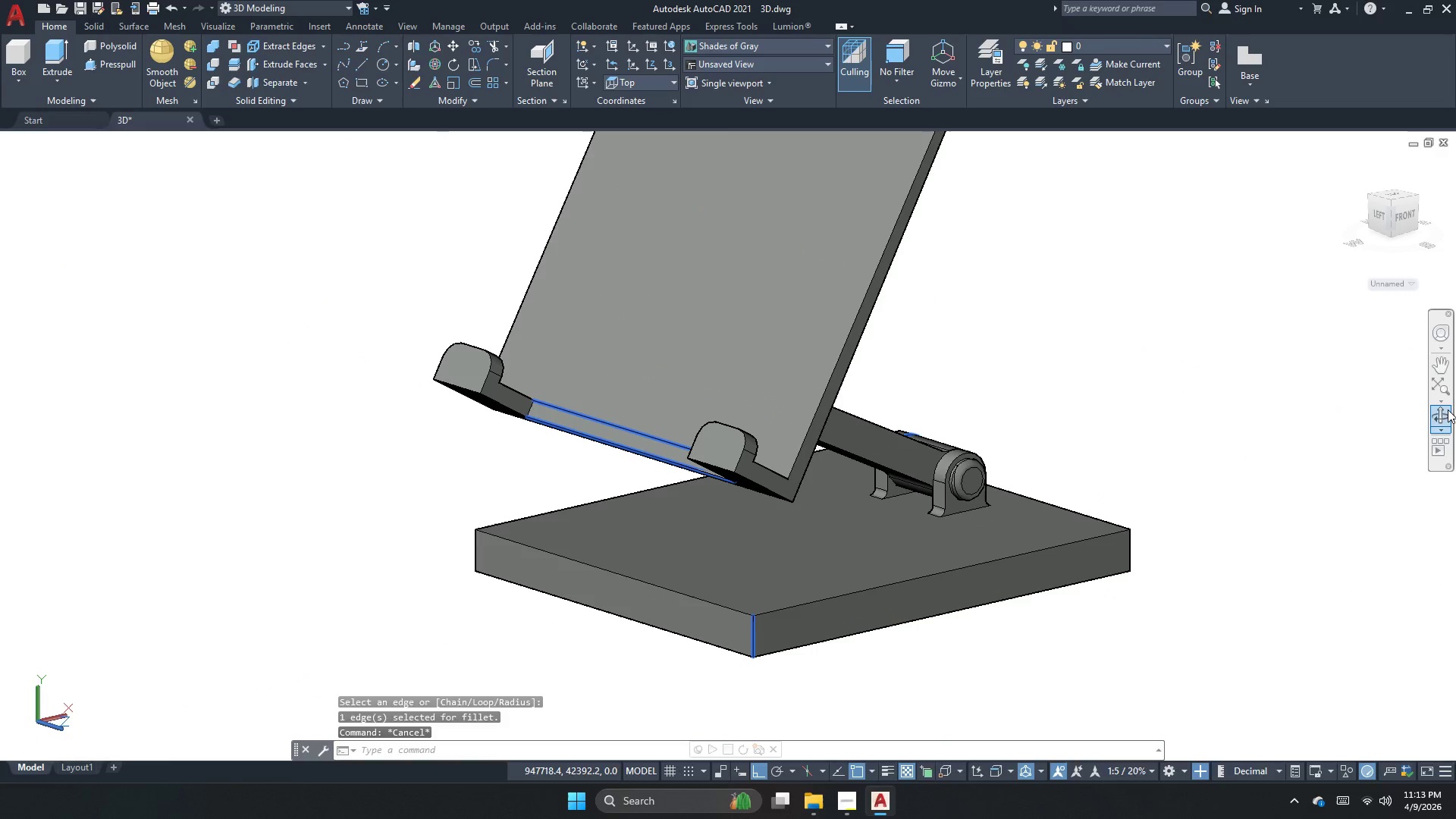 
scroll: coordinate [937, 530], scroll_direction: down, amount: 3.0
 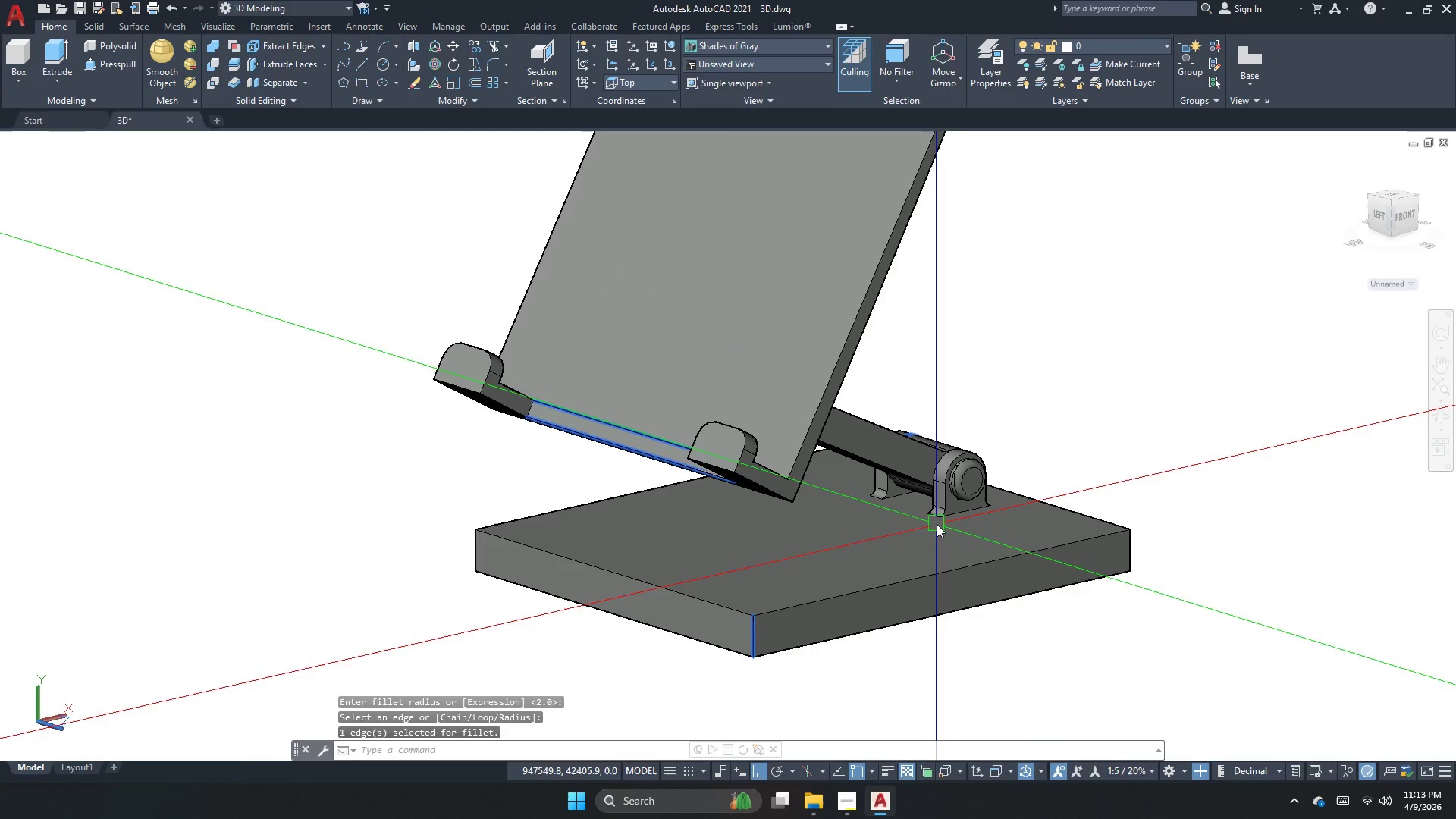 
left_click_drag(start_coordinate=[1104, 601], to_coordinate=[921, 574])
 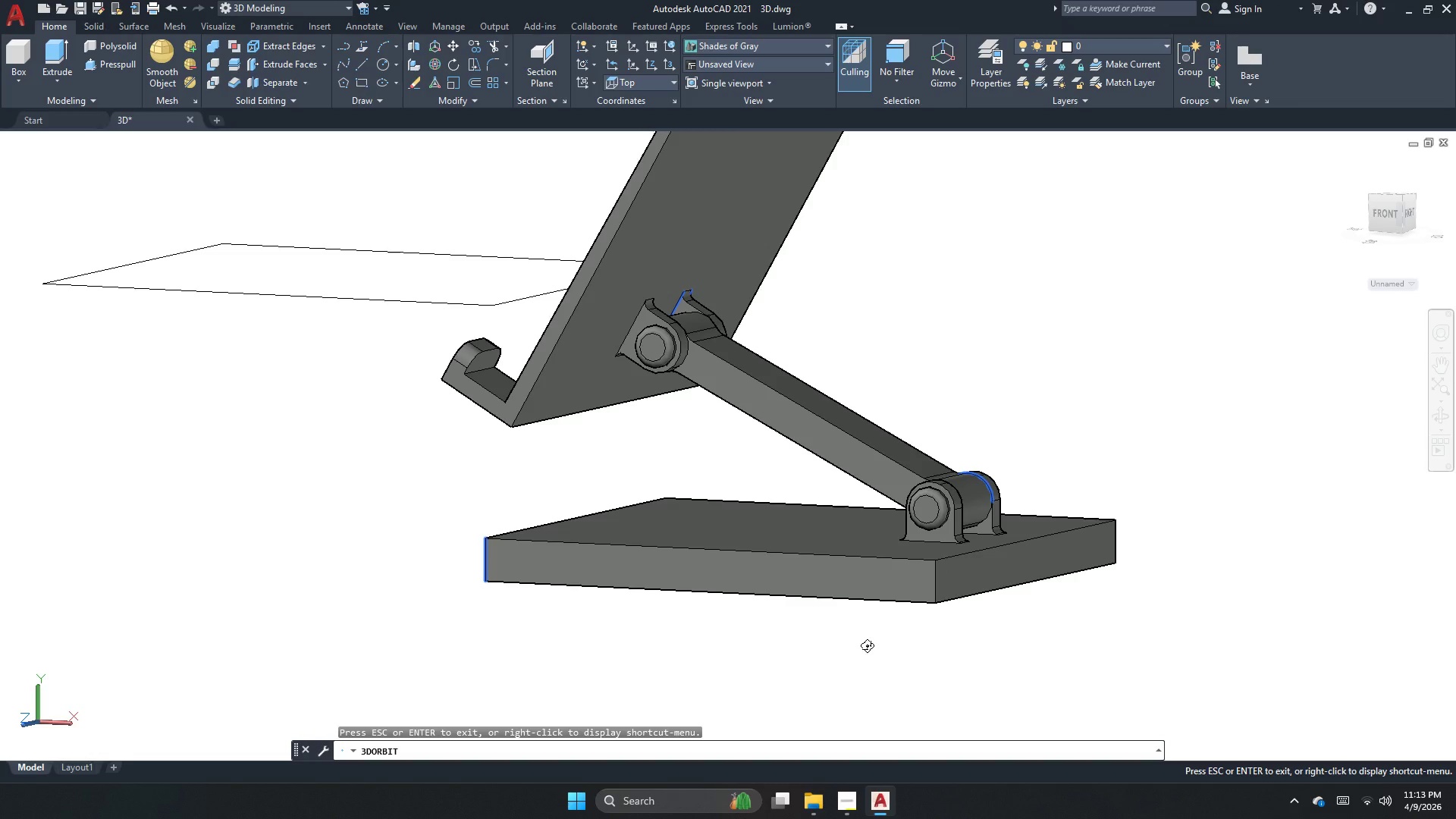 
wait(11.7)
 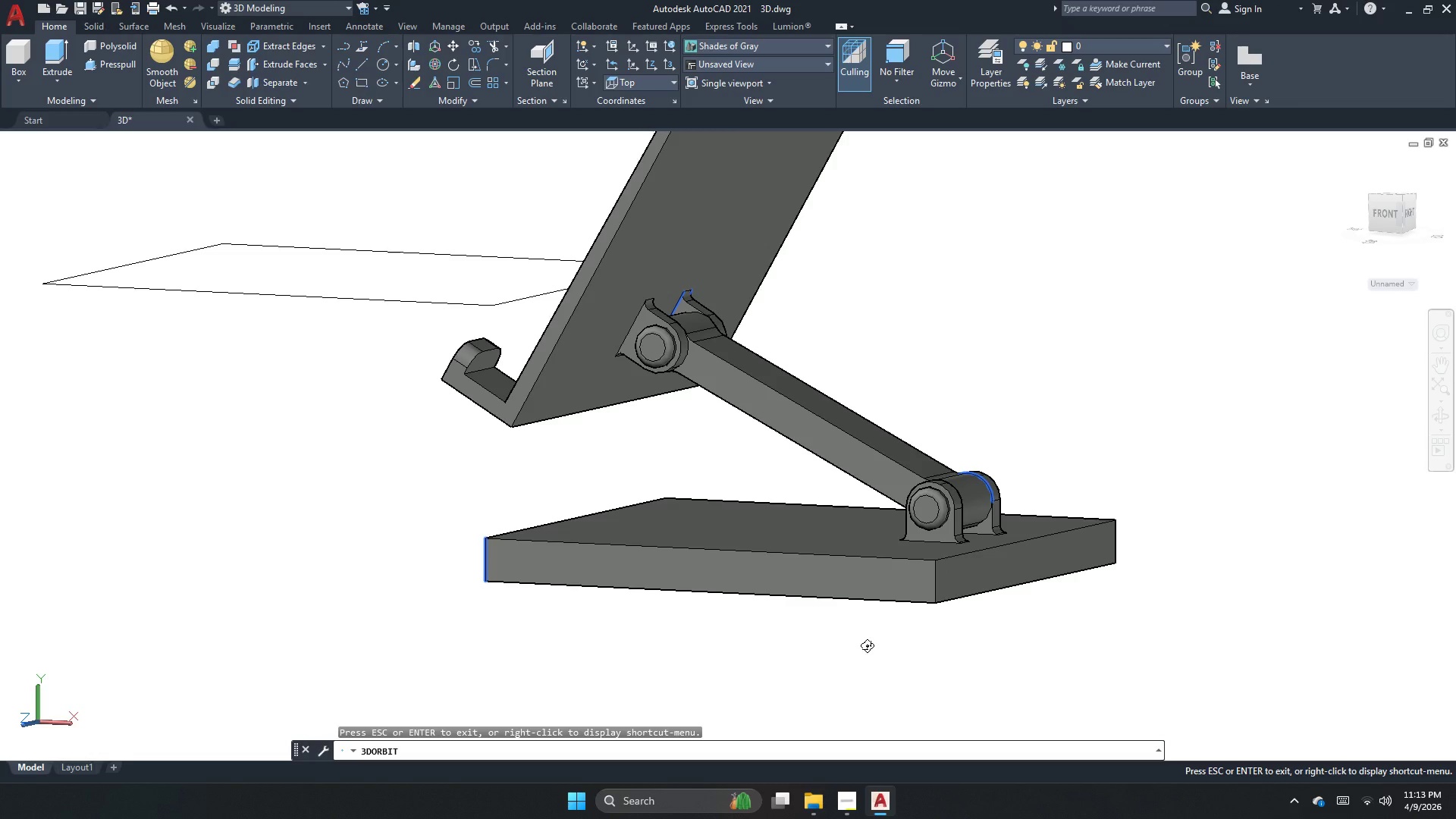 
key(Escape)
 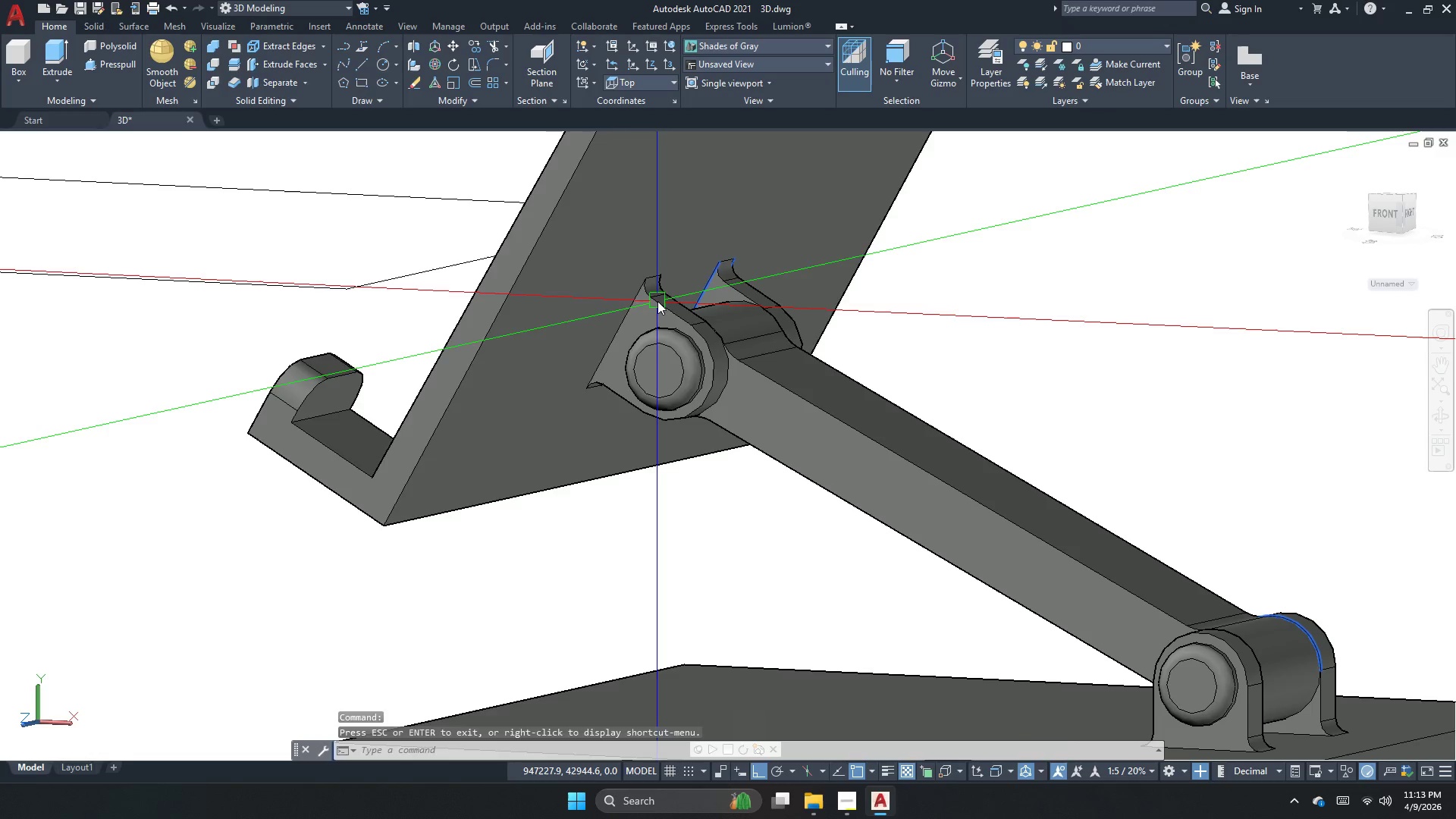 
left_click([657, 301])
 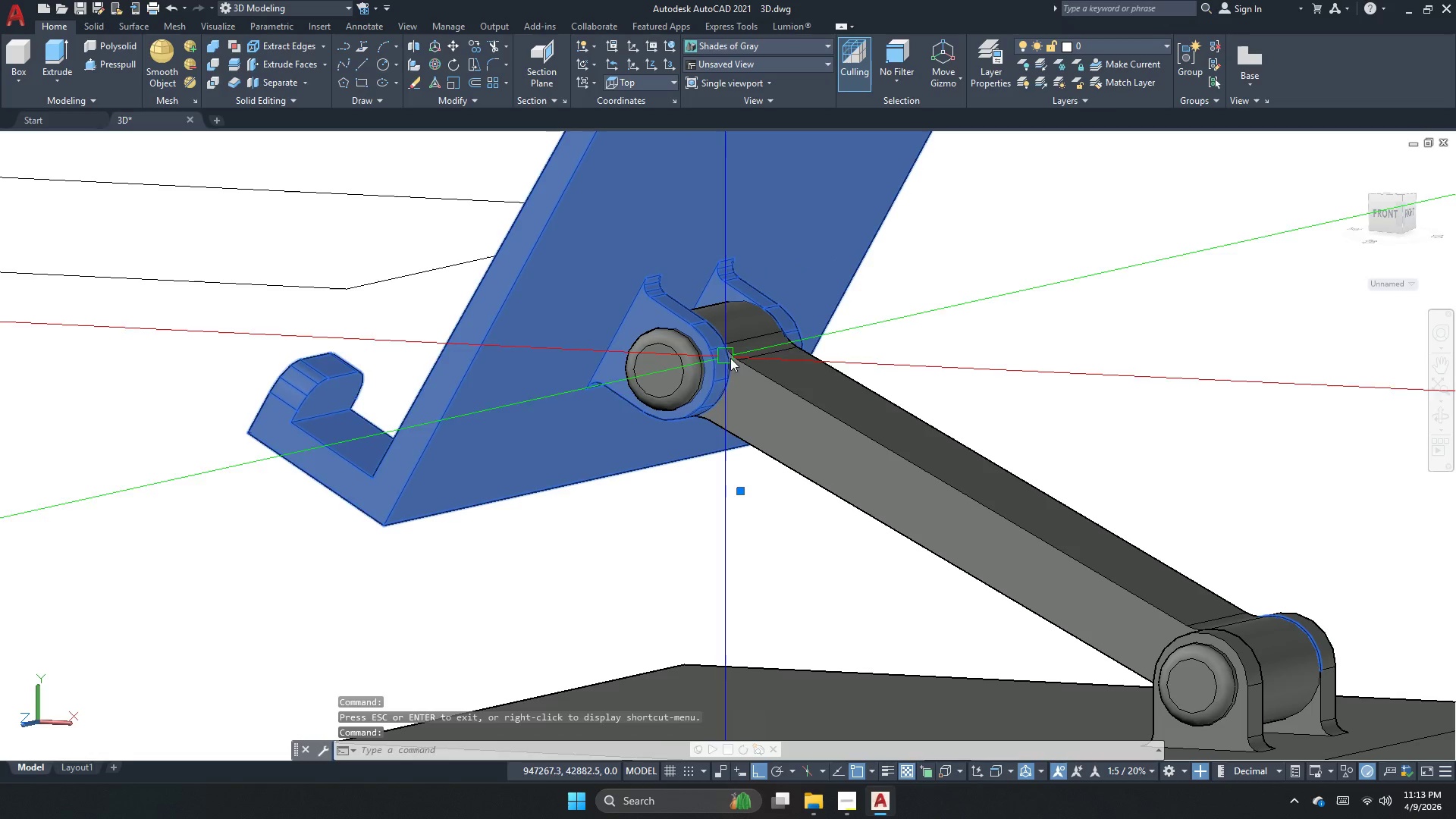 
scroll: coordinate [657, 301], scroll_direction: up, amount: 8.0
 